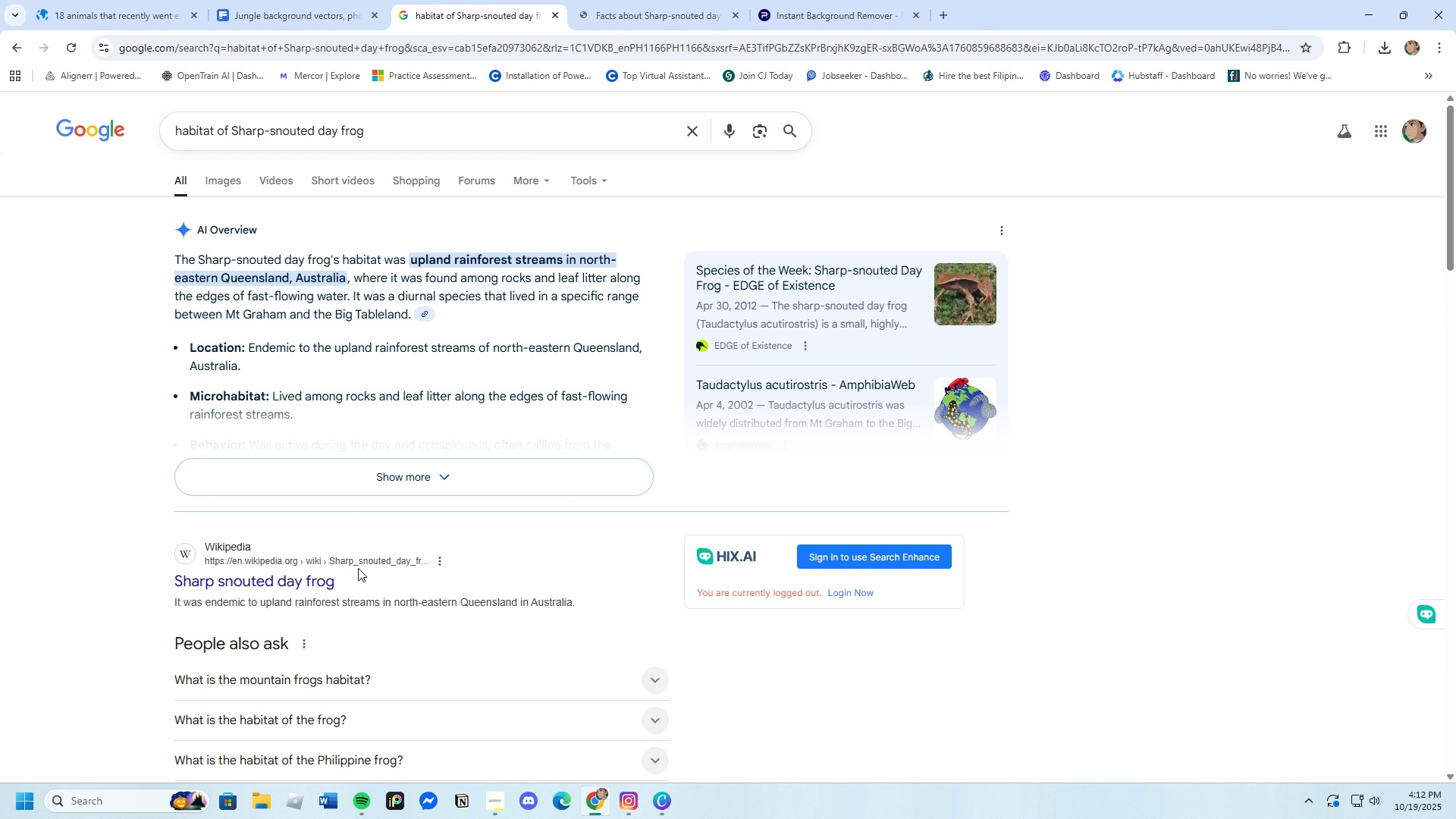 
left_click_drag(start_coordinate=[410, 255], to_coordinate=[346, 281])
 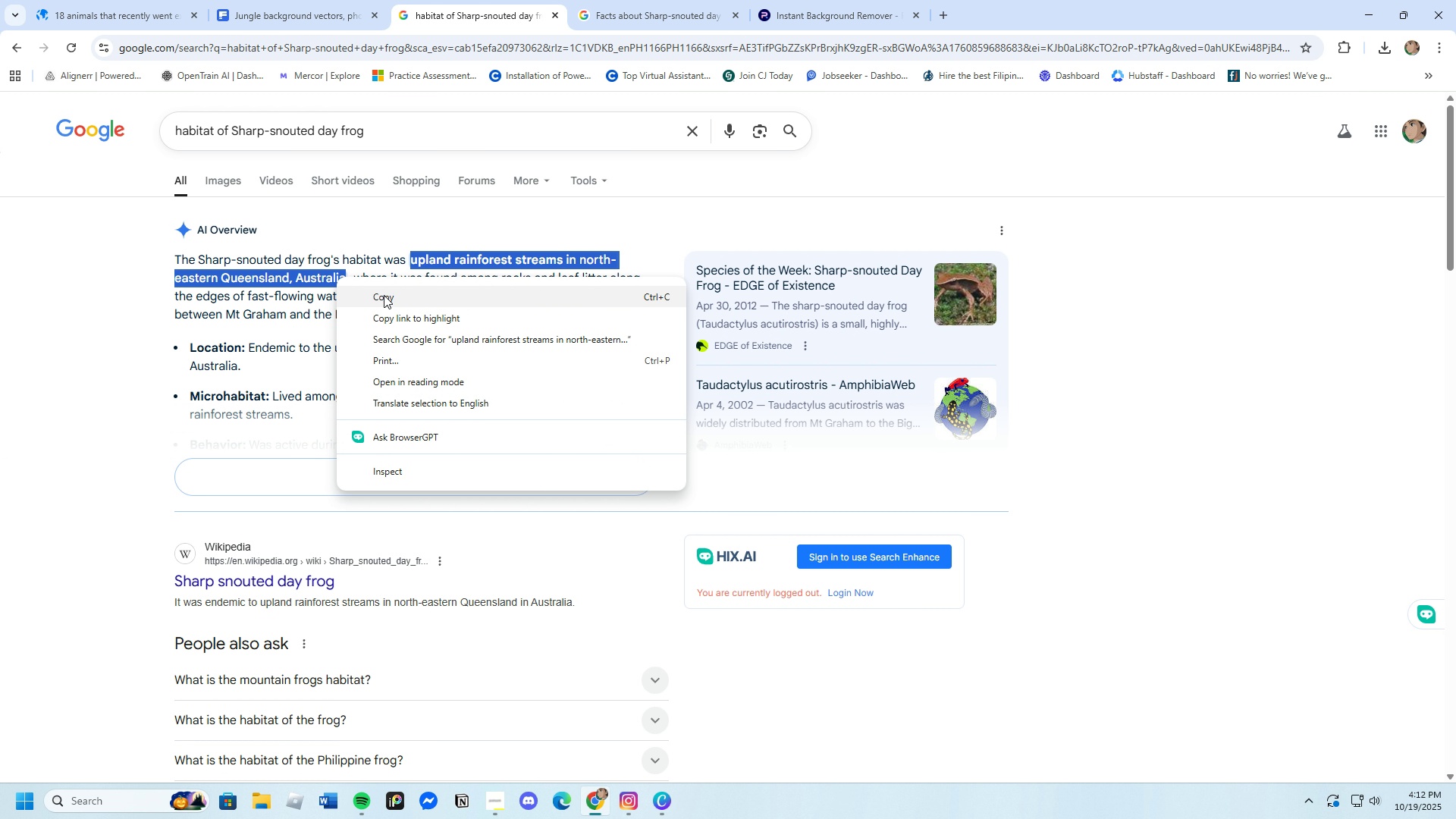 
left_click([384, 295])
 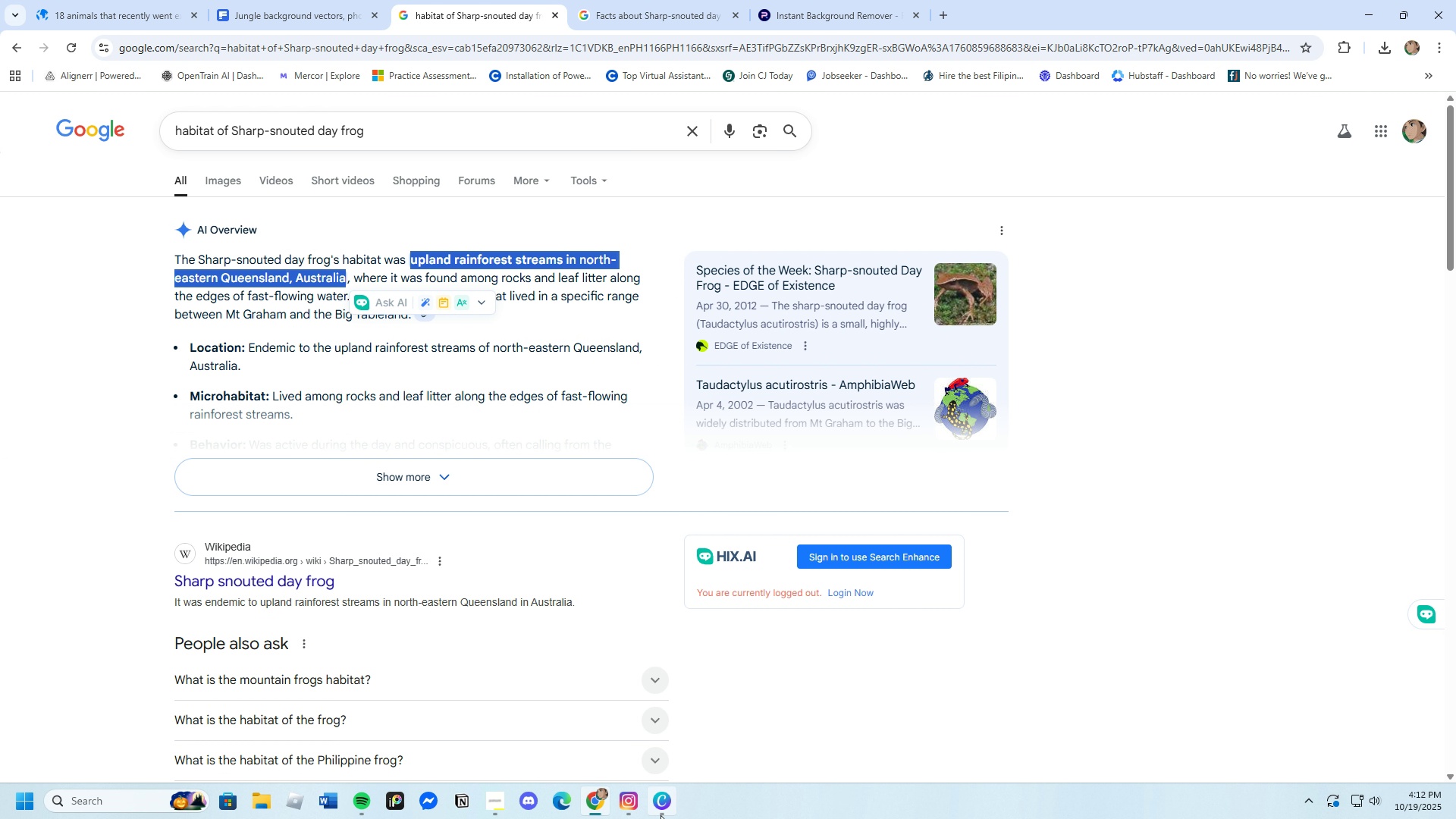 
left_click([661, 812])
 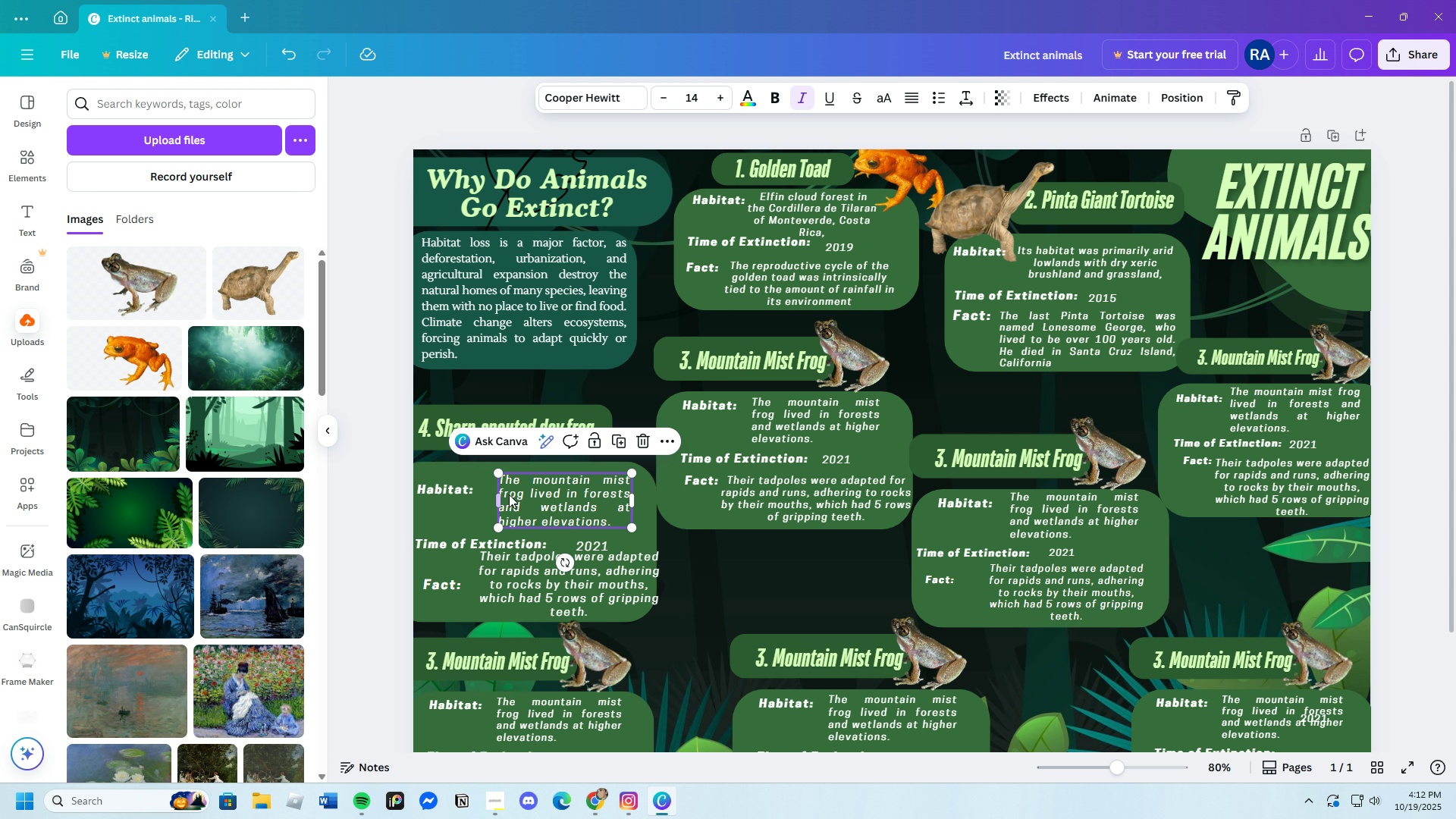 
left_click([513, 490])
 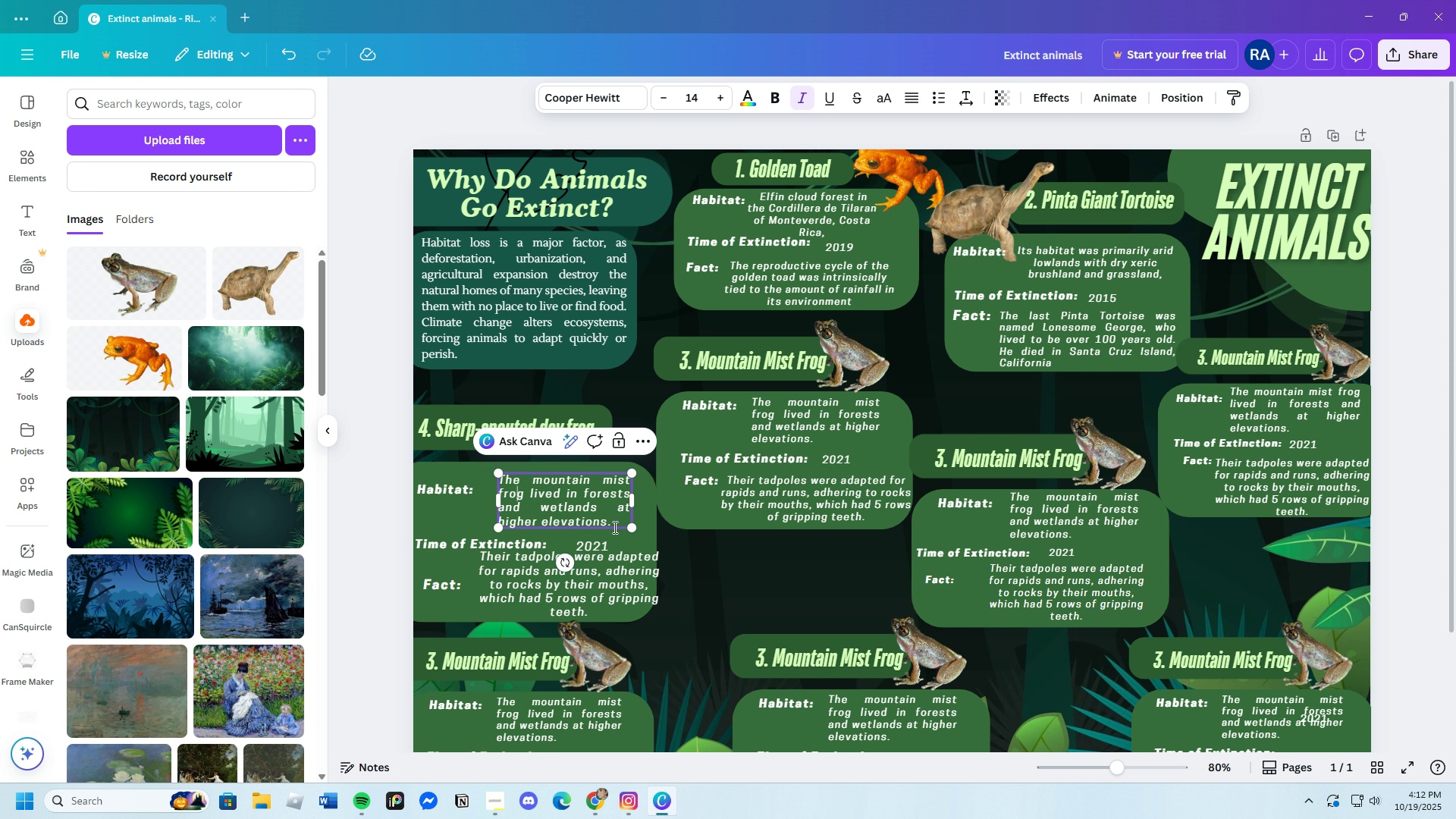 
left_click_drag(start_coordinate=[613, 525], to_coordinate=[496, 482])
 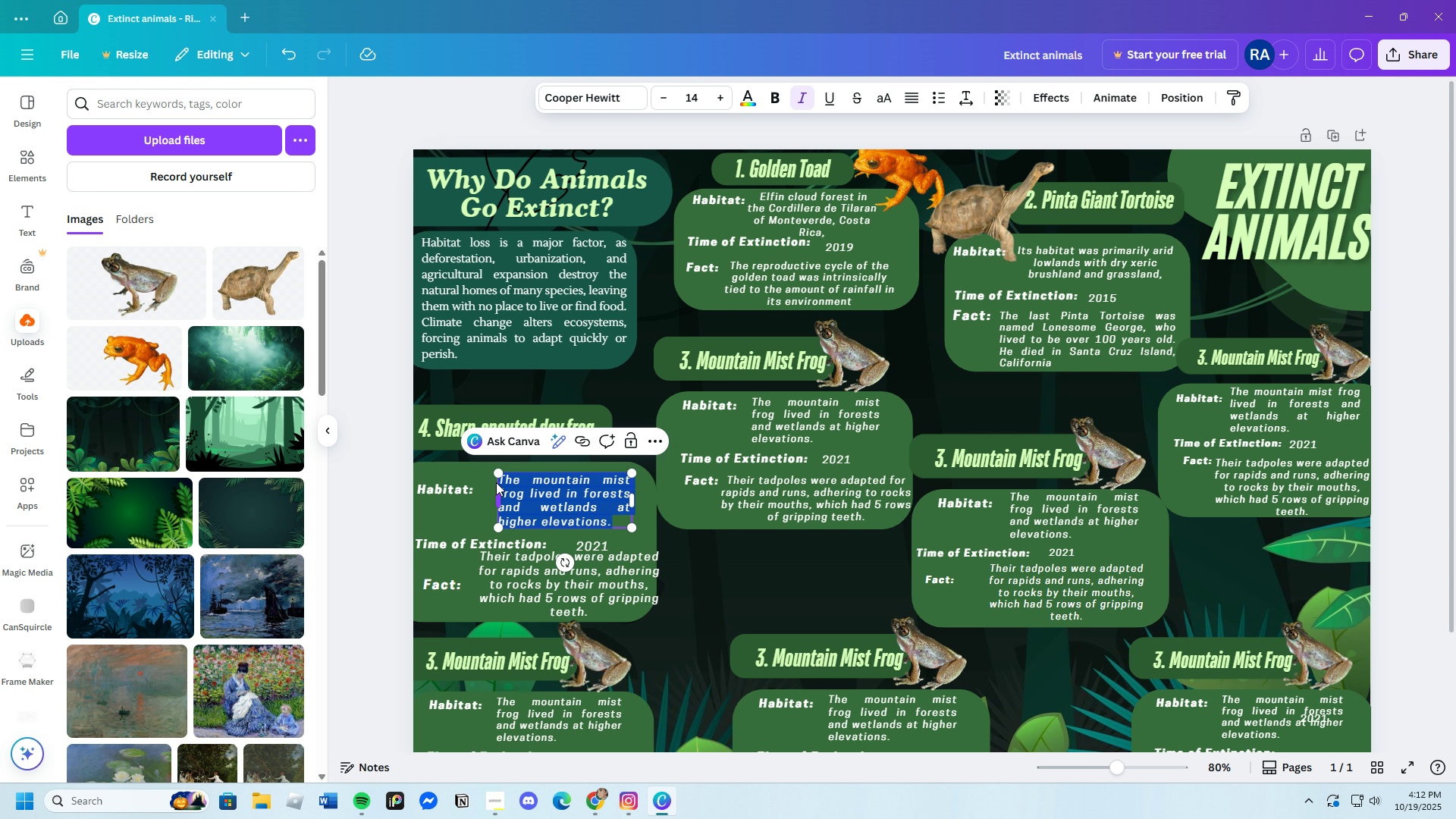 
key(Backspace)
 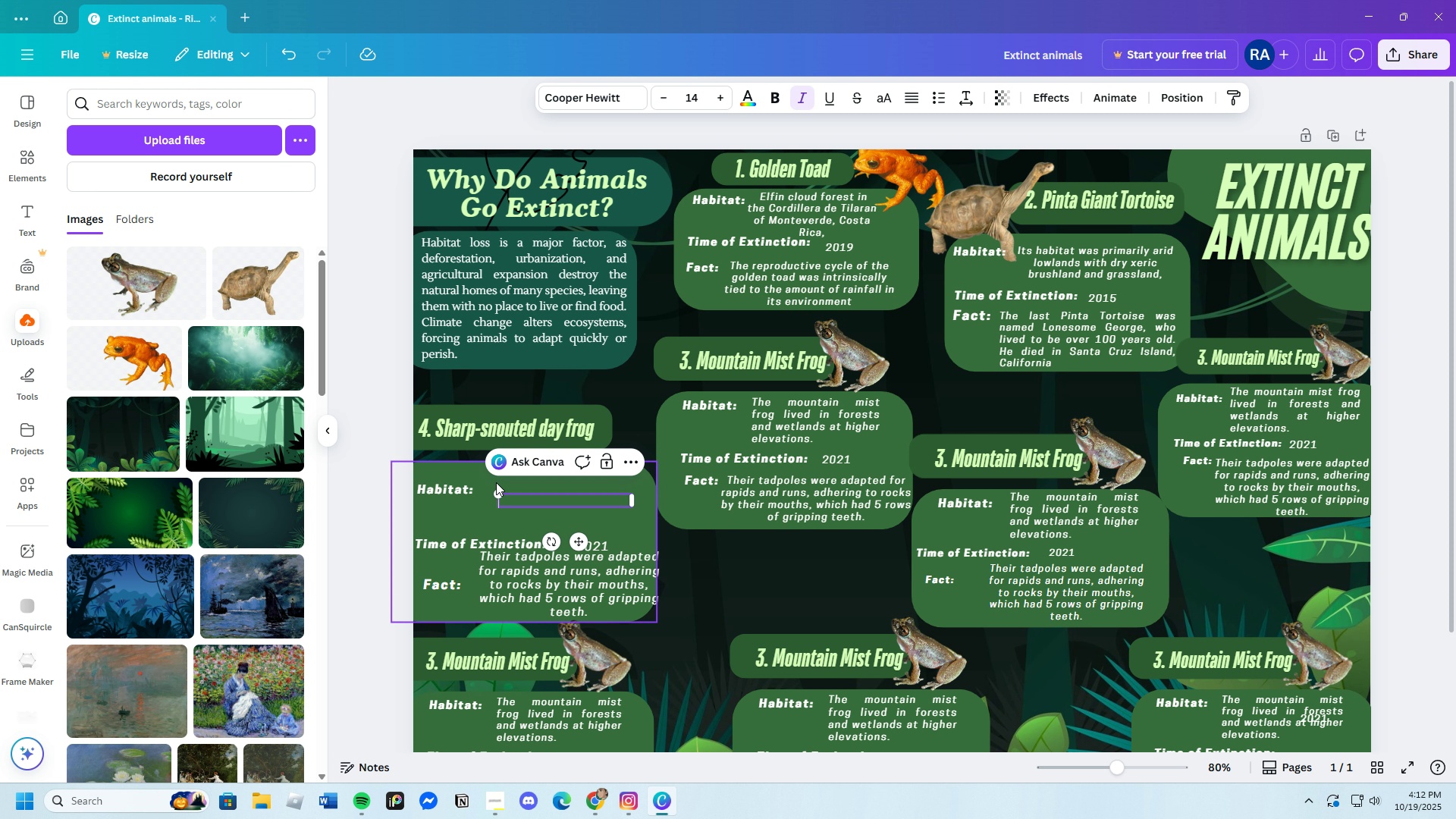 
key(Control+V)
 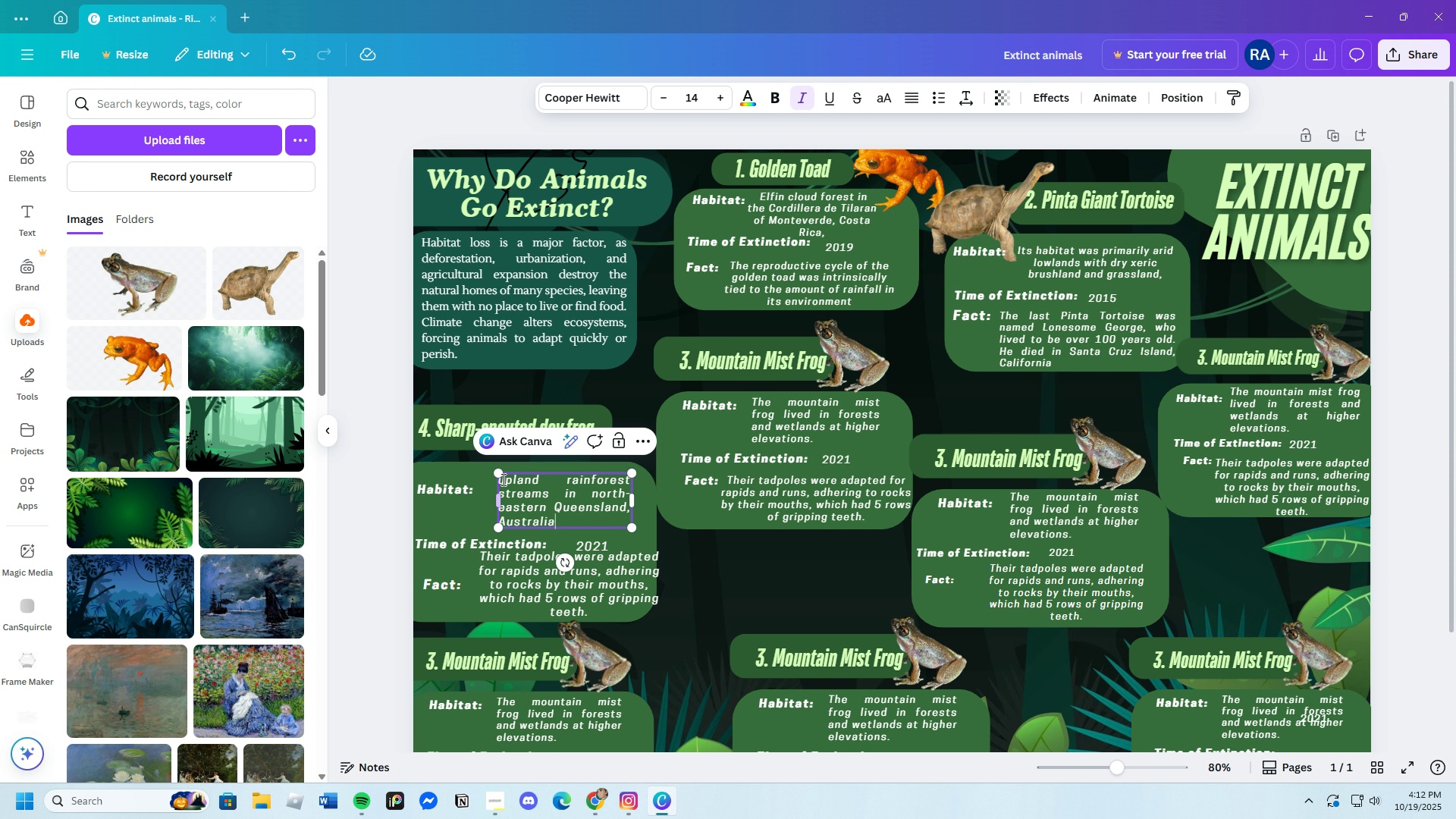 
left_click([505, 479])
 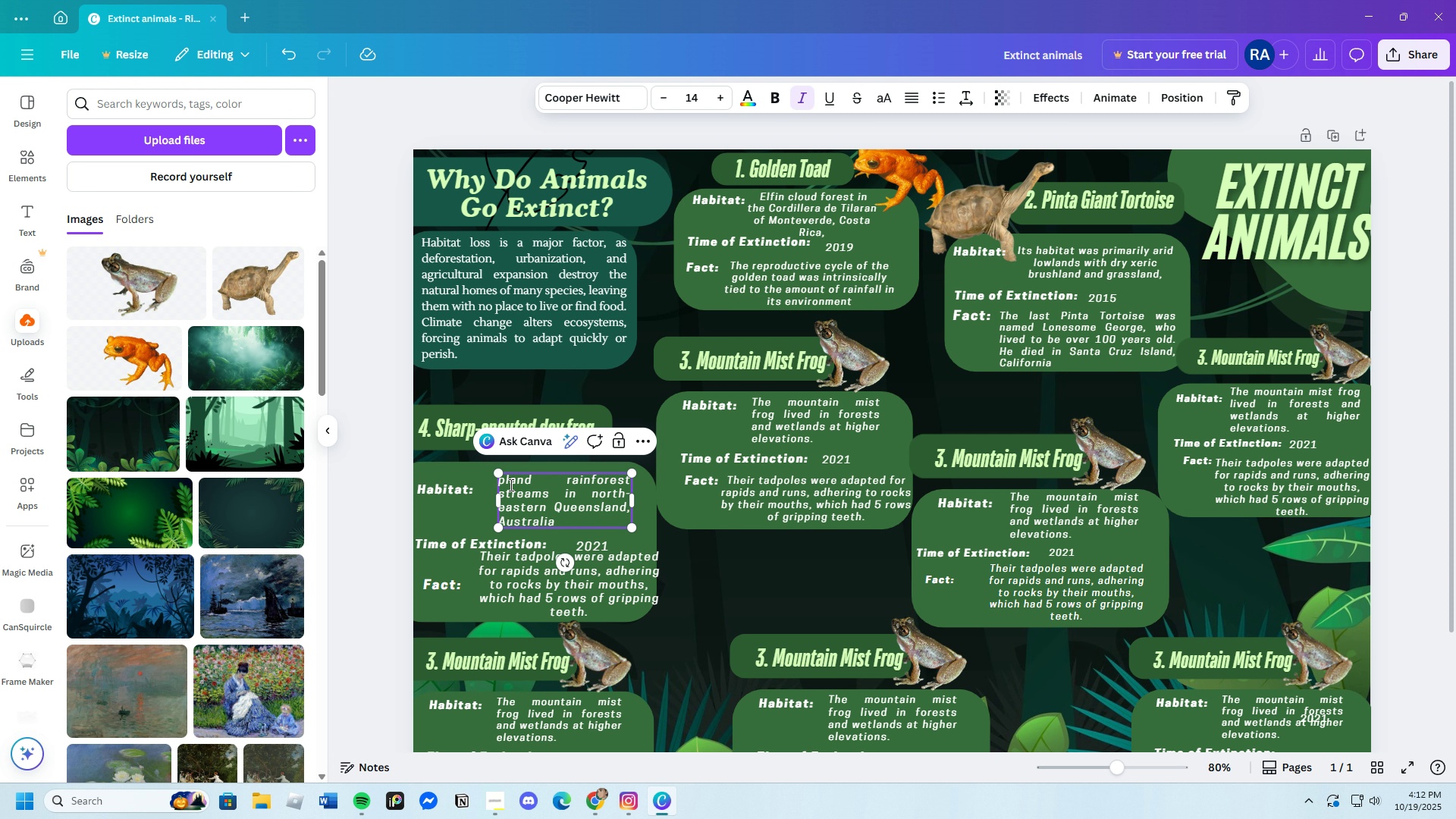 
key(Backspace)
 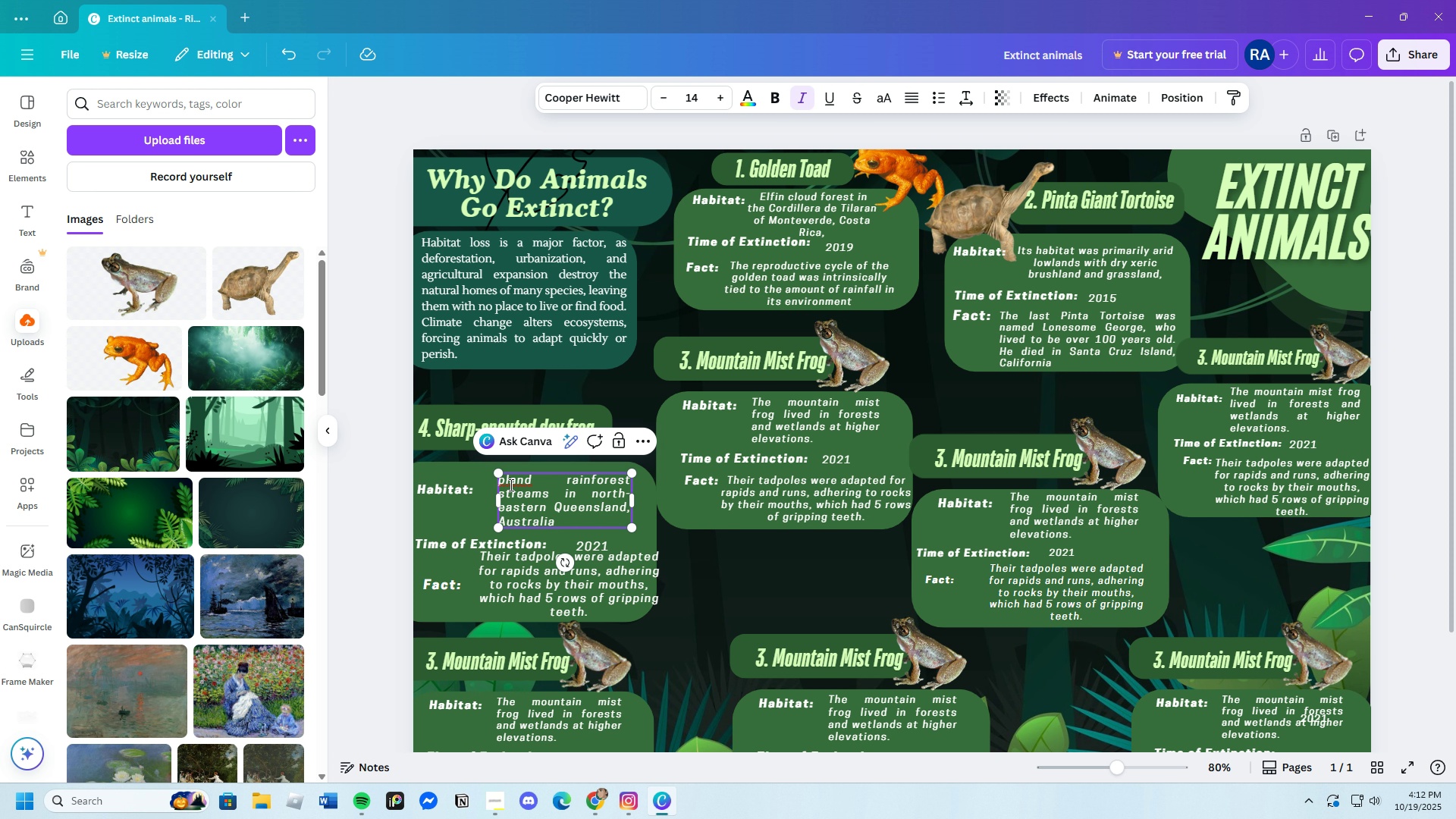 
key(Shift+U)
 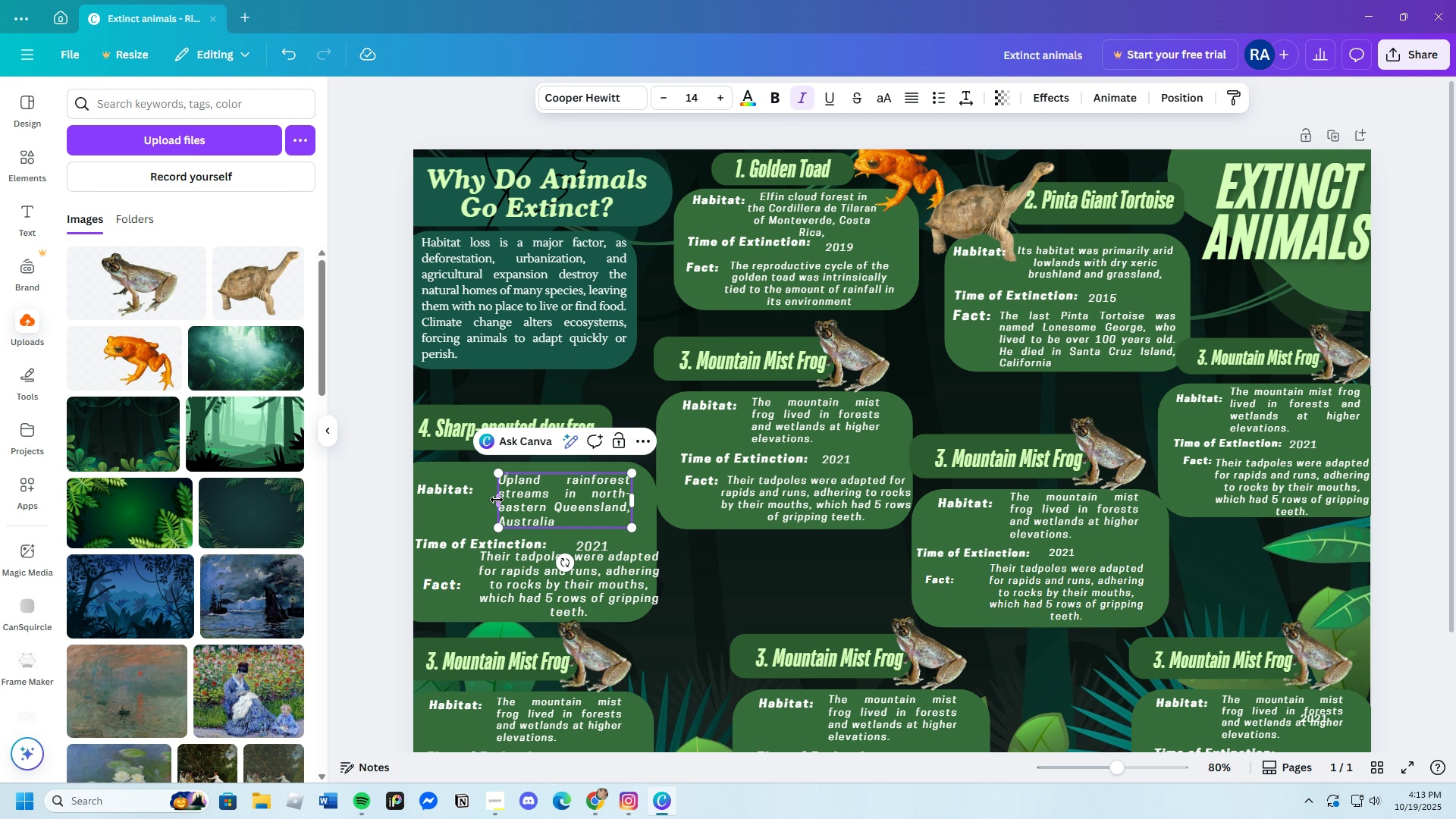 
left_click_drag(start_coordinate=[500, 500], to_coordinate=[491, 499])
 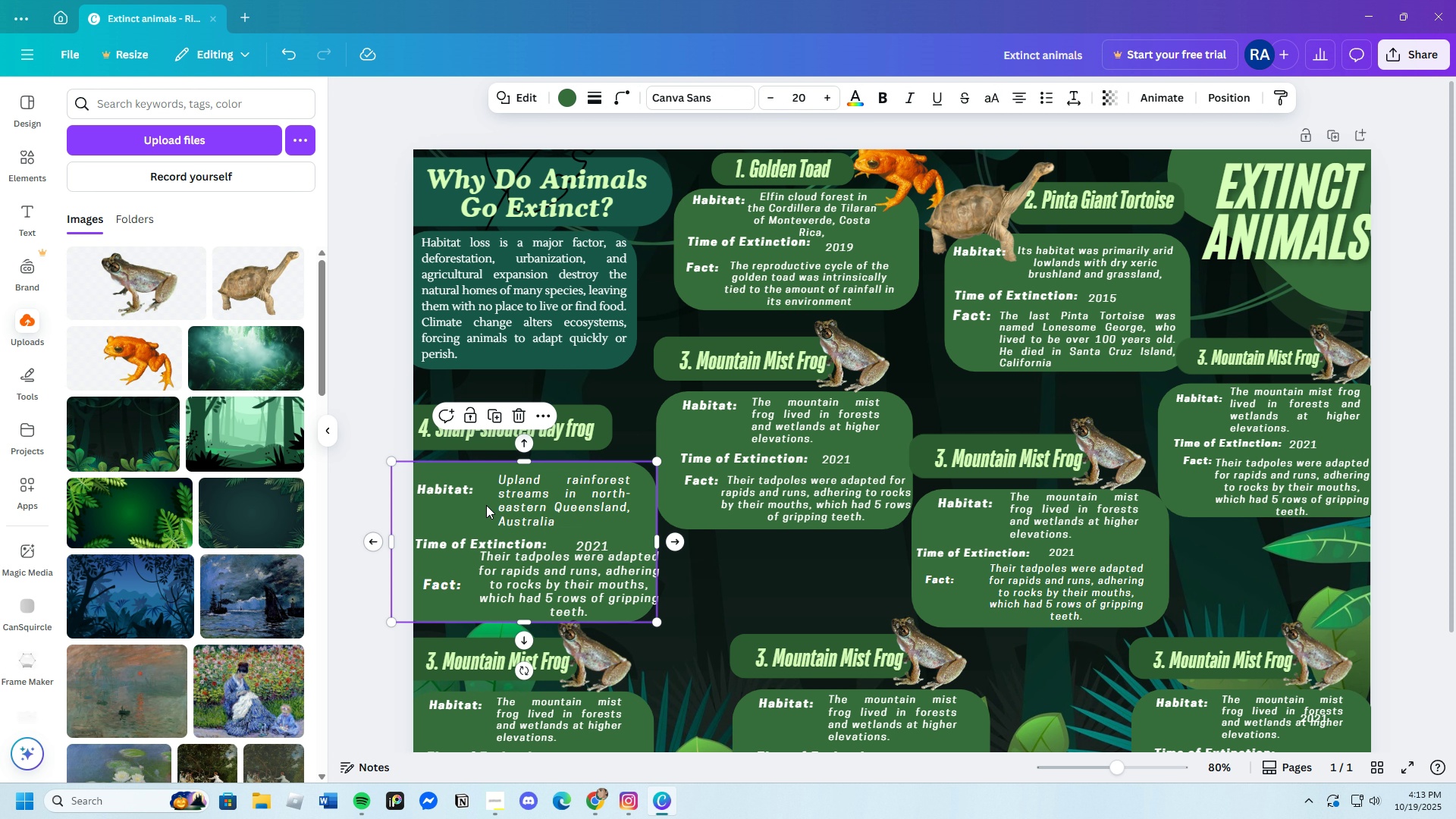 
double_click([510, 499])
 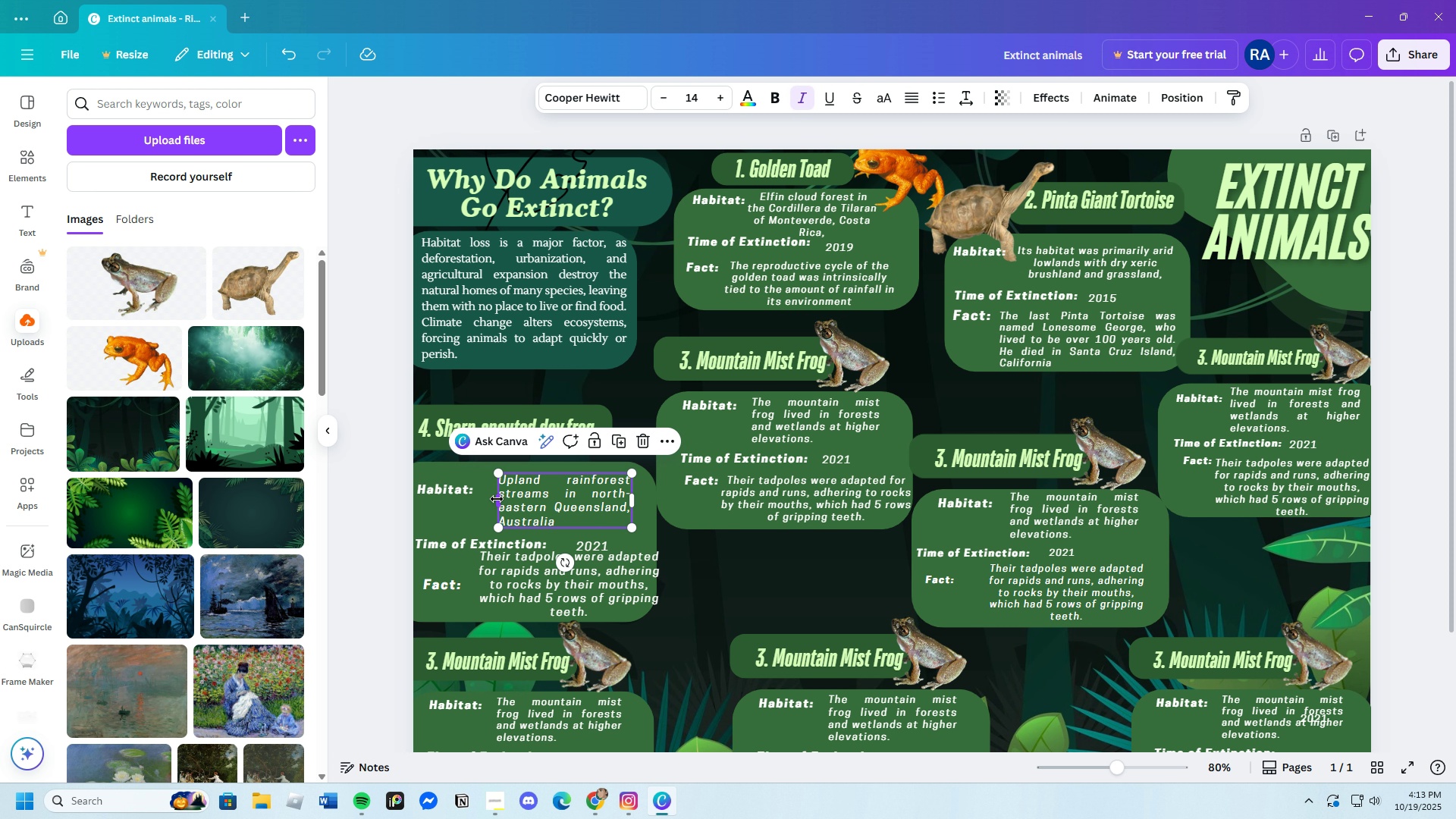 
left_click_drag(start_coordinate=[497, 499], to_coordinate=[478, 495])
 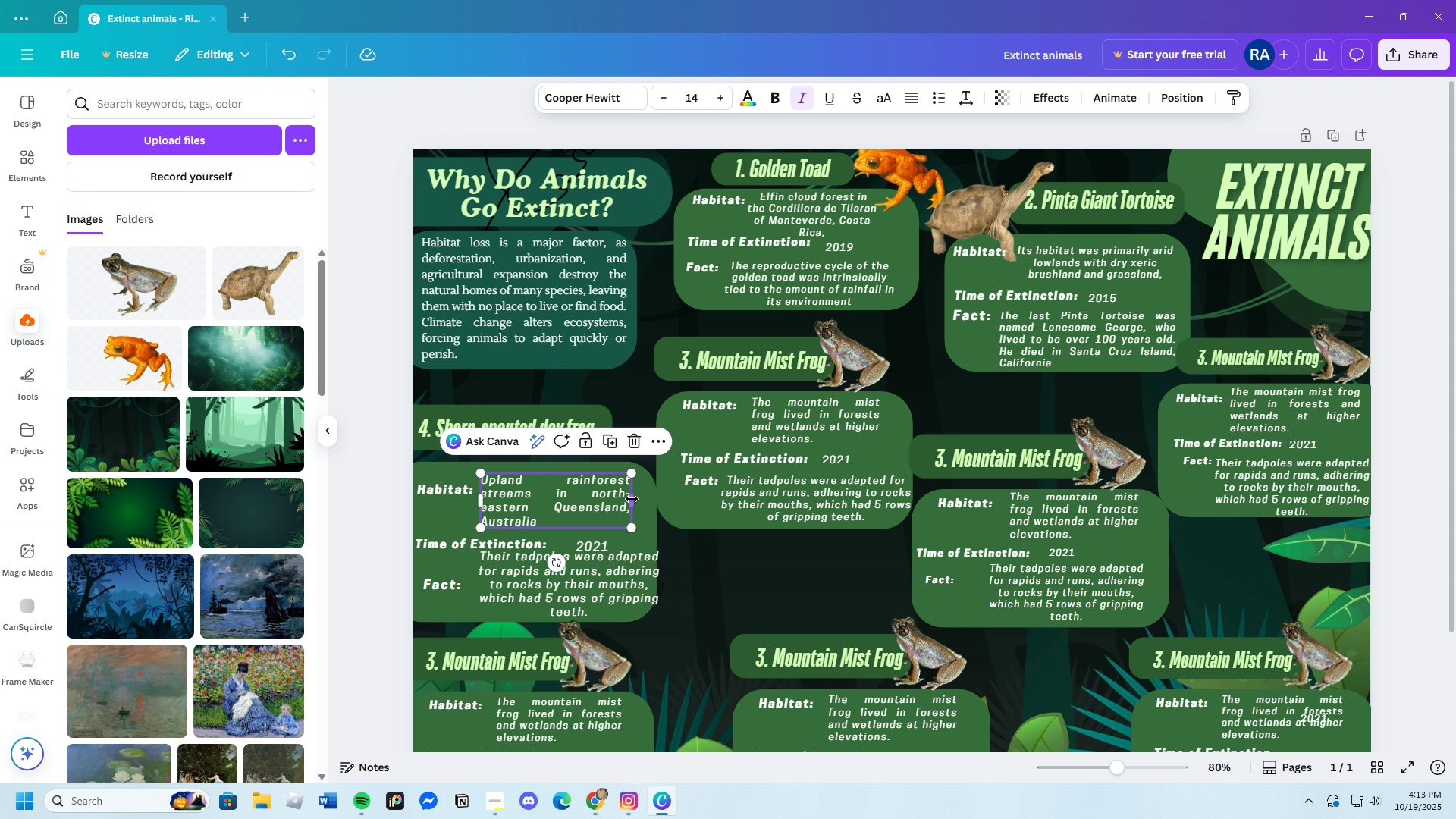 
left_click_drag(start_coordinate=[632, 499], to_coordinate=[611, 499])
 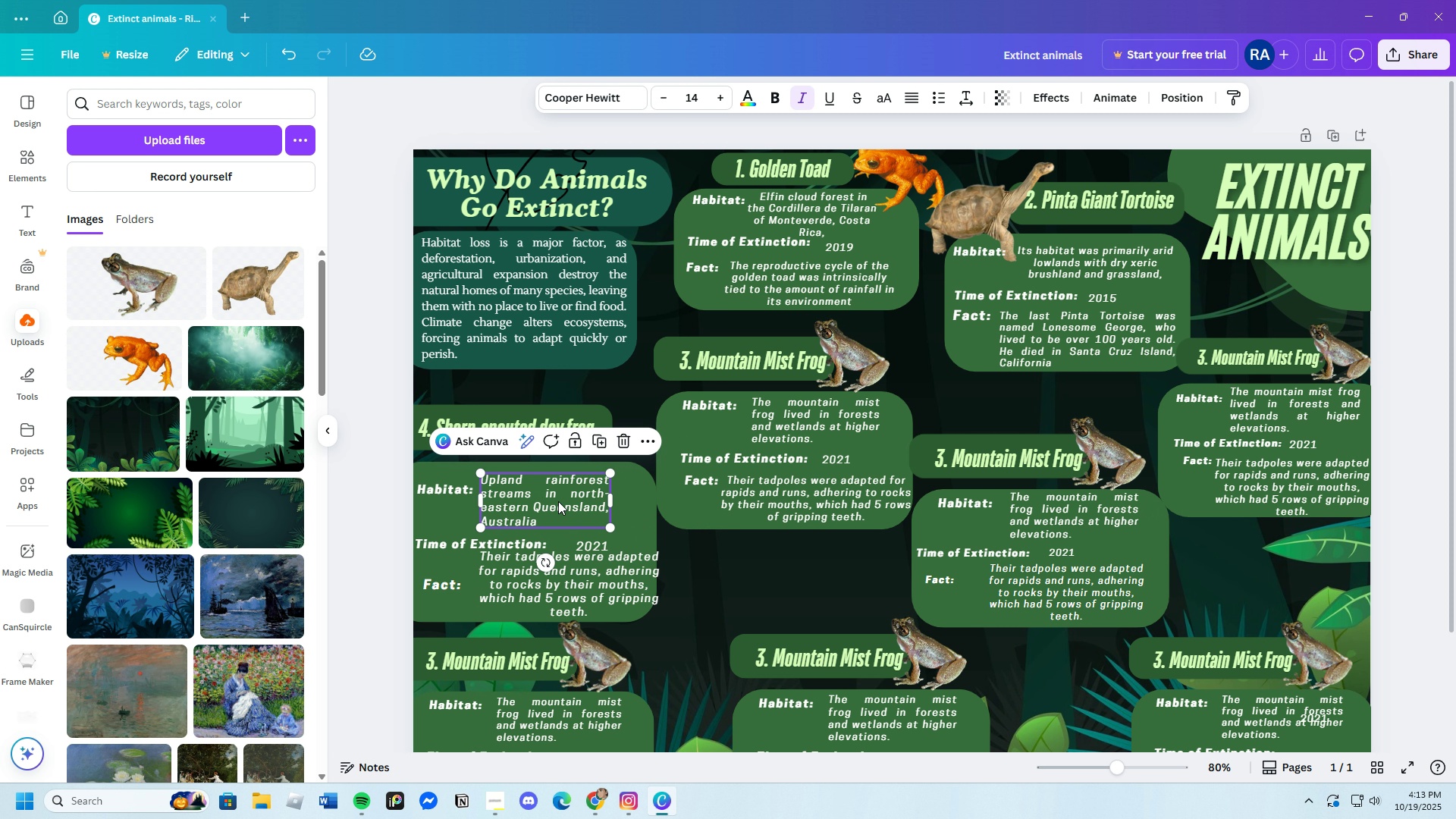 
left_click_drag(start_coordinate=[552, 501], to_coordinate=[563, 500])
 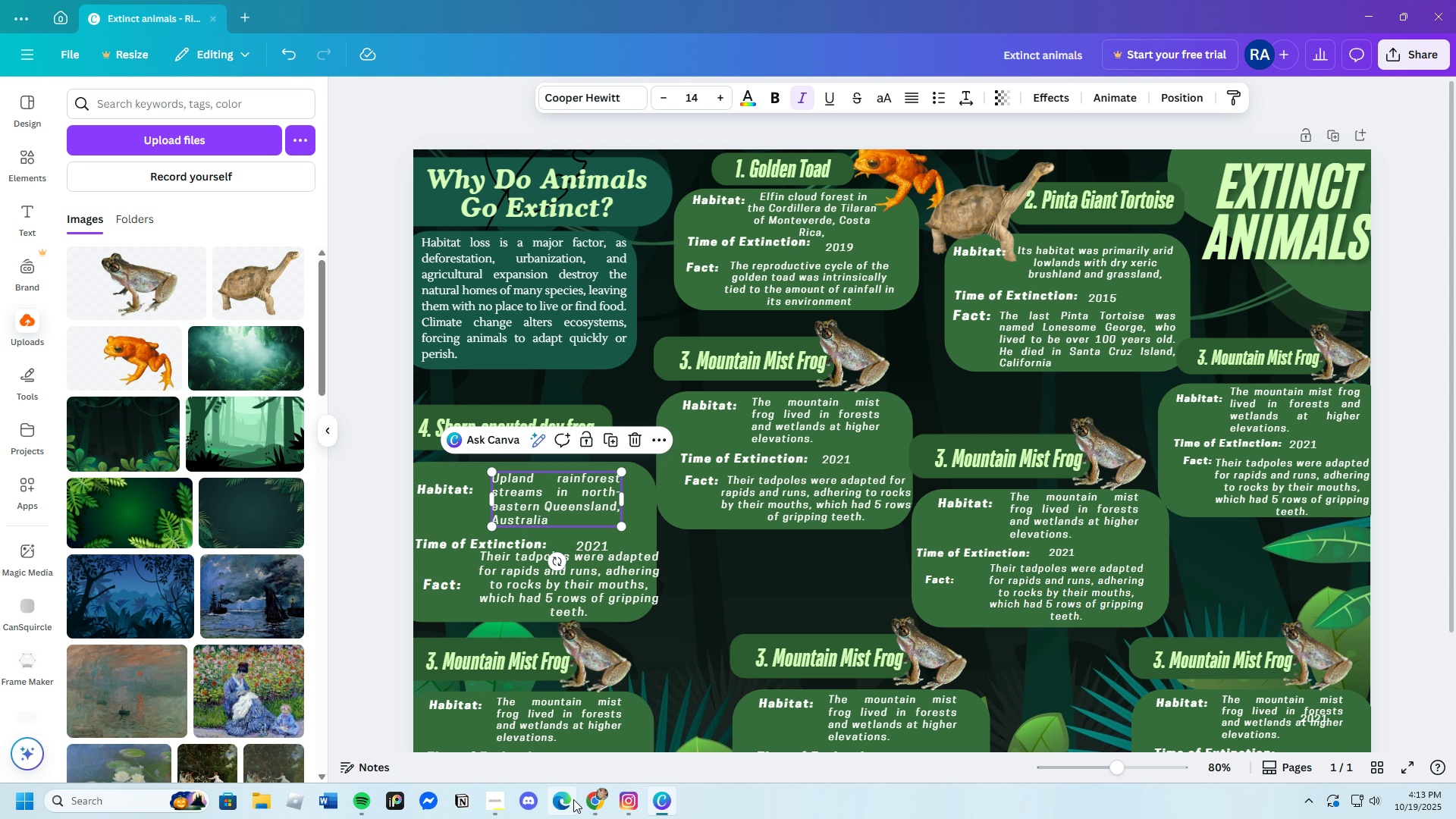 
left_click([594, 801])
 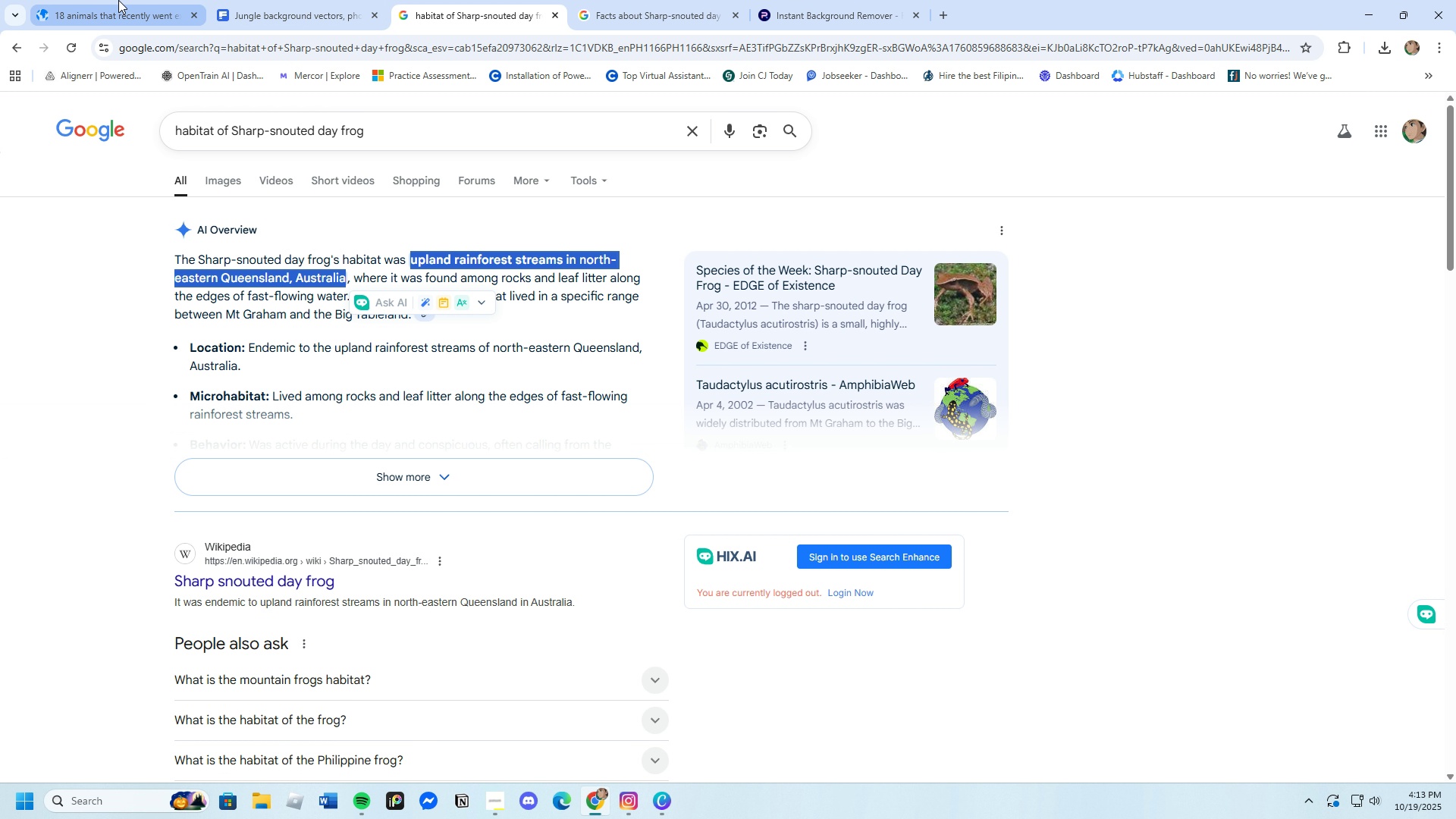 
left_click([122, 0])
 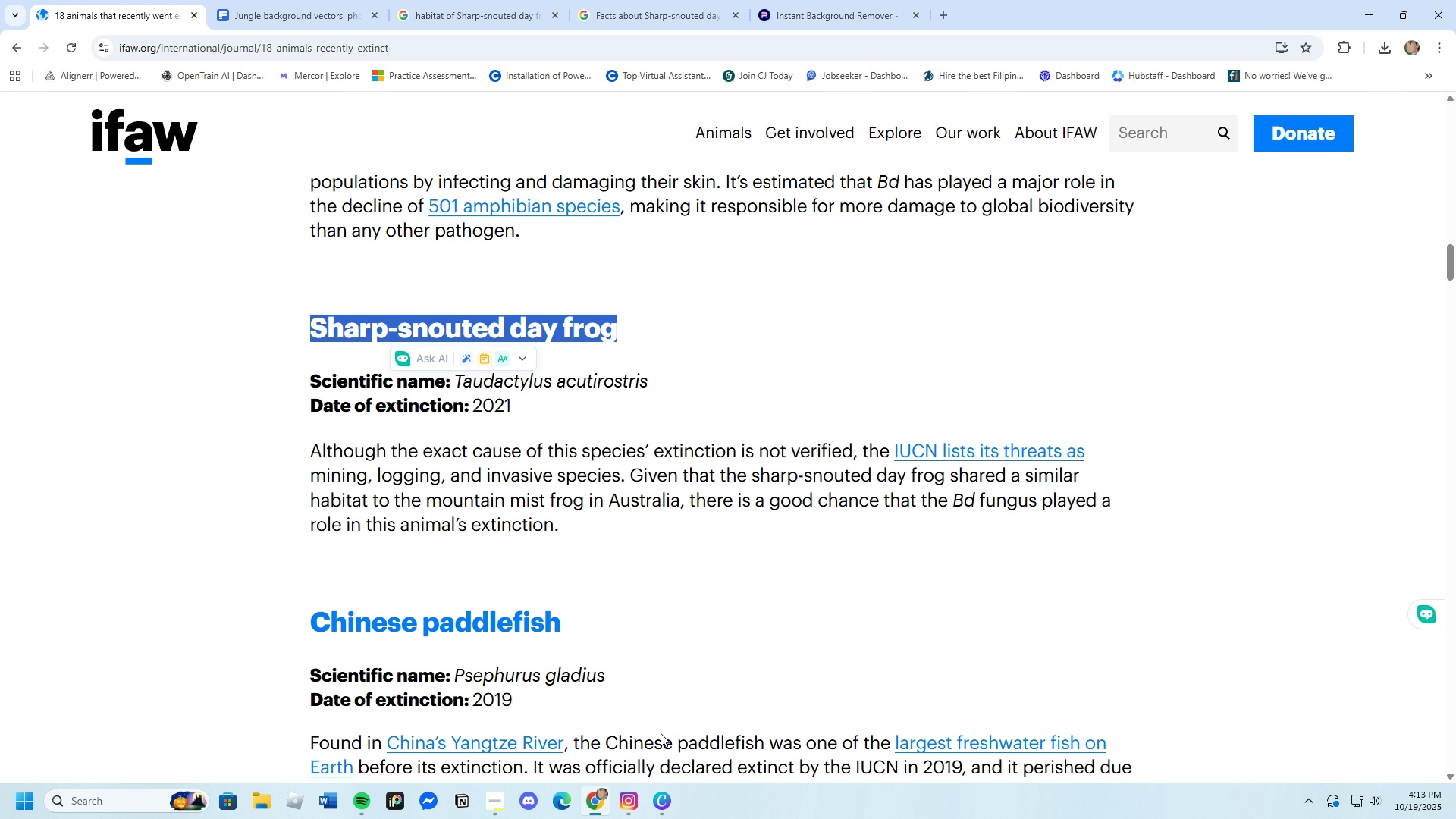 
left_click([663, 802])
 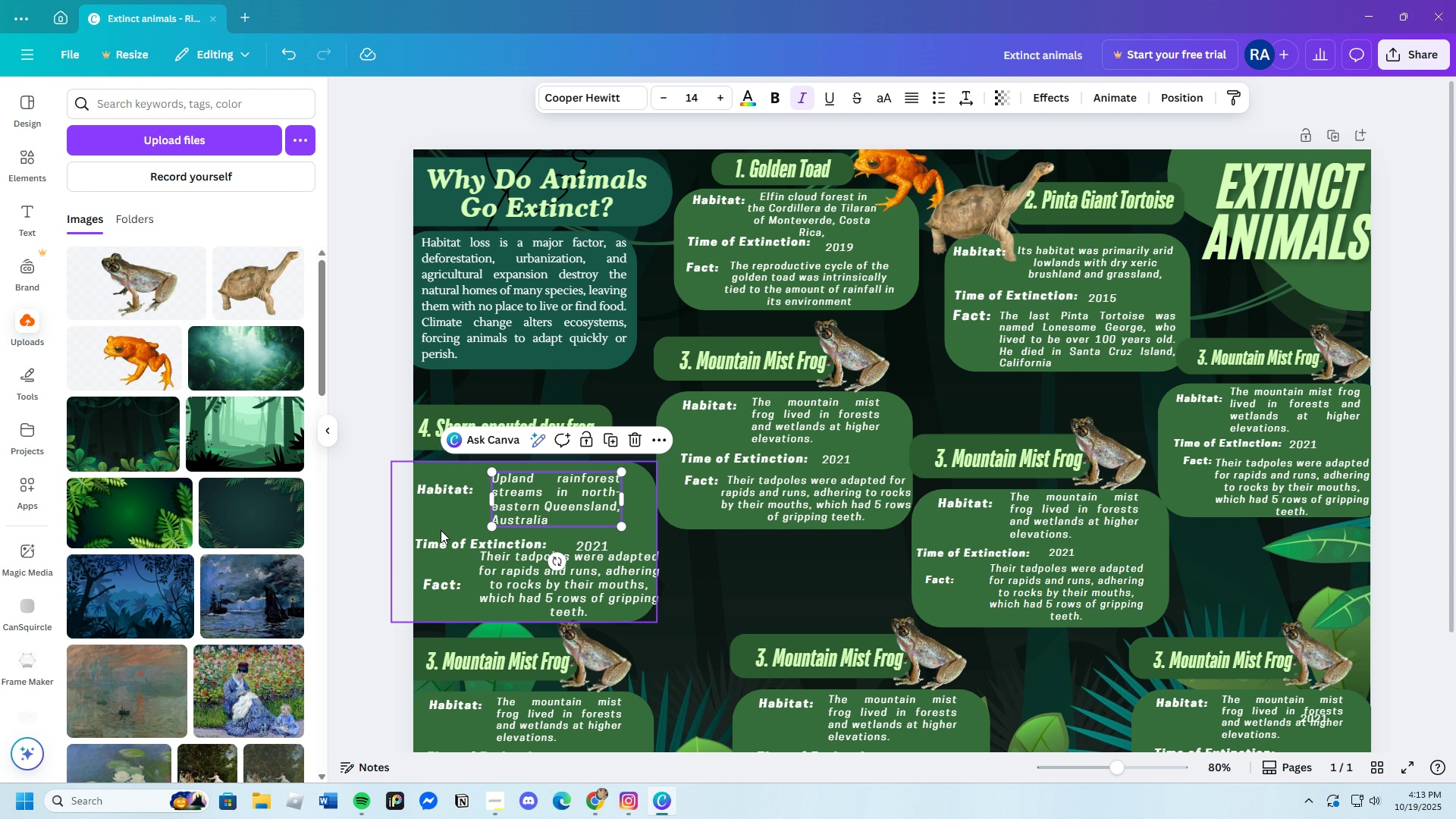 
left_click([438, 491])
 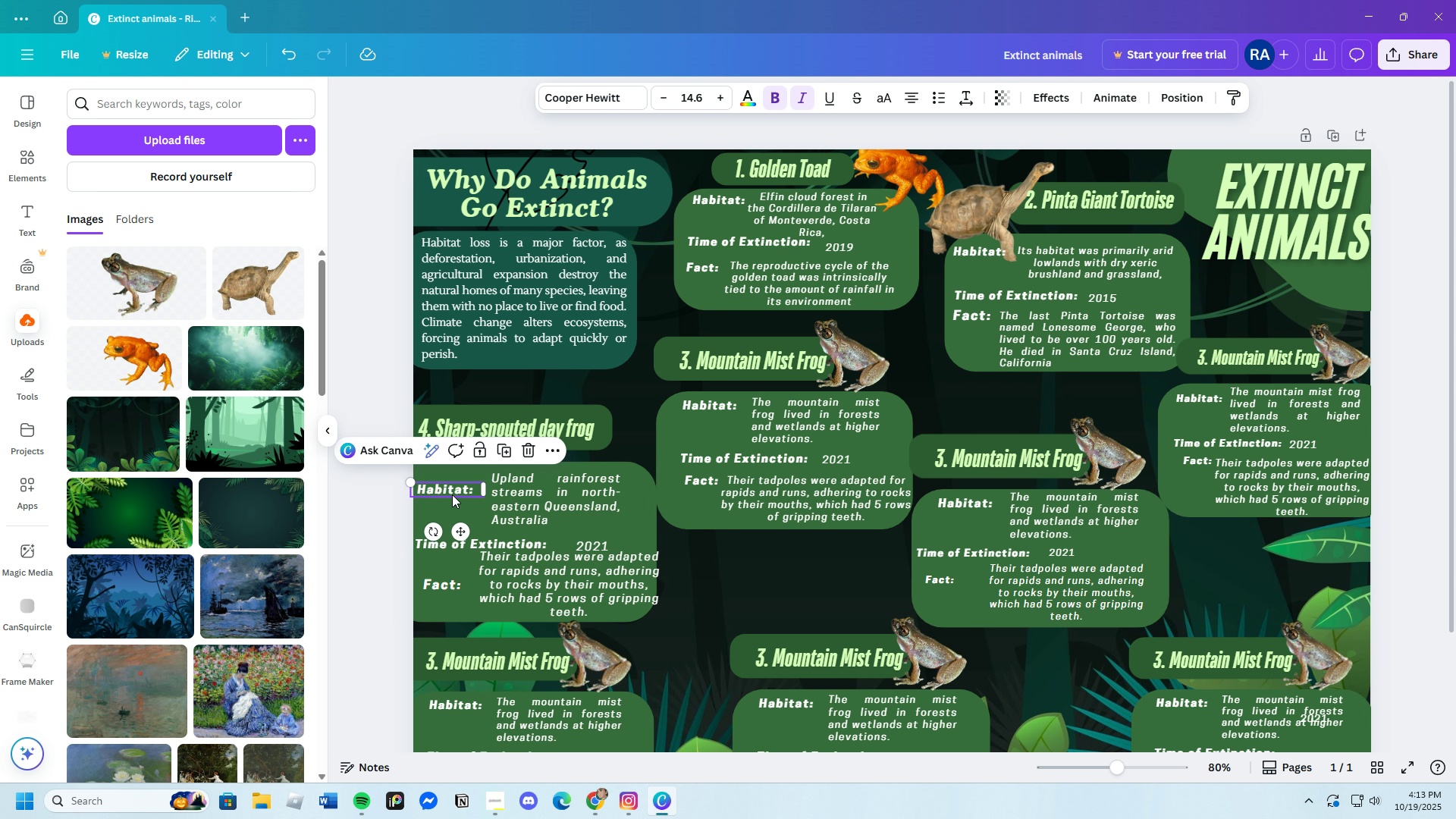 
wait(5.98)
 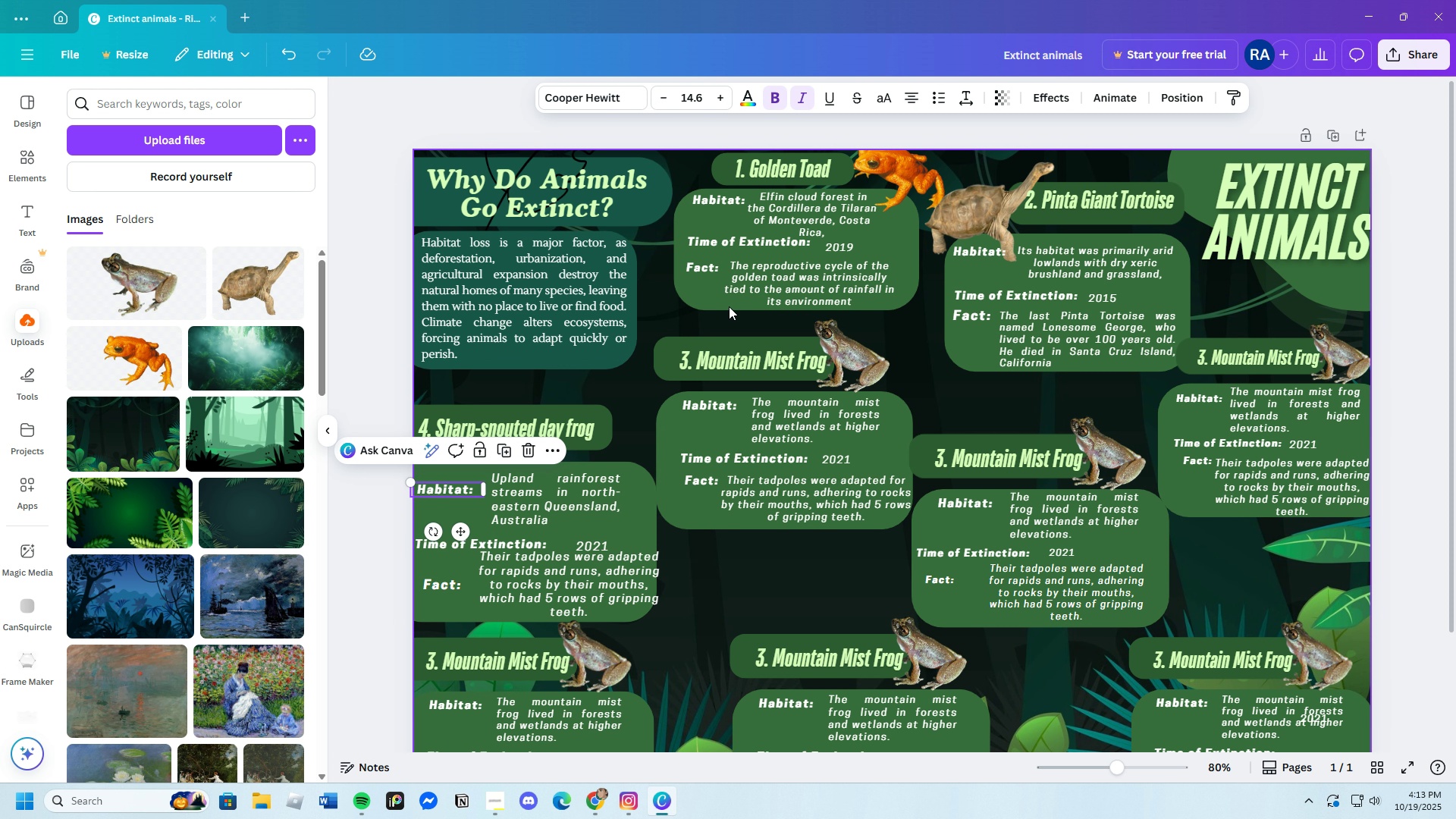 
scroll: coordinate [447, 554], scroll_direction: down, amount: 1.0
 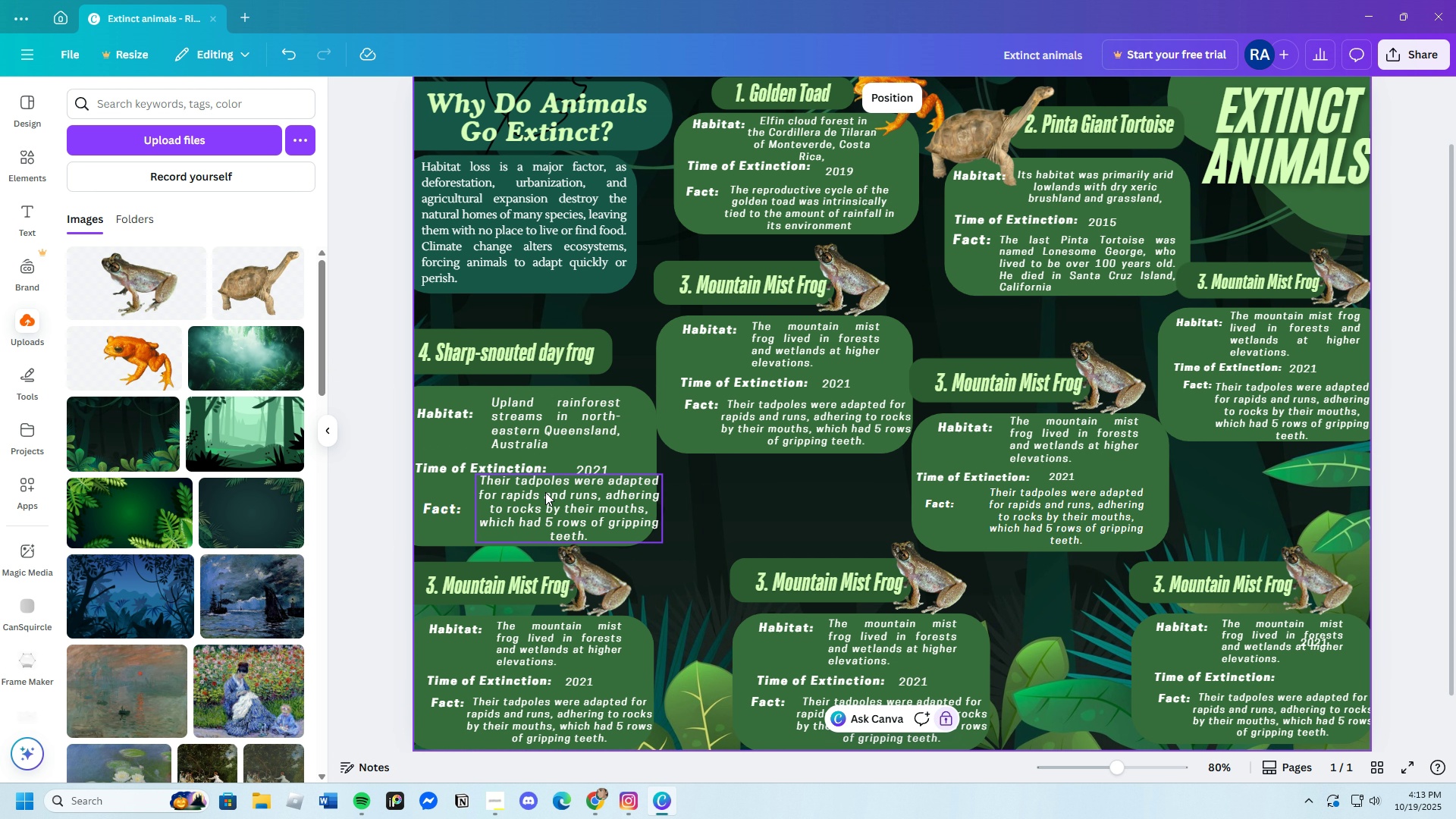 
left_click([457, 465])
 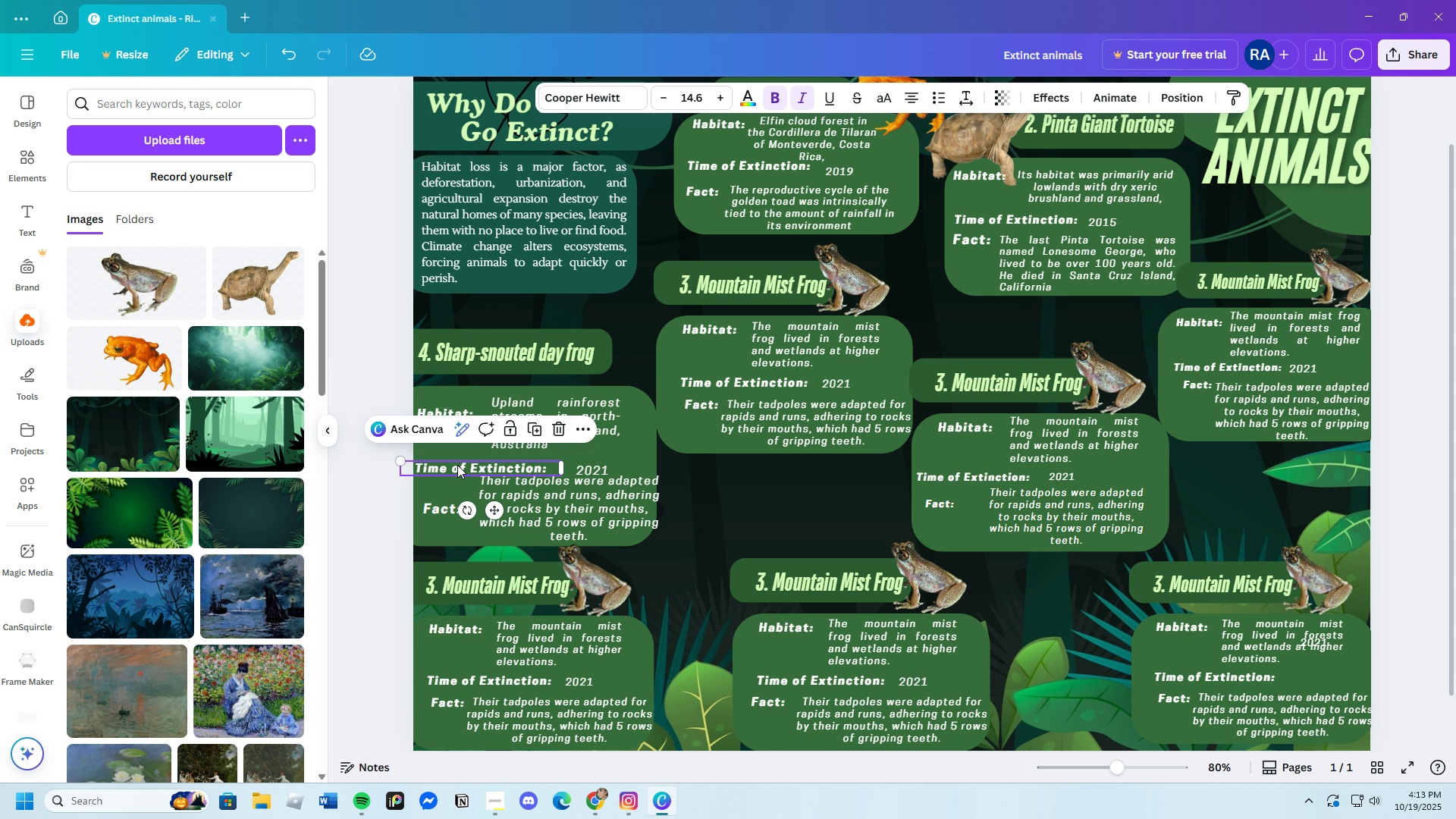 
left_click_drag(start_coordinate=[457, 465], to_coordinate=[457, 459])
 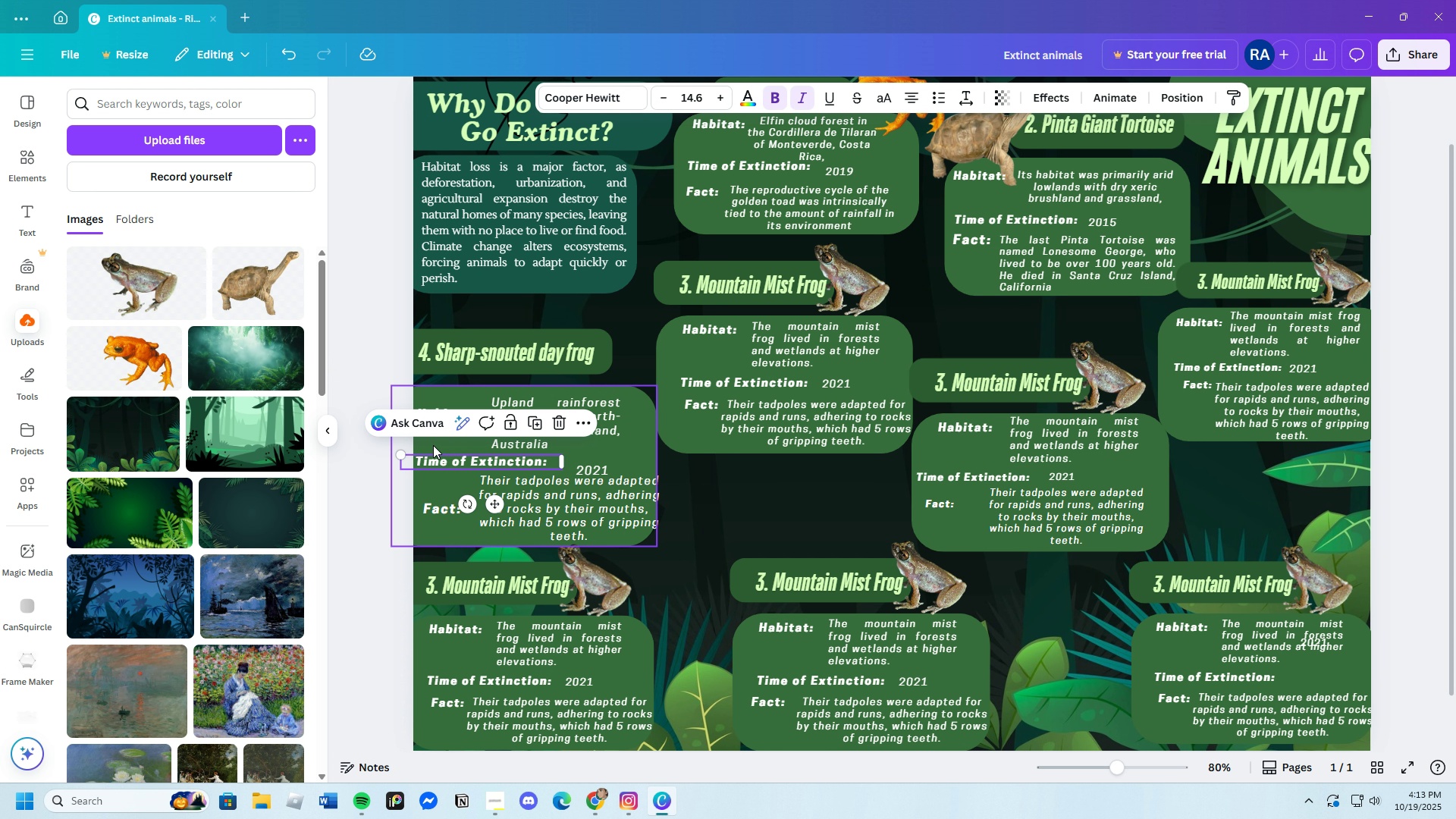 
left_click([433, 443])
 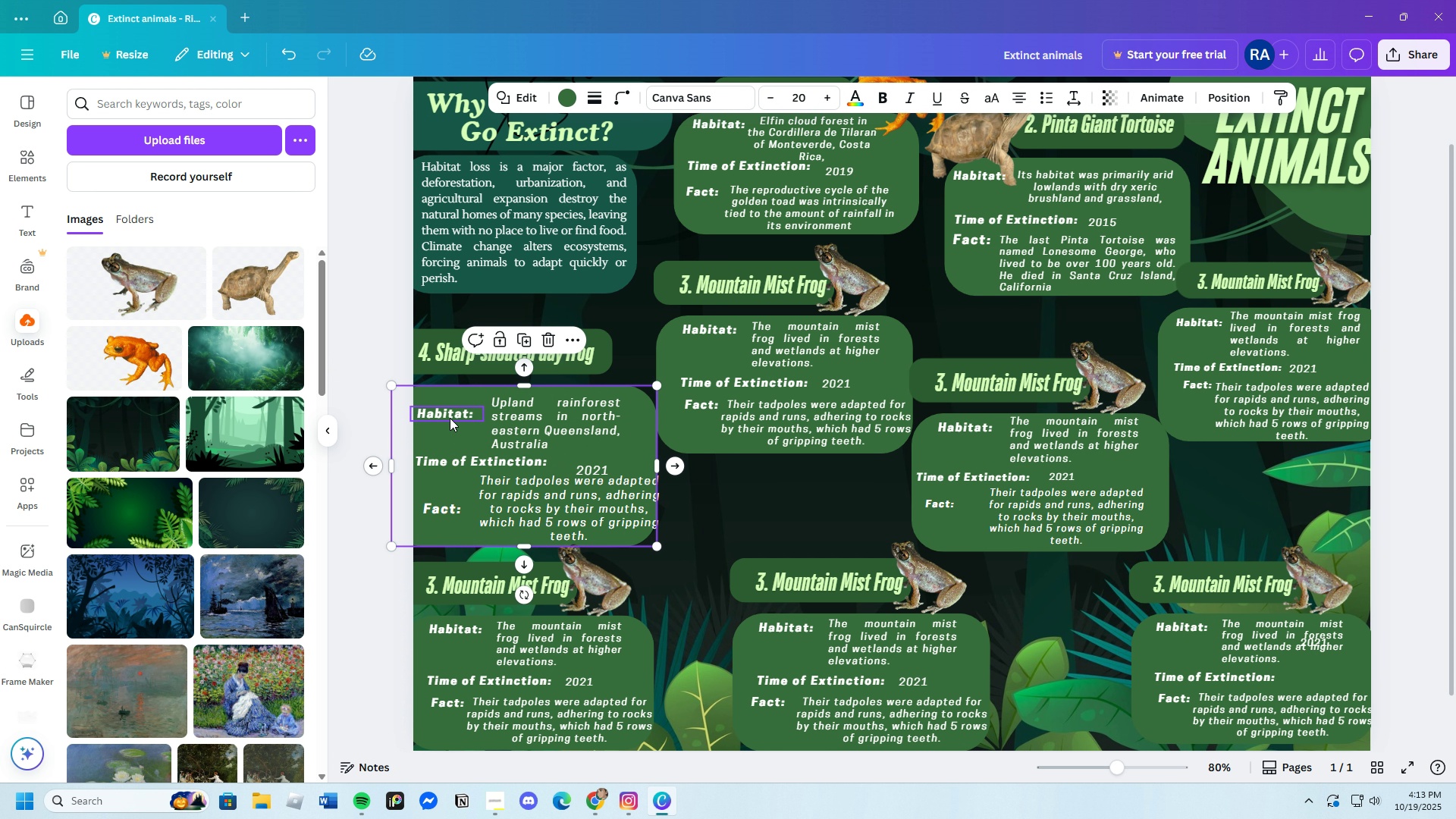 
left_click([450, 418])
 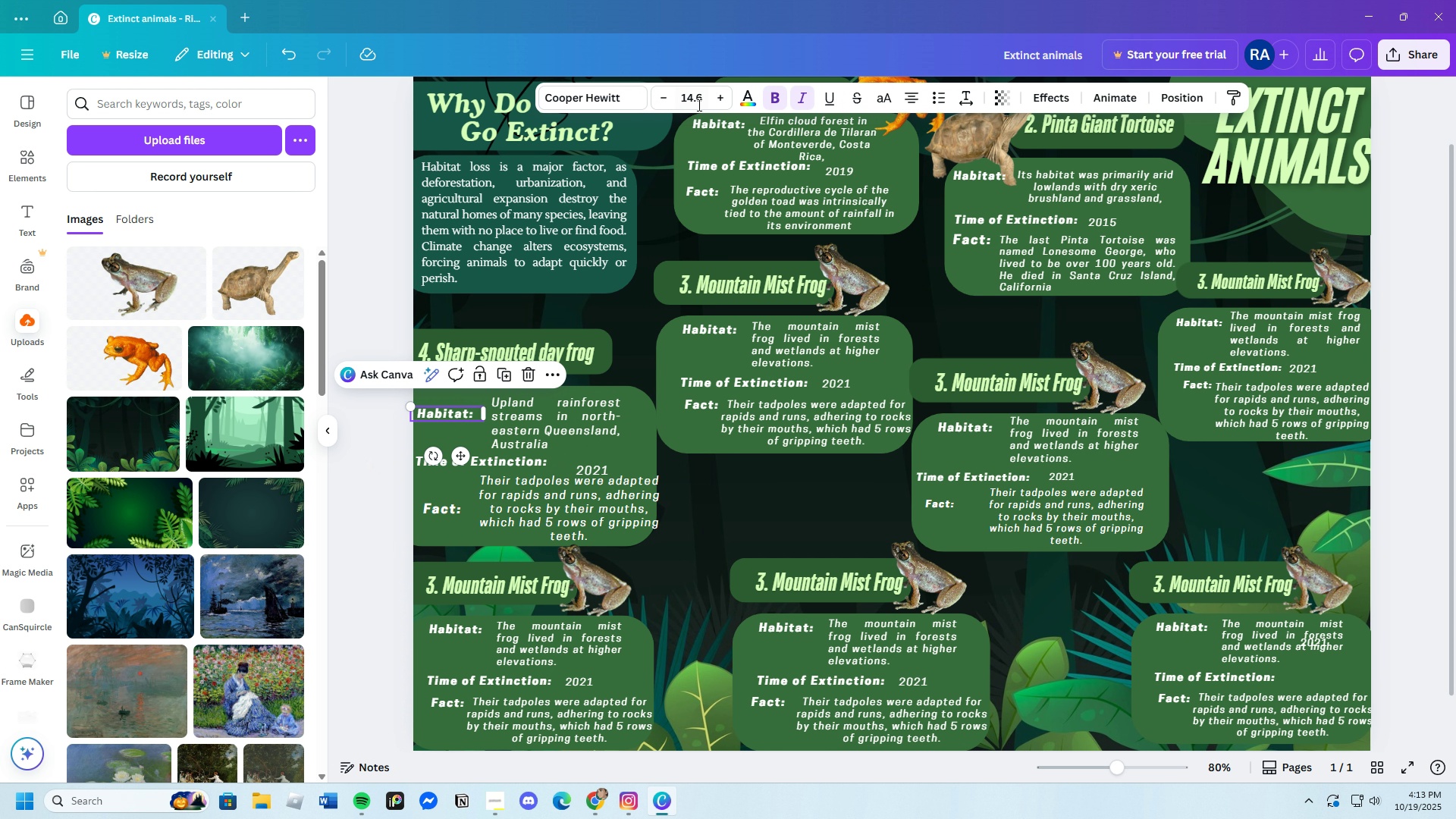 
left_click([692, 98])
 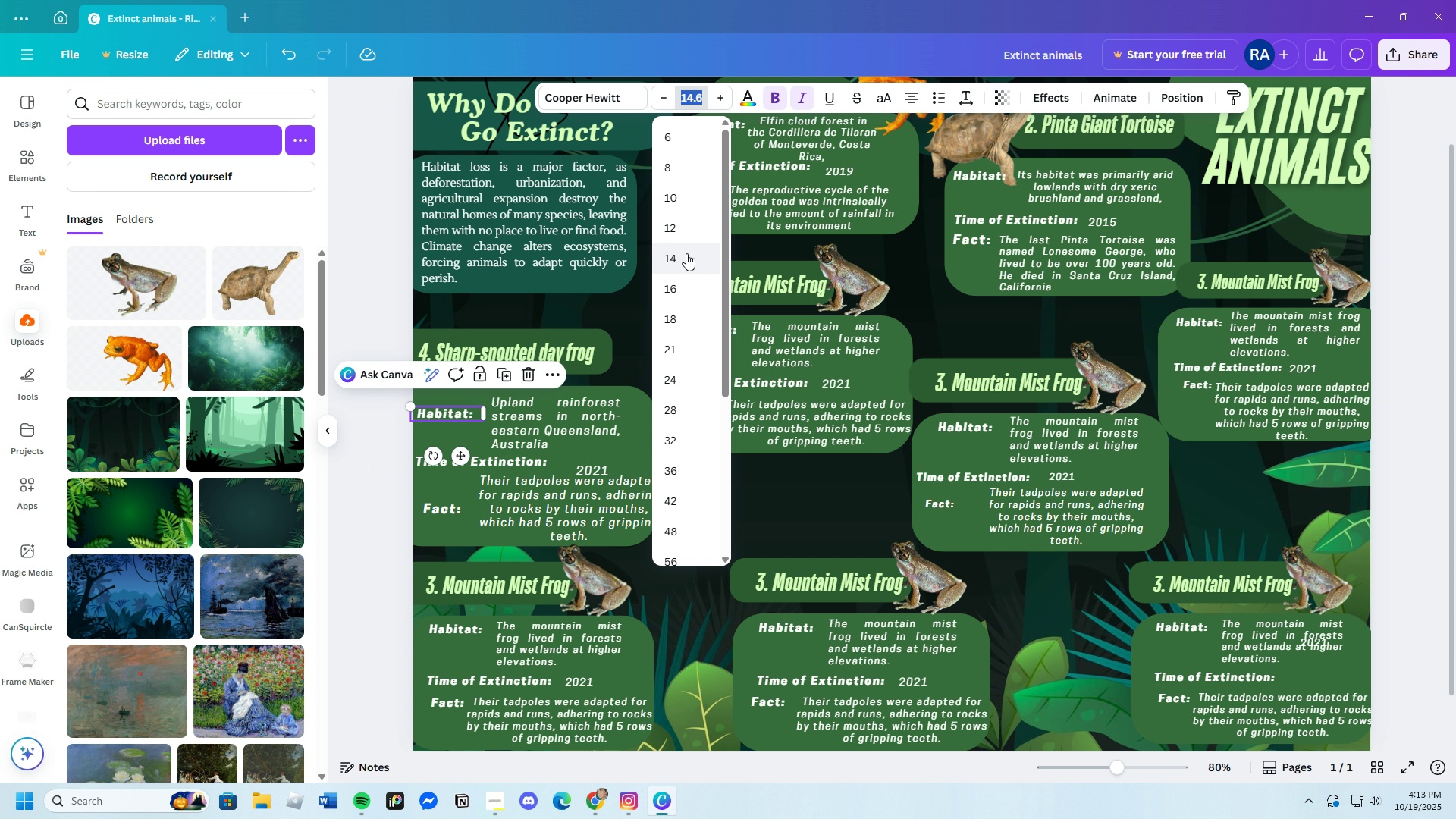 
left_click([686, 253])
 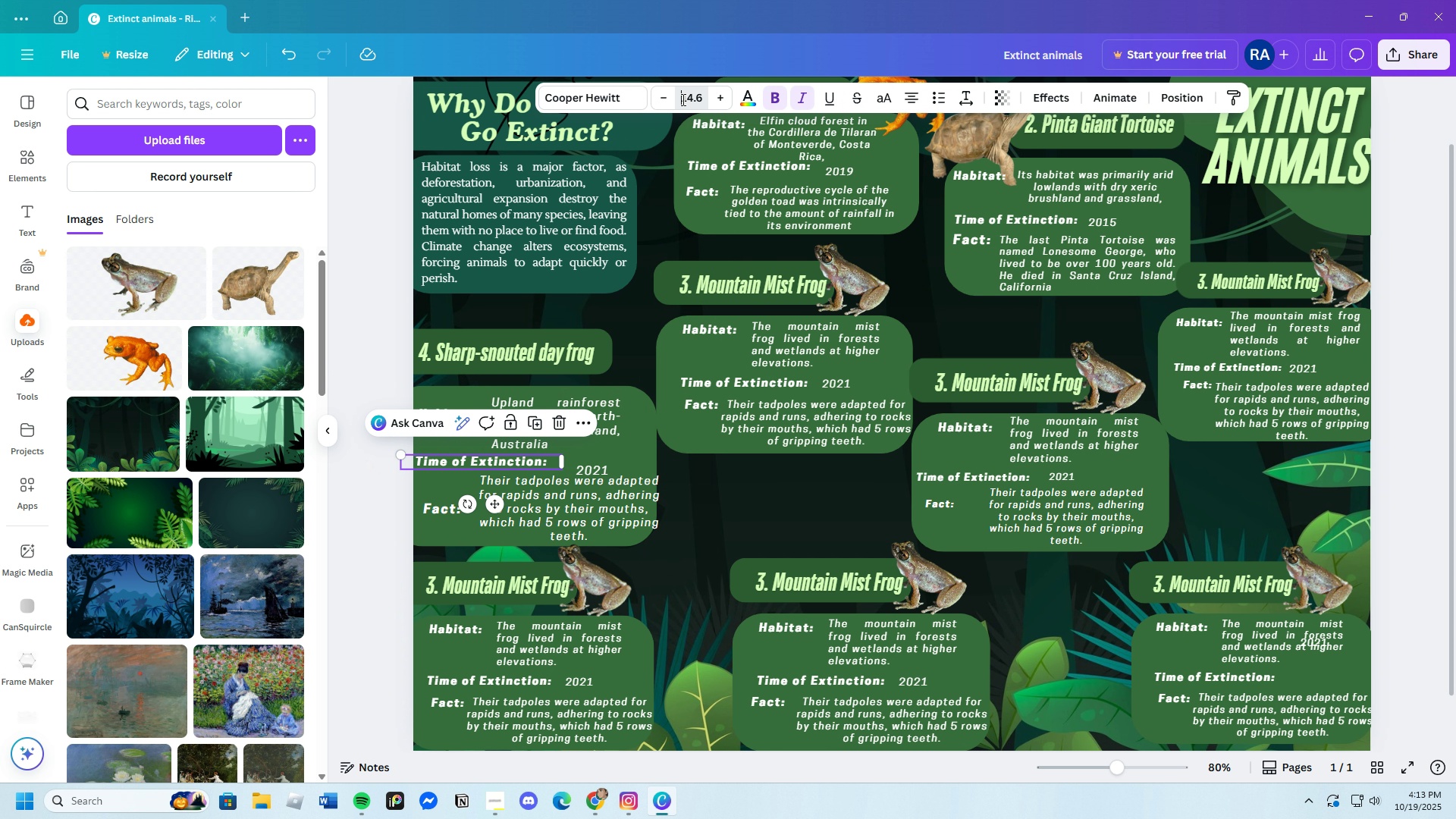 
left_click([676, 256])
 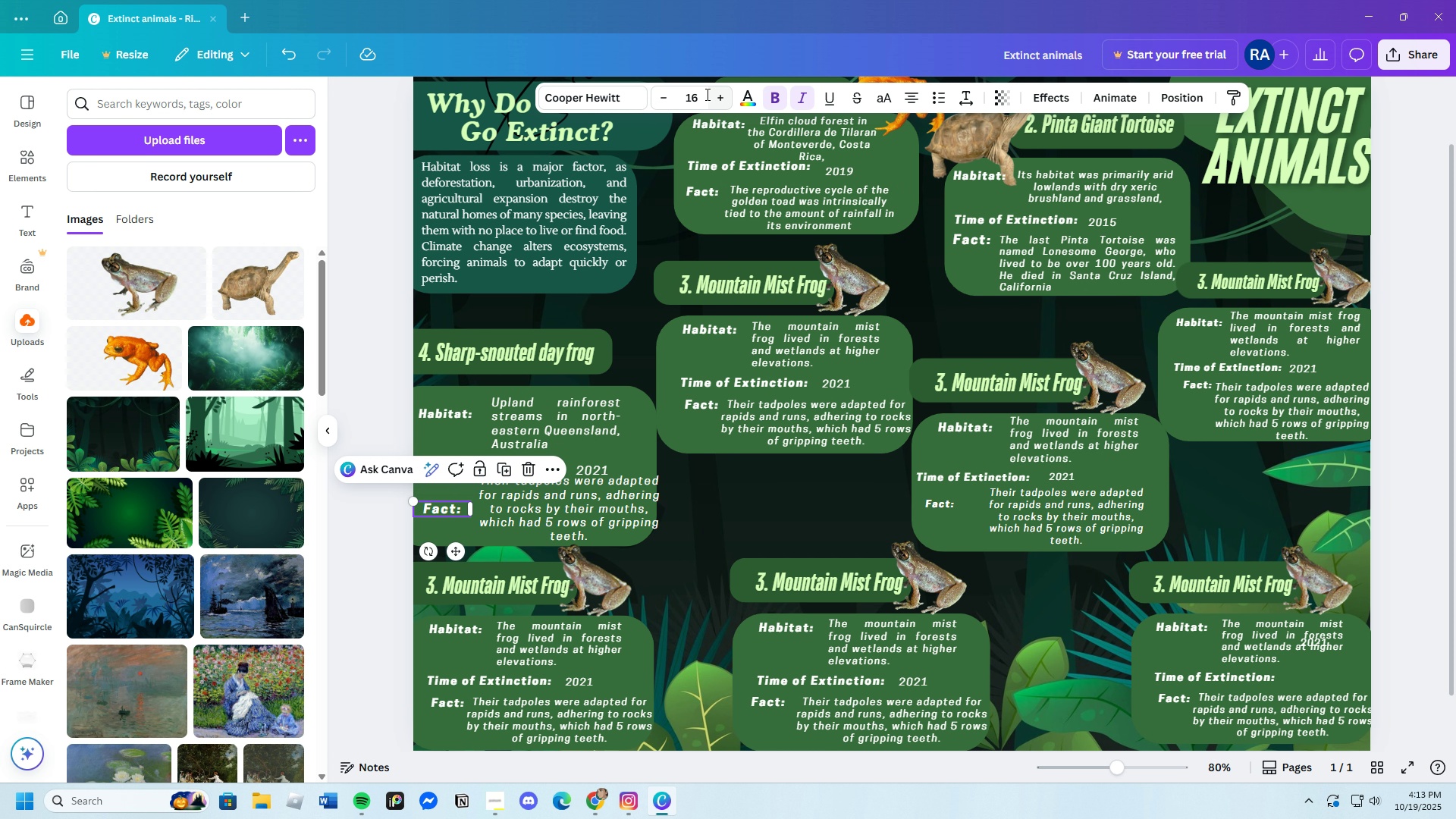 
left_click([692, 95])
 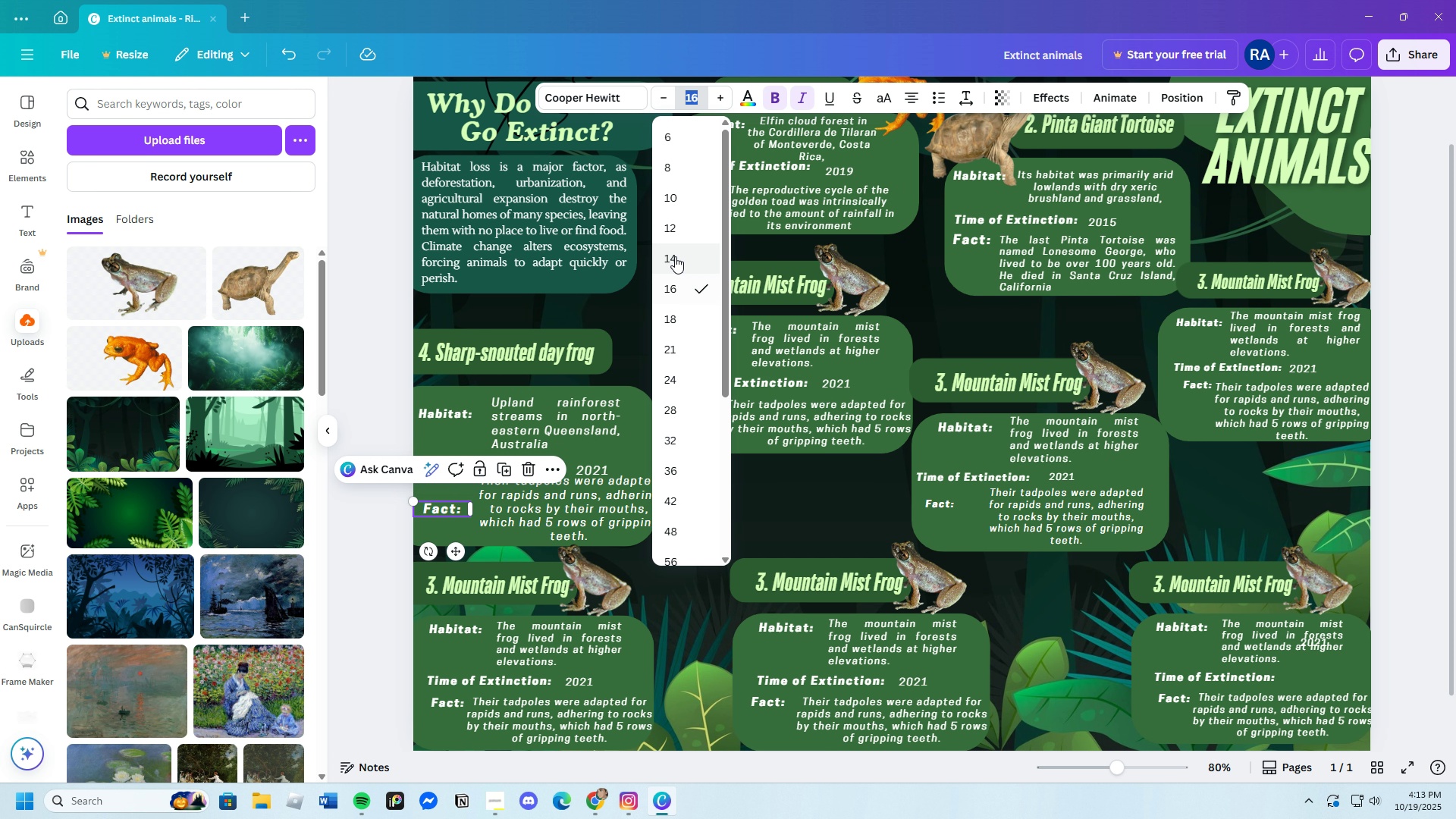 
left_click([675, 256])
 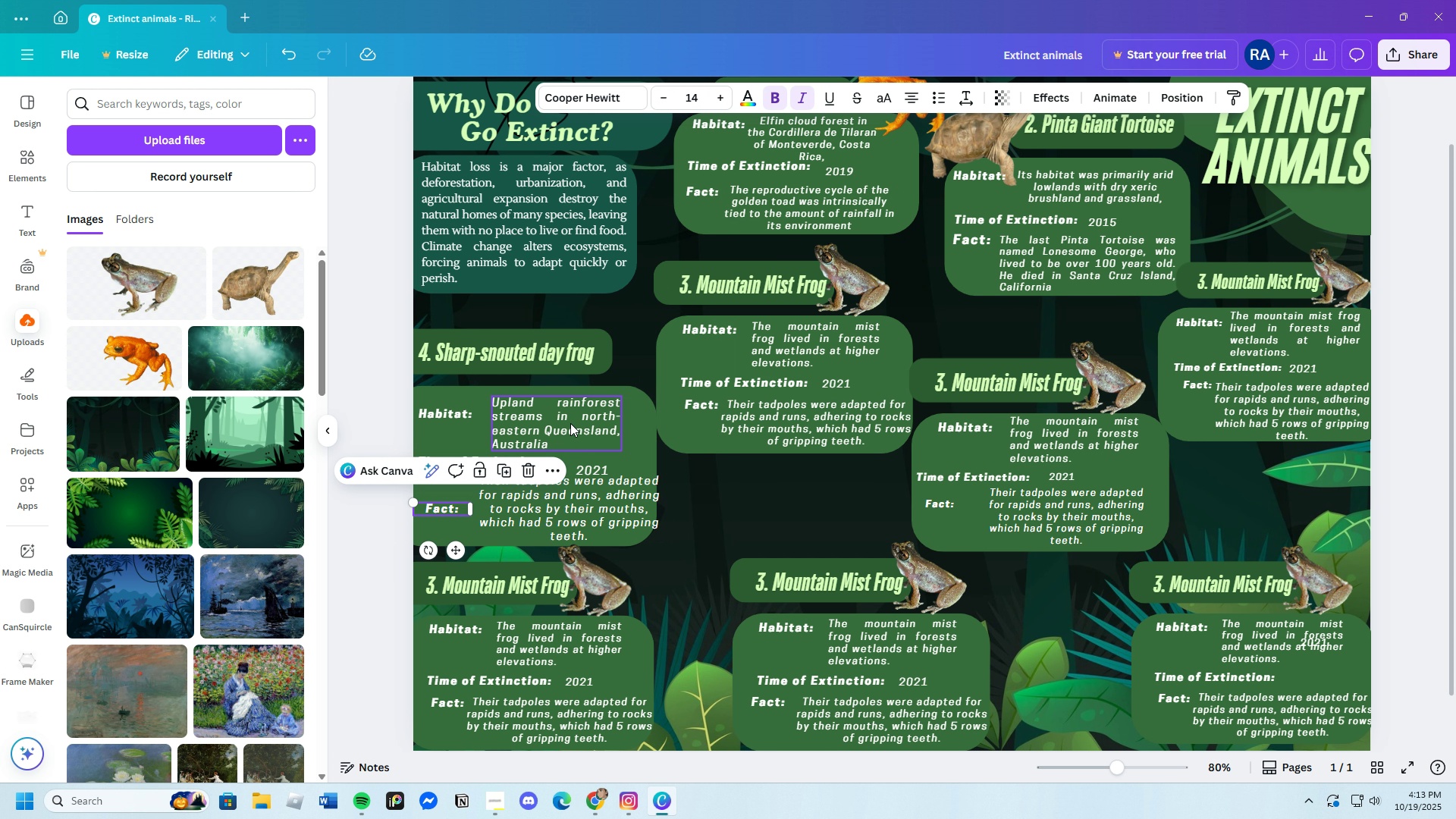 
left_click([569, 422])
 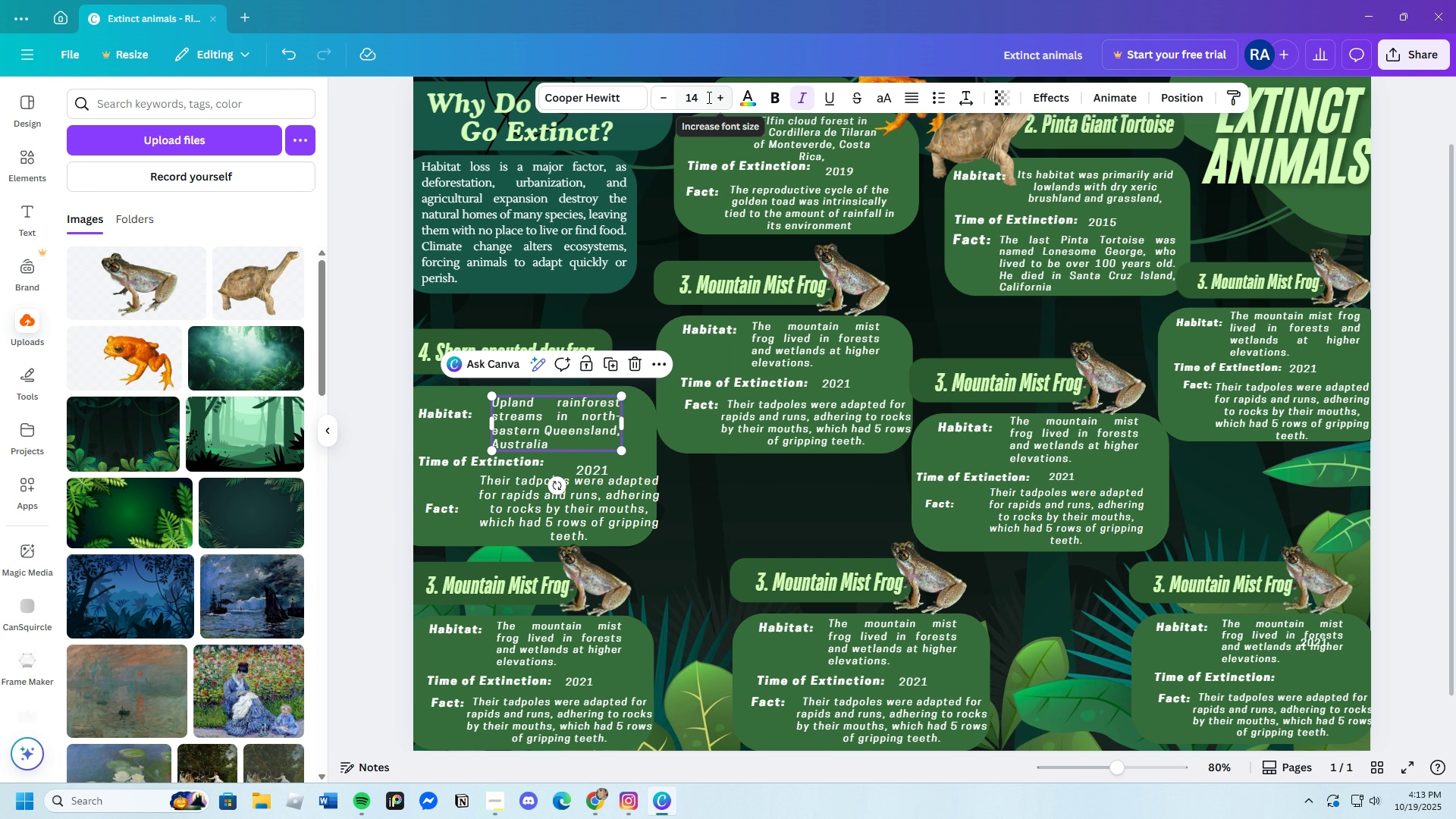 
left_click([697, 93])
 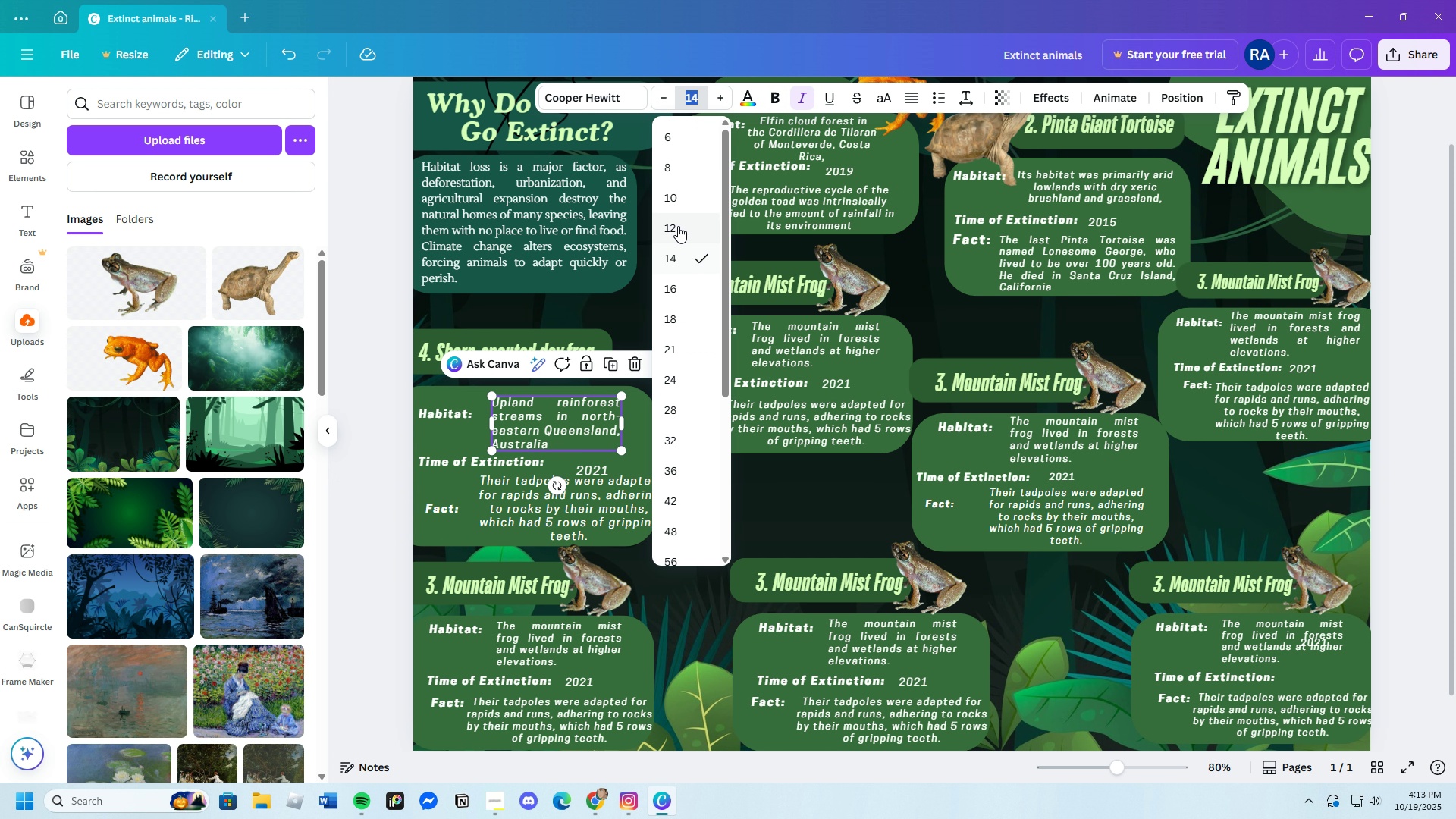 
left_click([677, 224])
 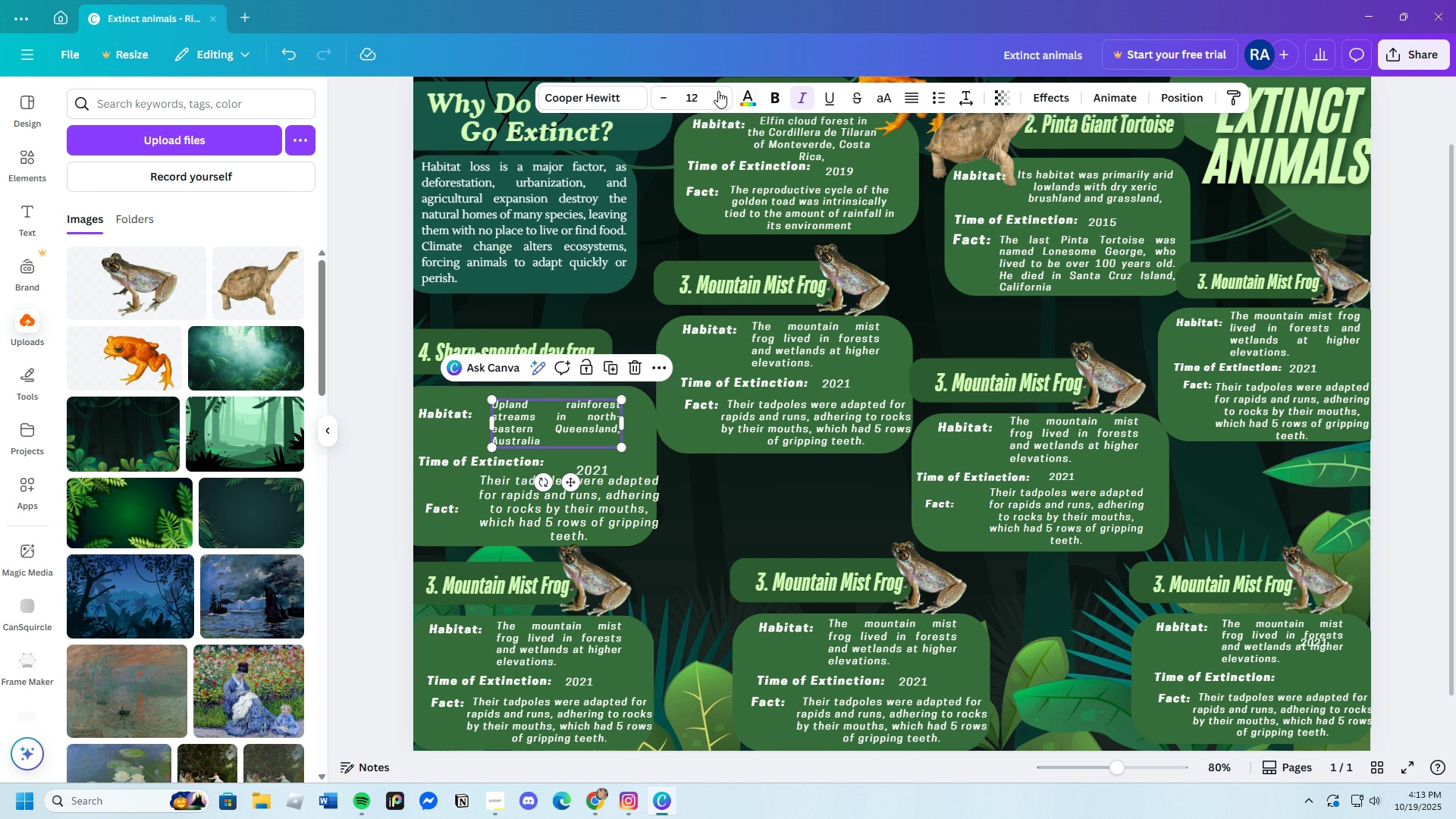 
left_click([695, 93])
 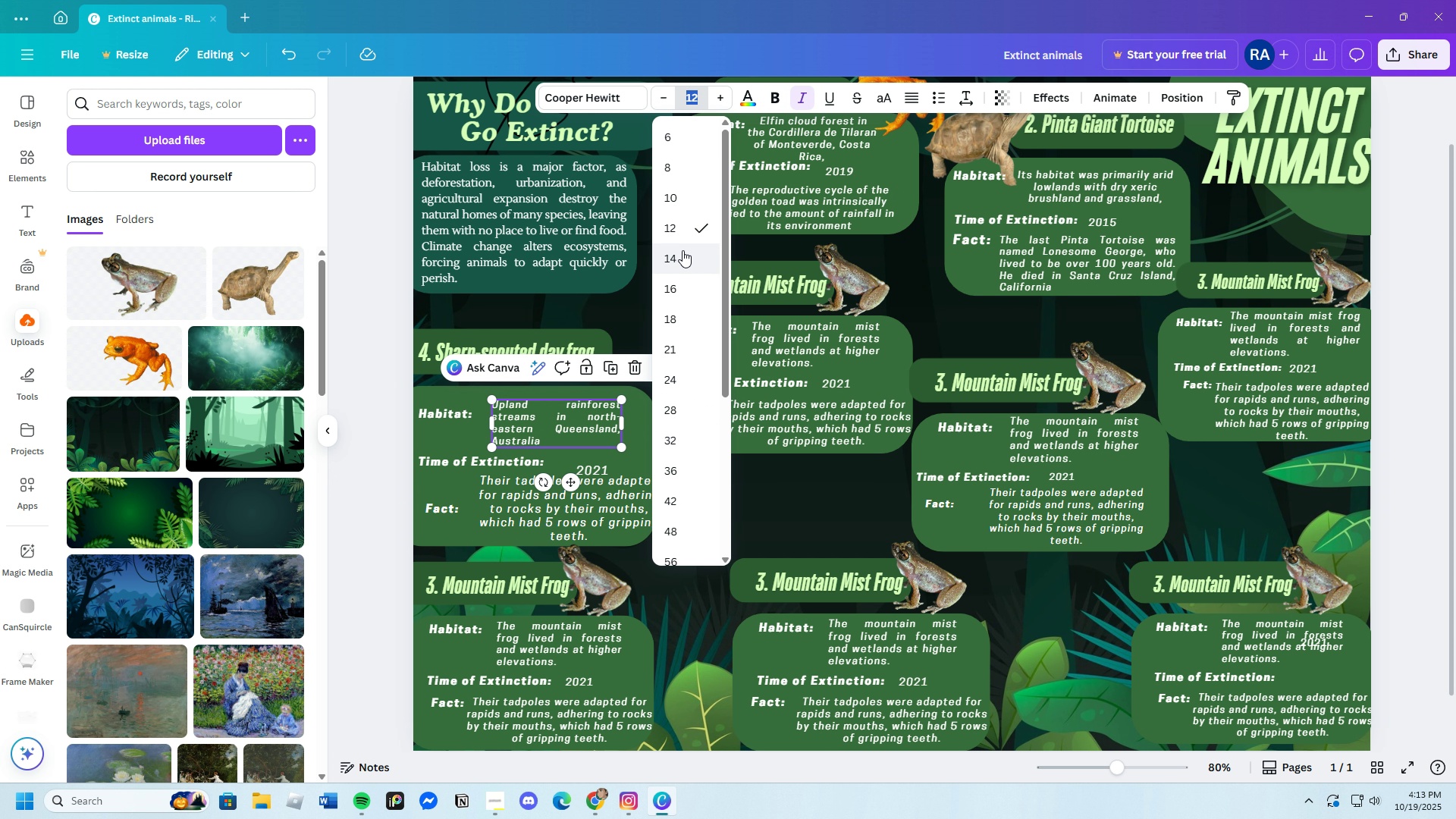 
left_click([682, 249])
 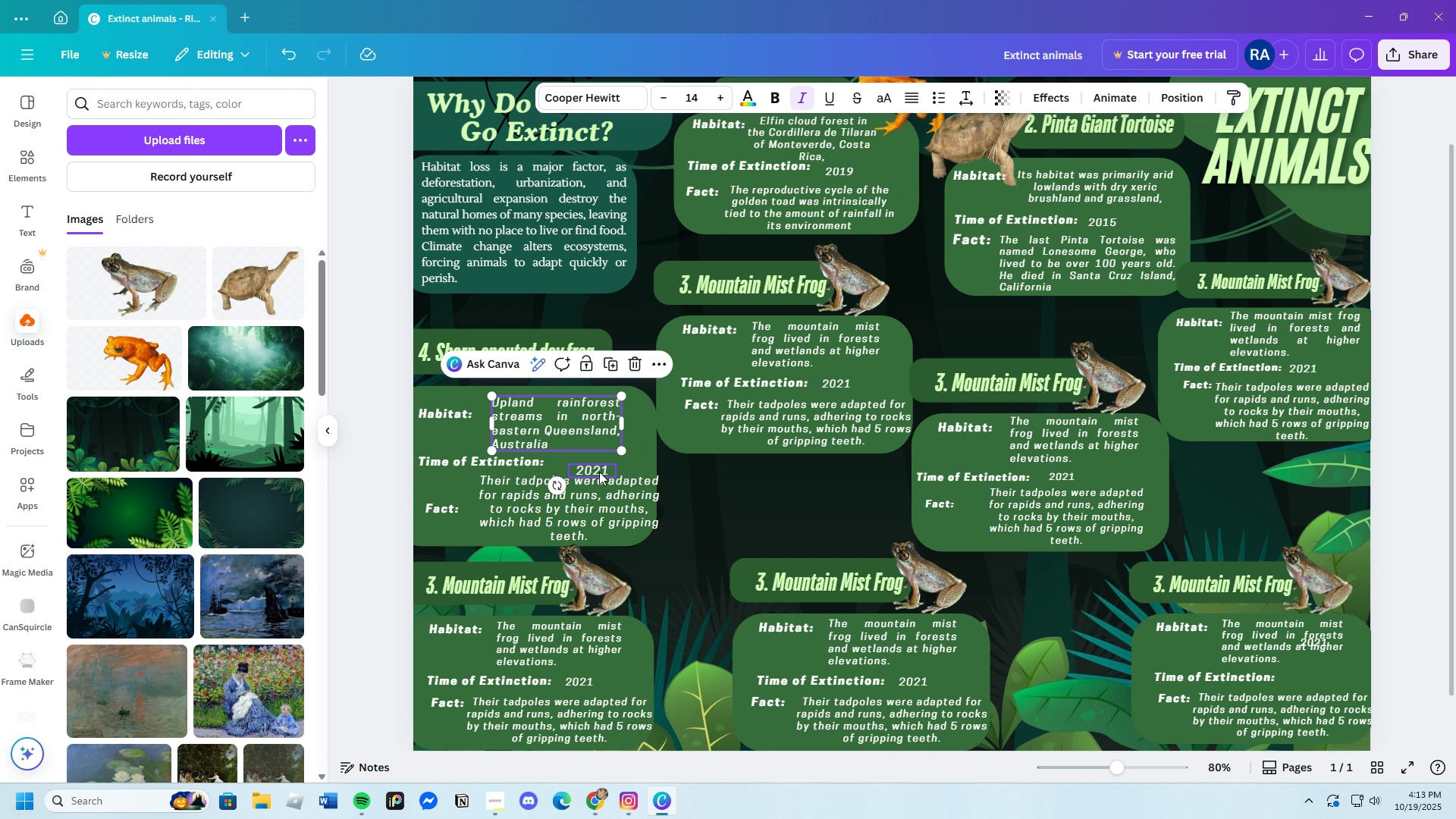 
left_click([599, 472])
 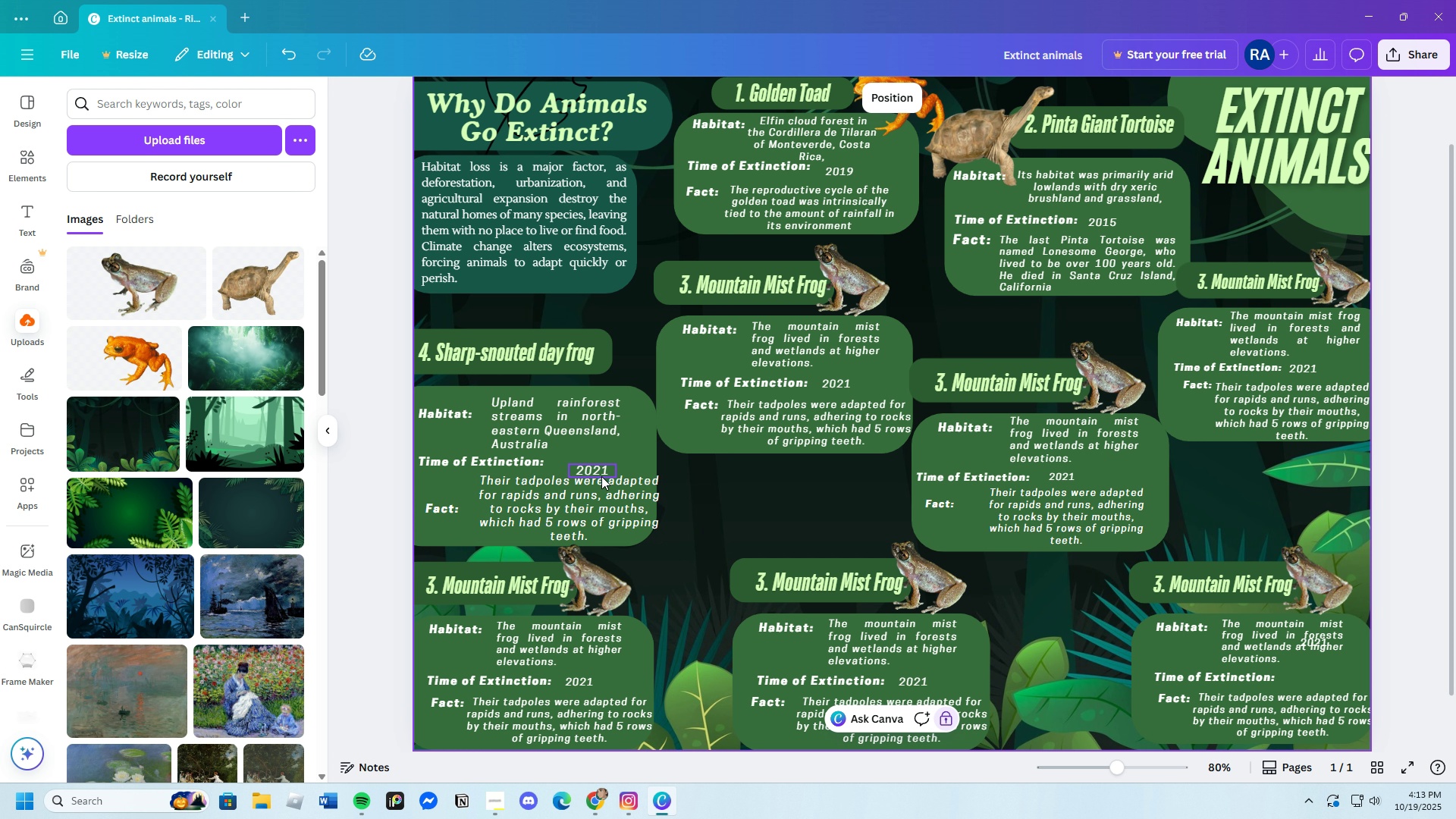 
left_click_drag(start_coordinate=[595, 467], to_coordinate=[581, 457])
 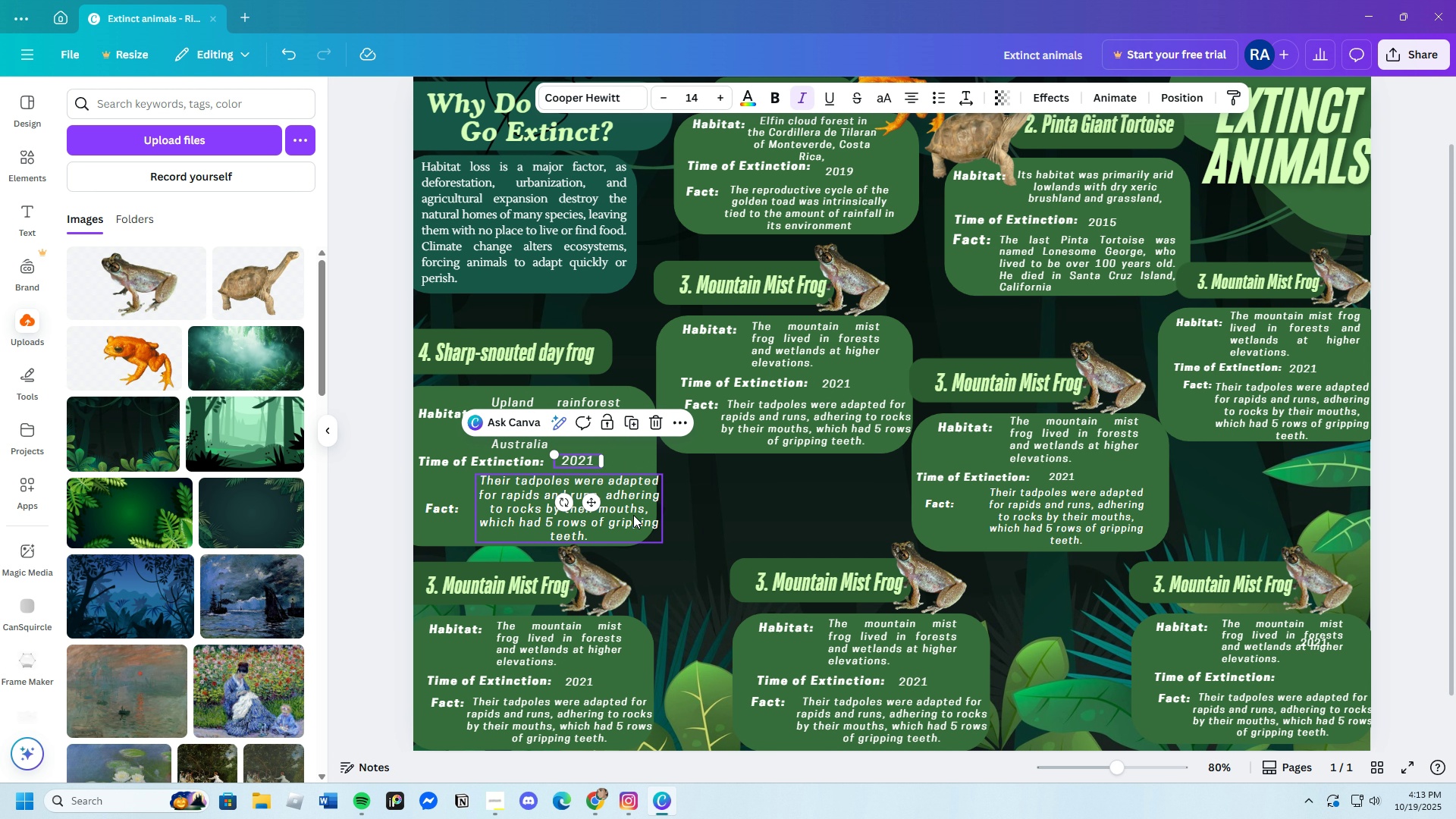 
left_click([633, 515])
 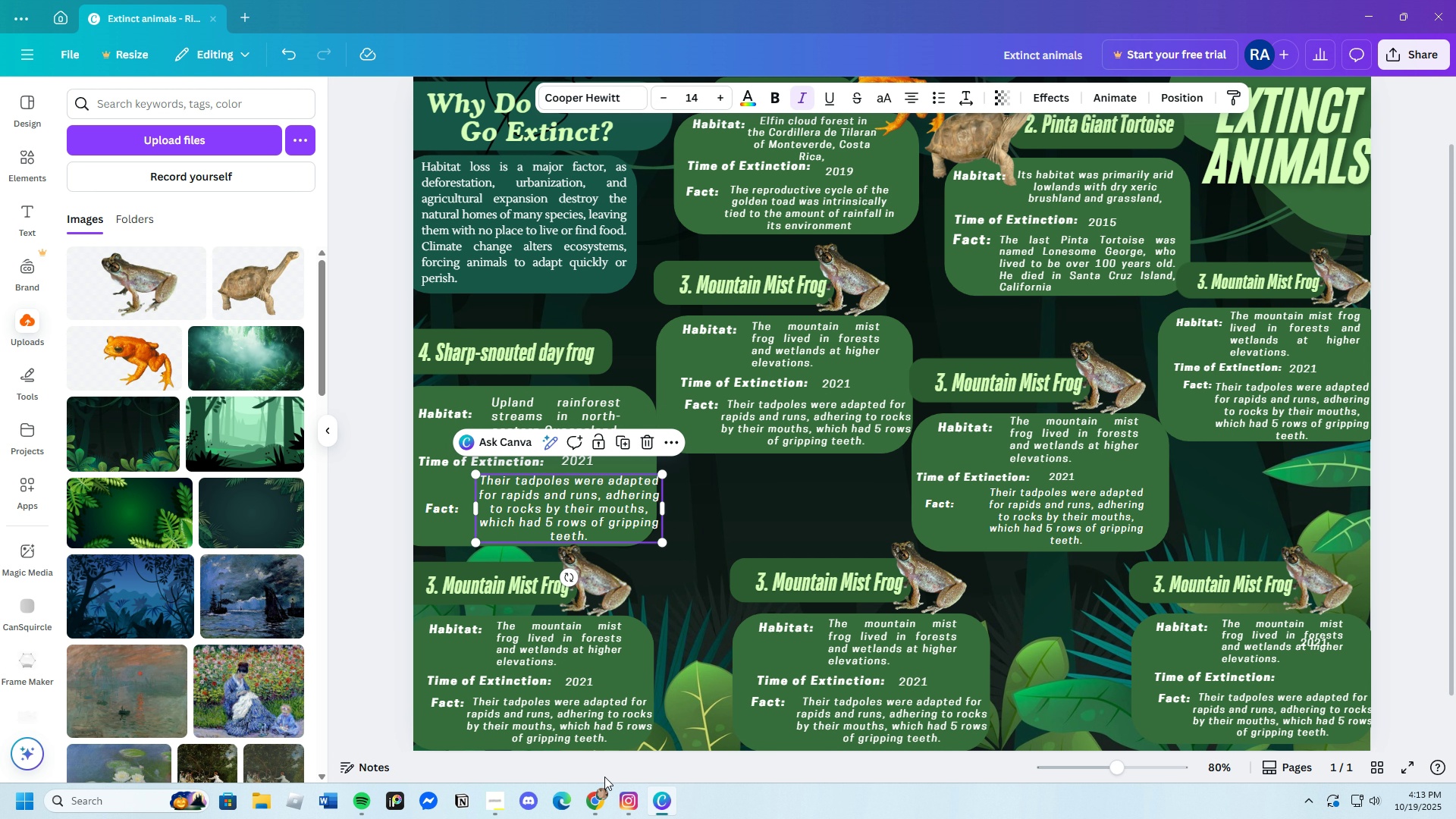 
left_click([596, 795])
 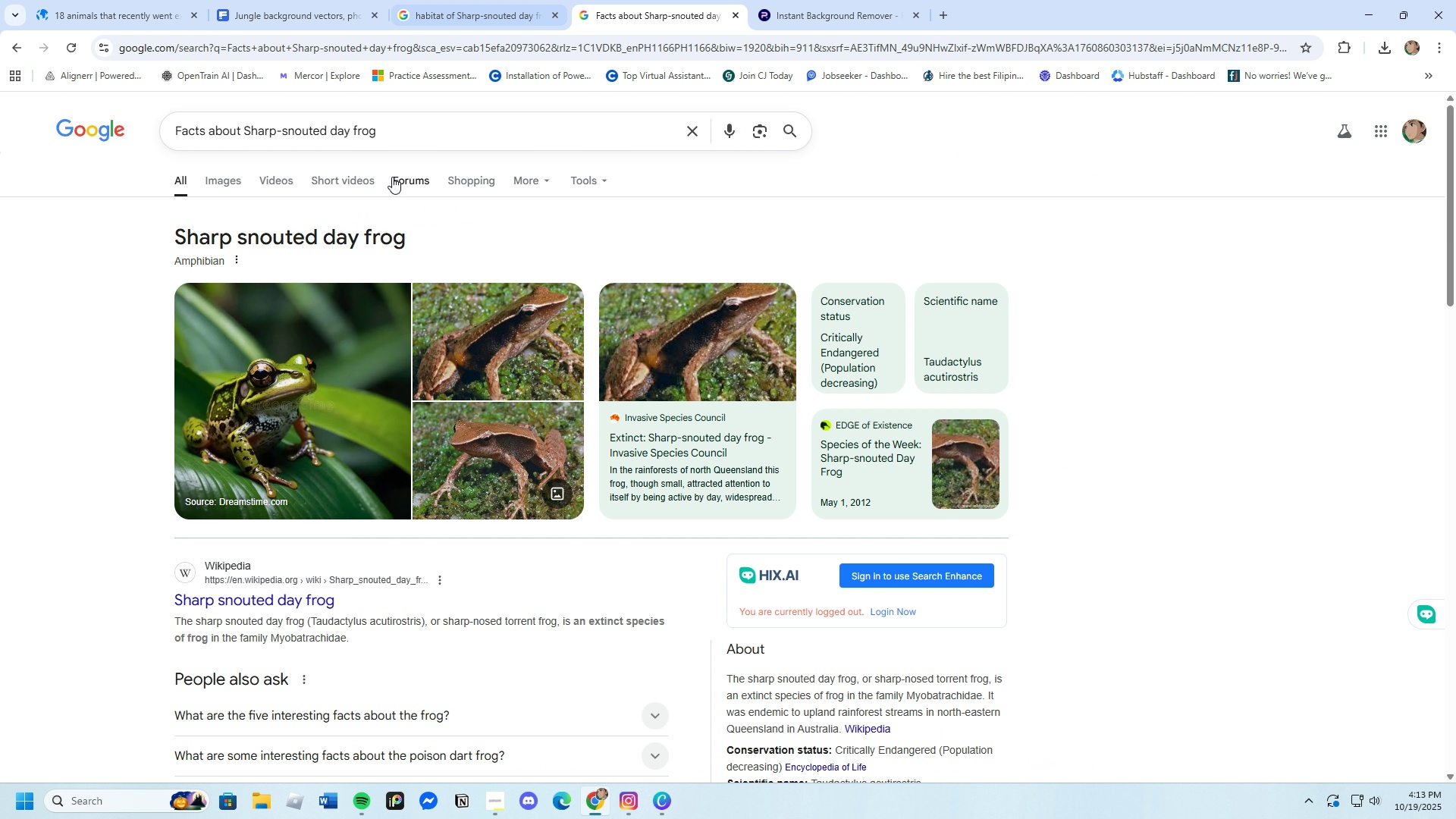 
scroll: coordinate [418, 513], scroll_direction: down, amount: 6.0
 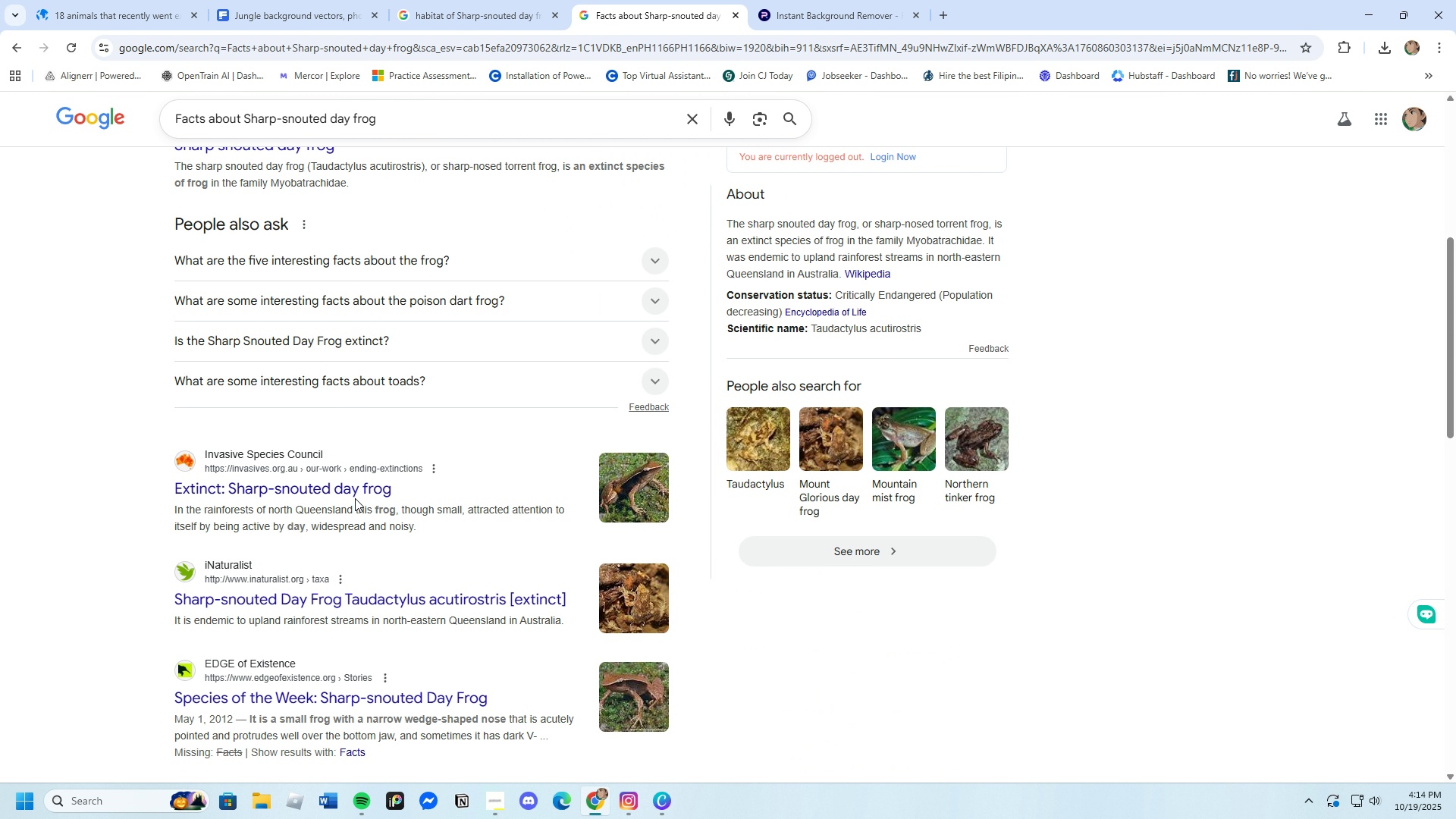 
left_click([355, 492])
 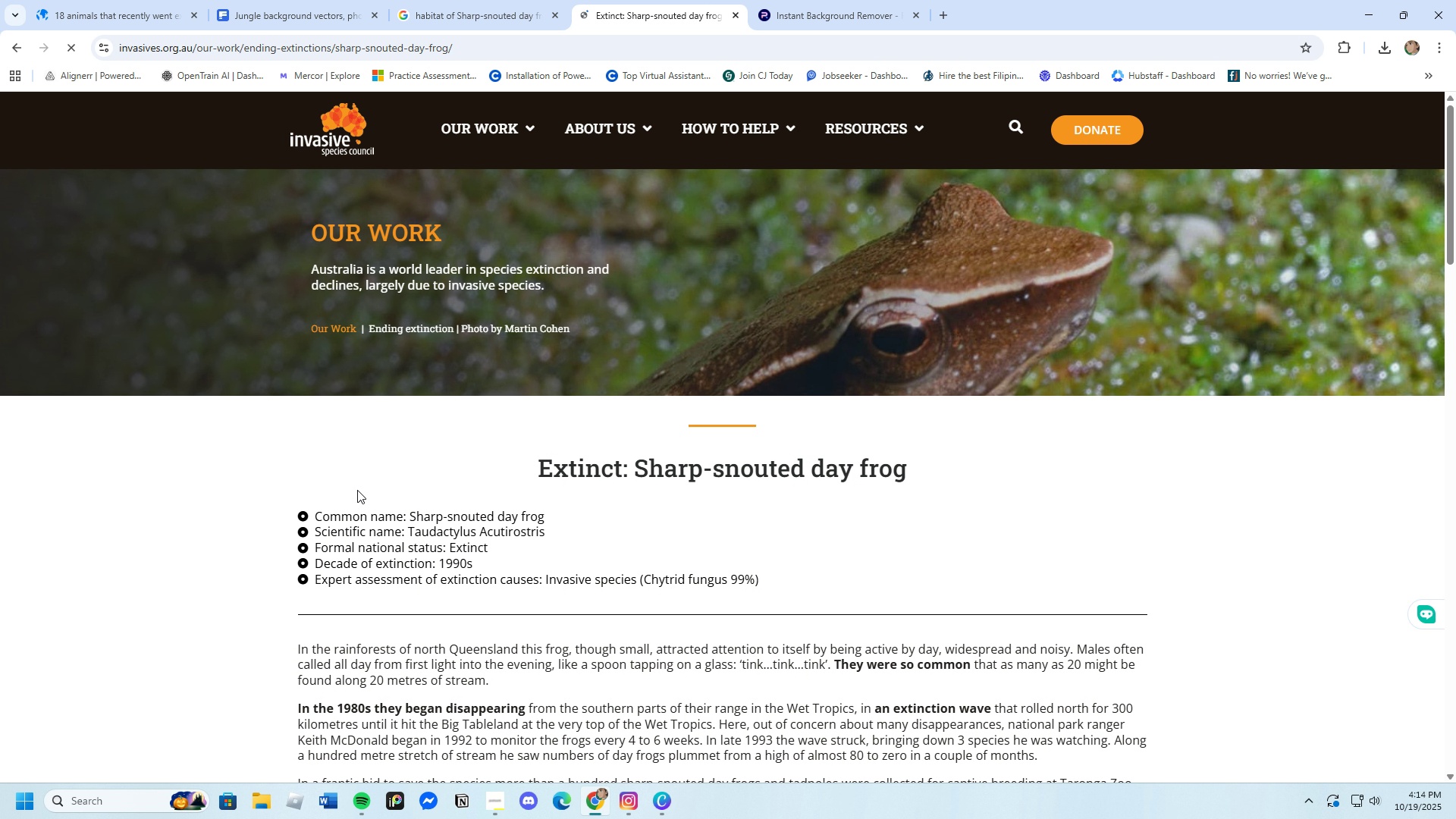 
scroll: coordinate [410, 562], scroll_direction: down, amount: 3.0
 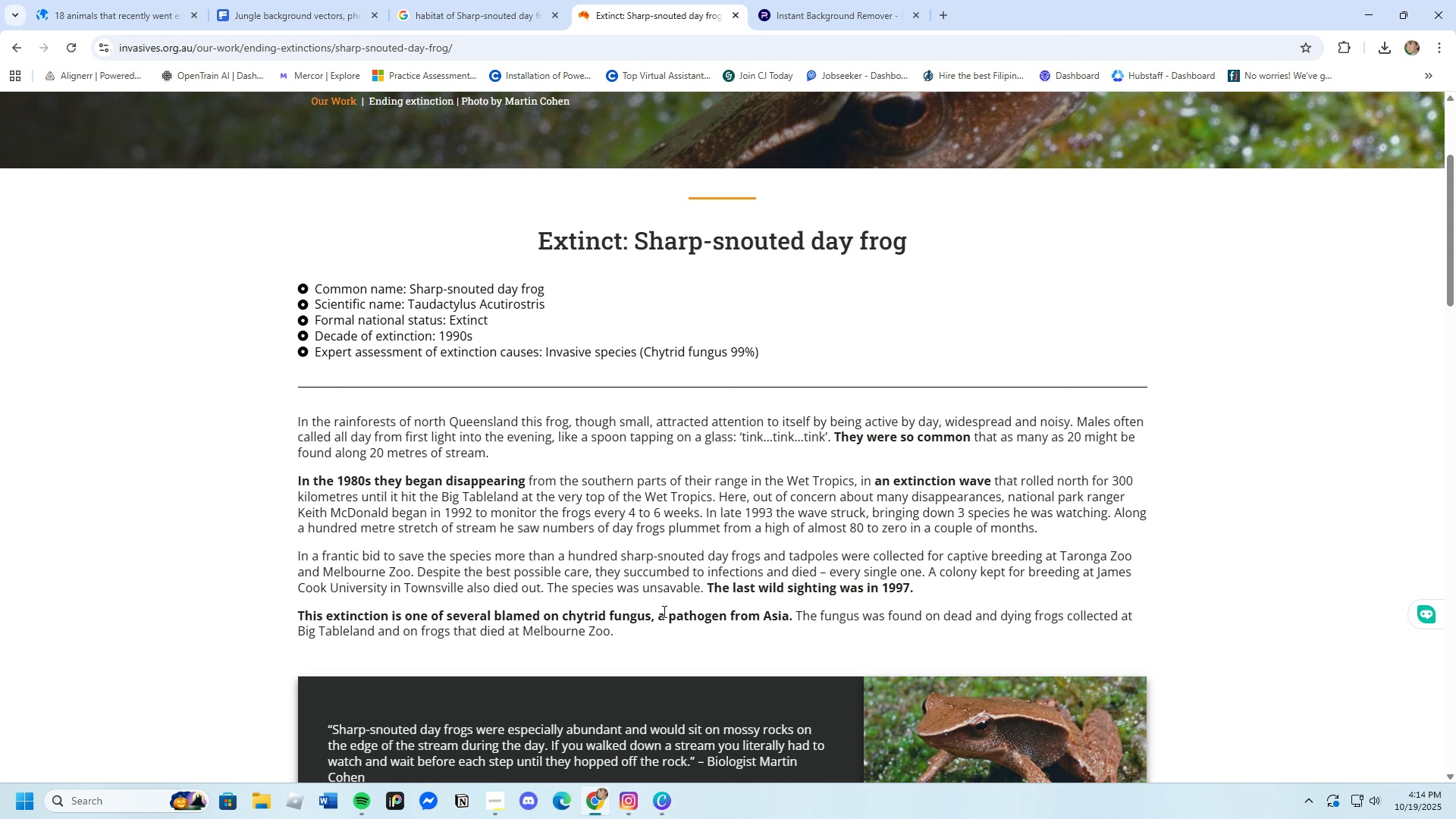 
wait(19.96)
 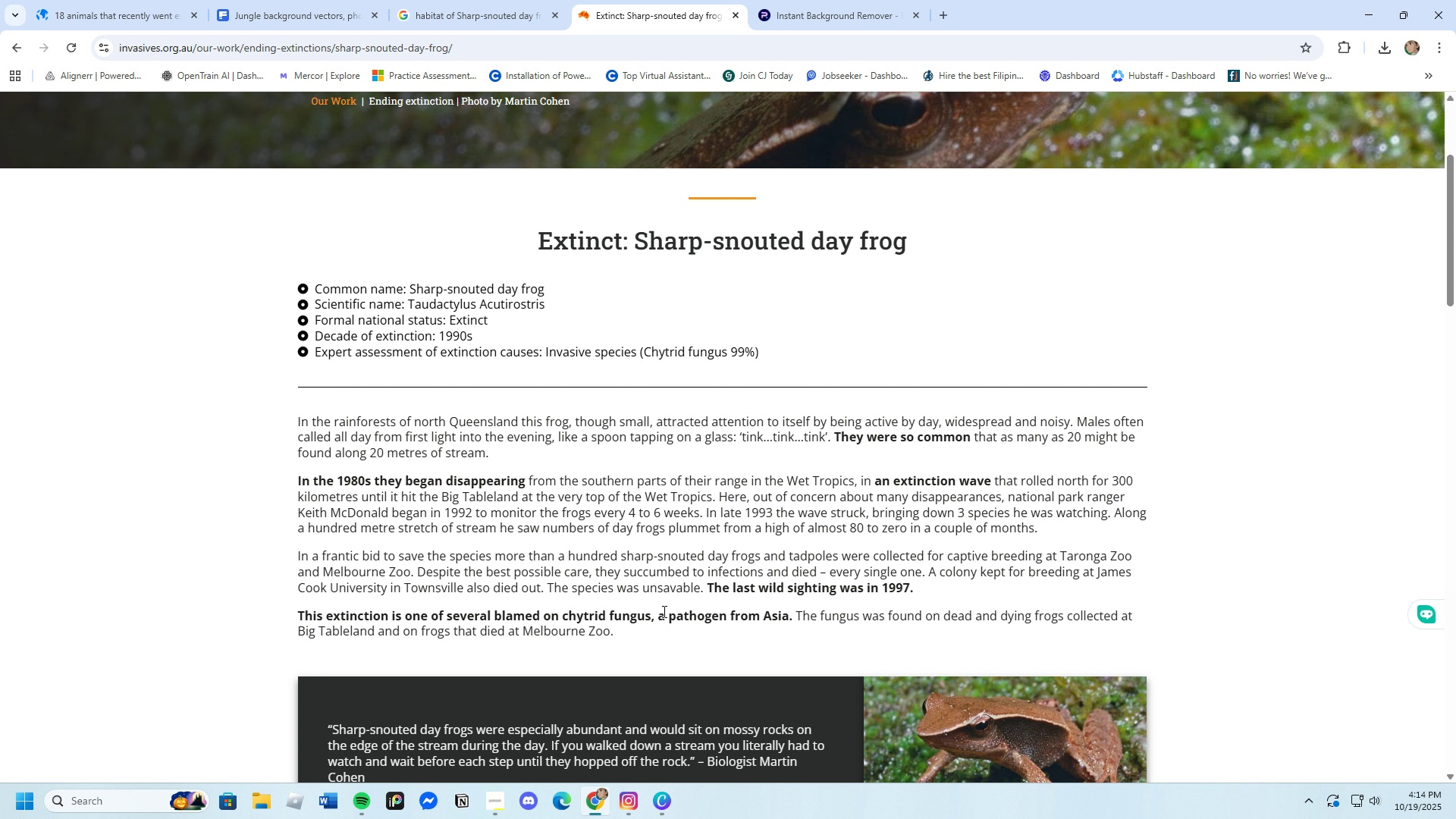 
scroll: coordinate [727, 624], scroll_direction: down, amount: 3.0
 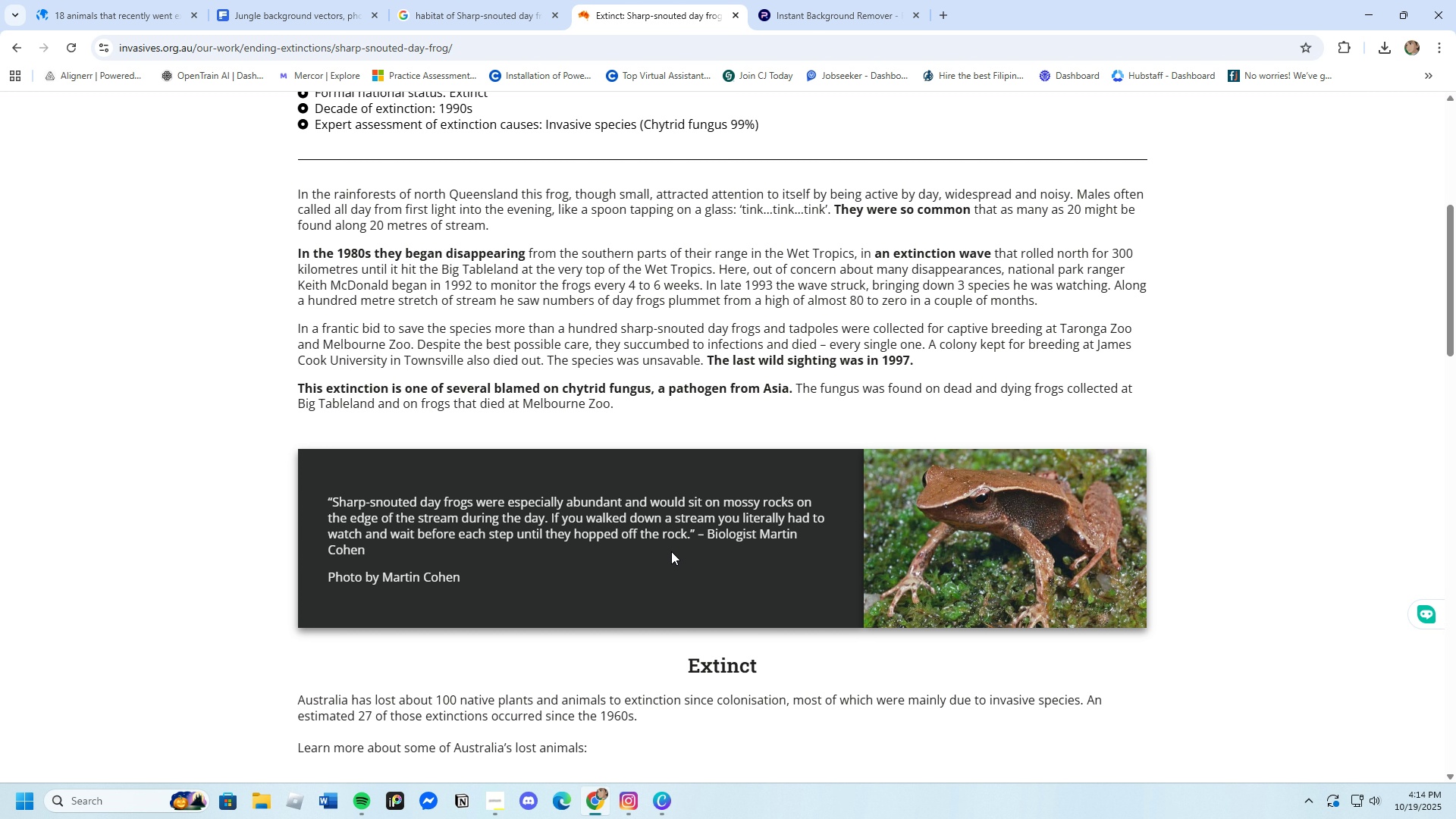 
wait(7.93)
 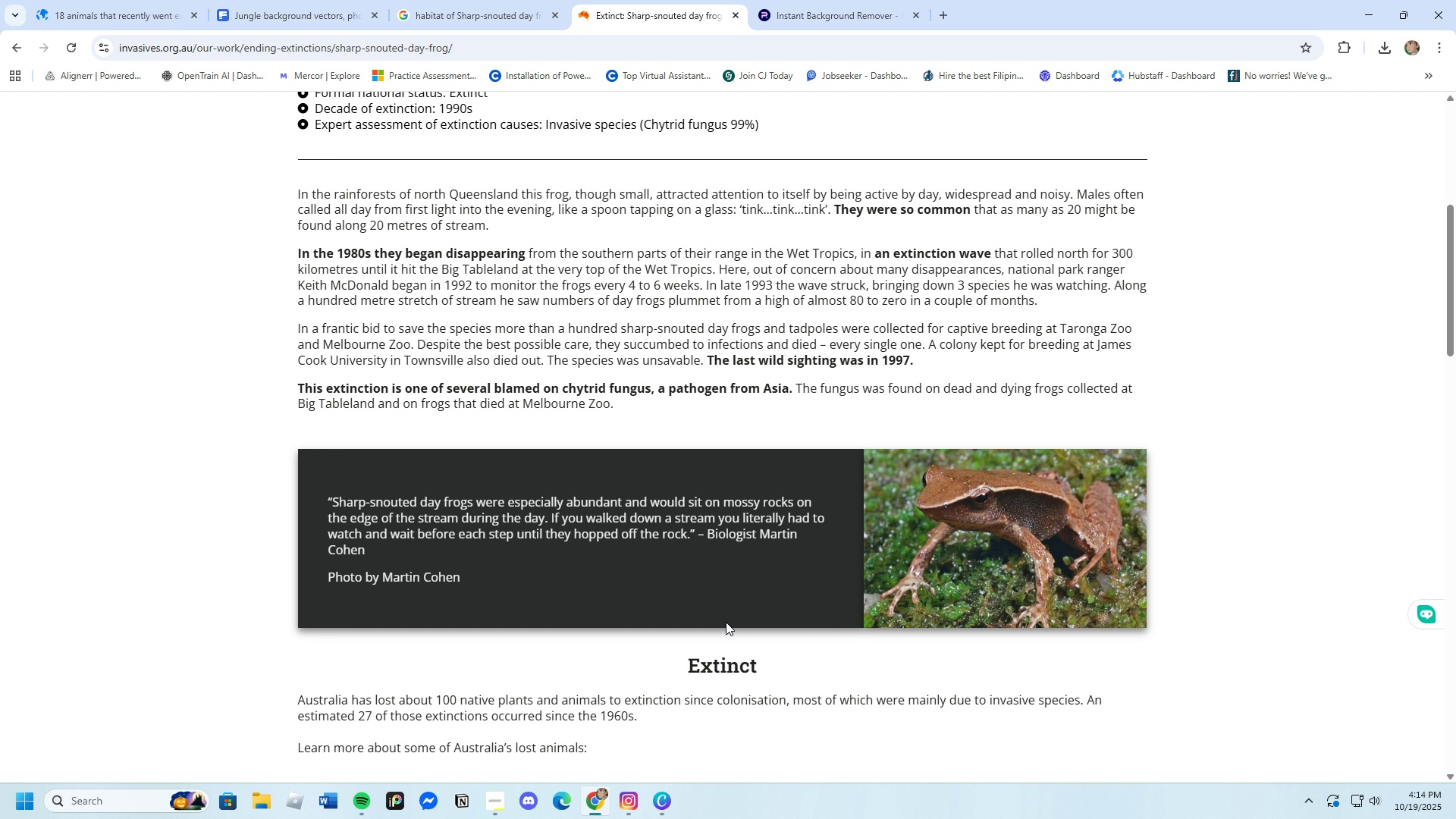 
scroll: coordinate [340, 585], scroll_direction: down, amount: 7.0
 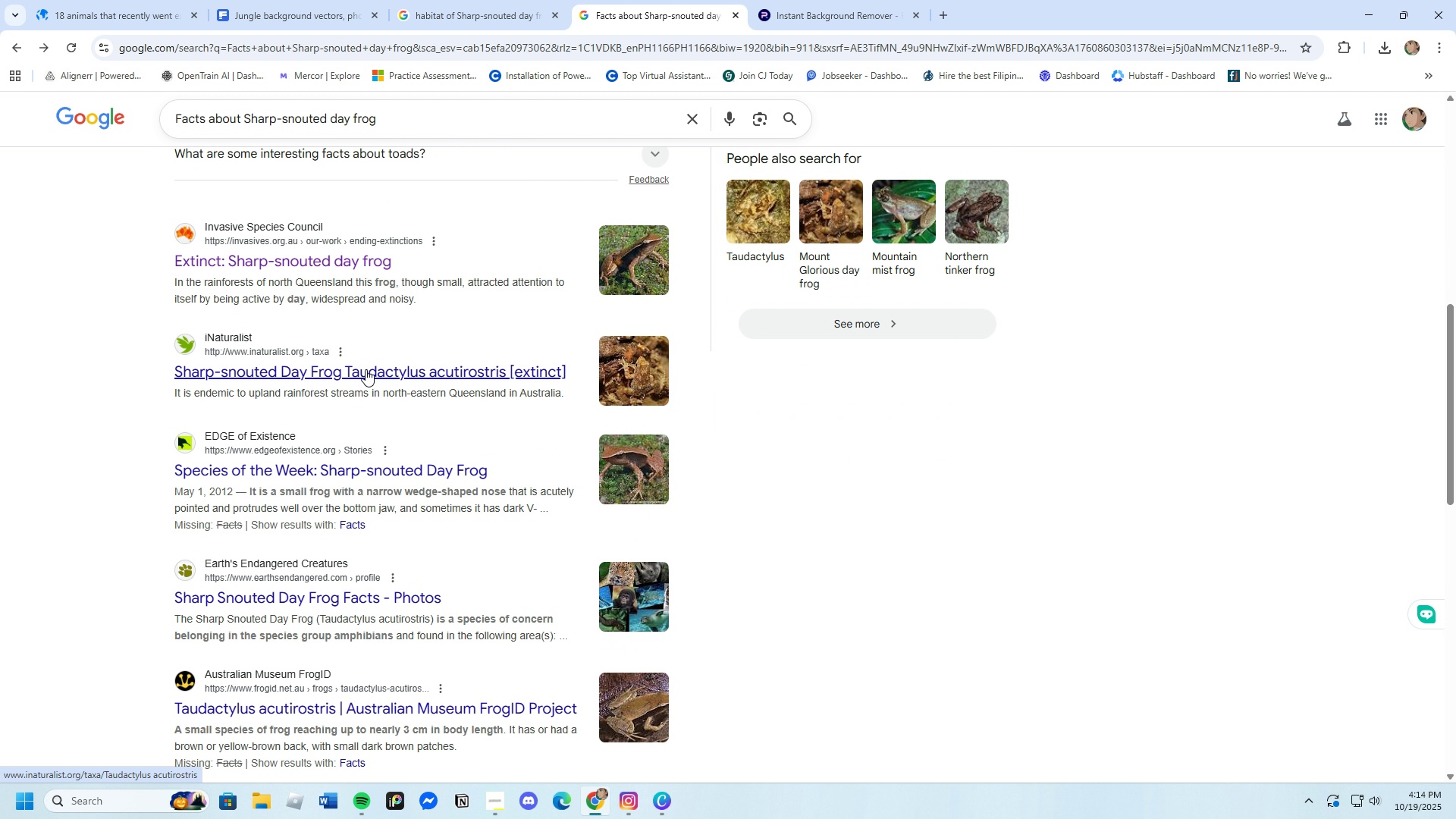 
left_click([366, 369])
 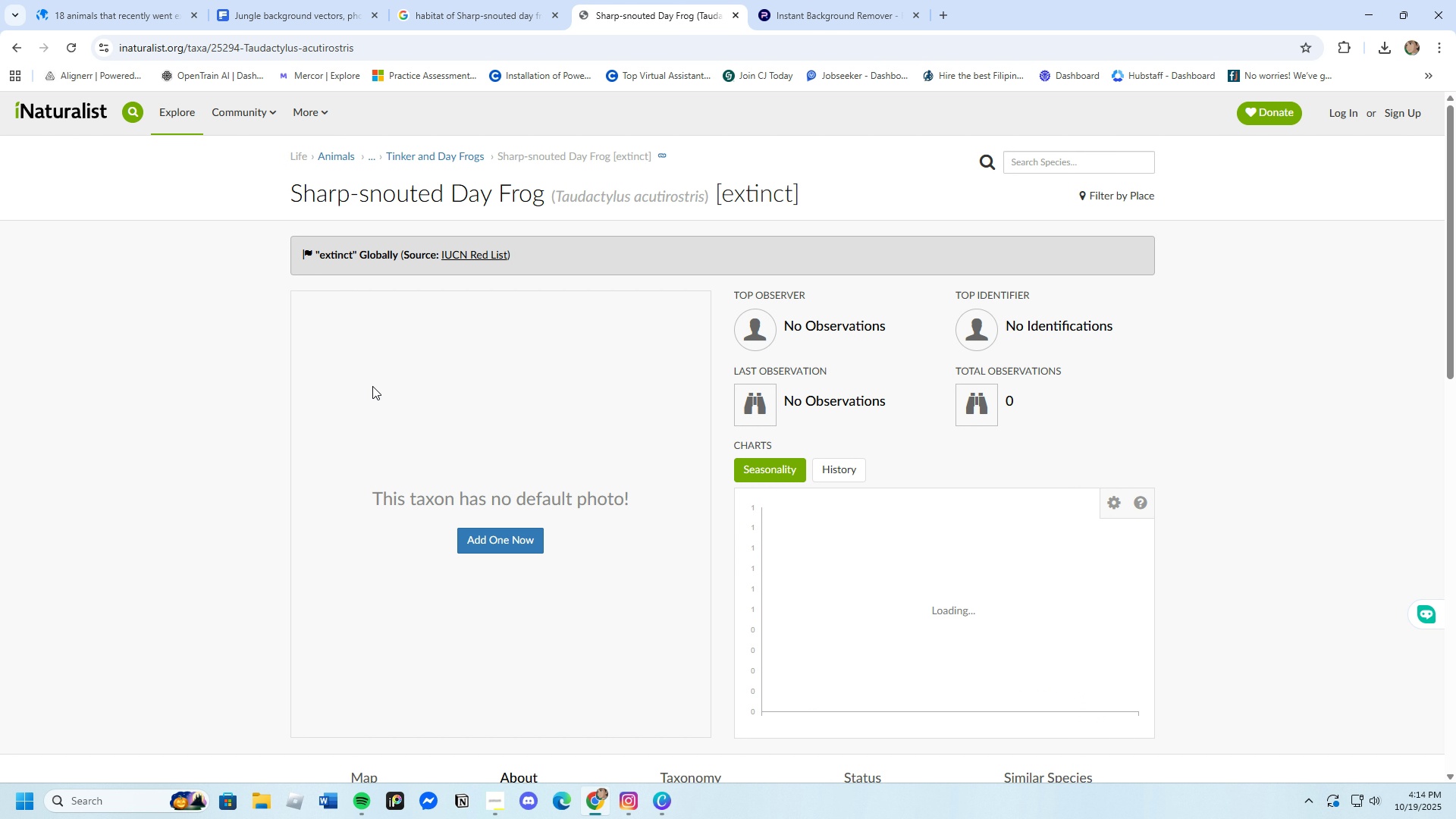 
wait(5.36)
 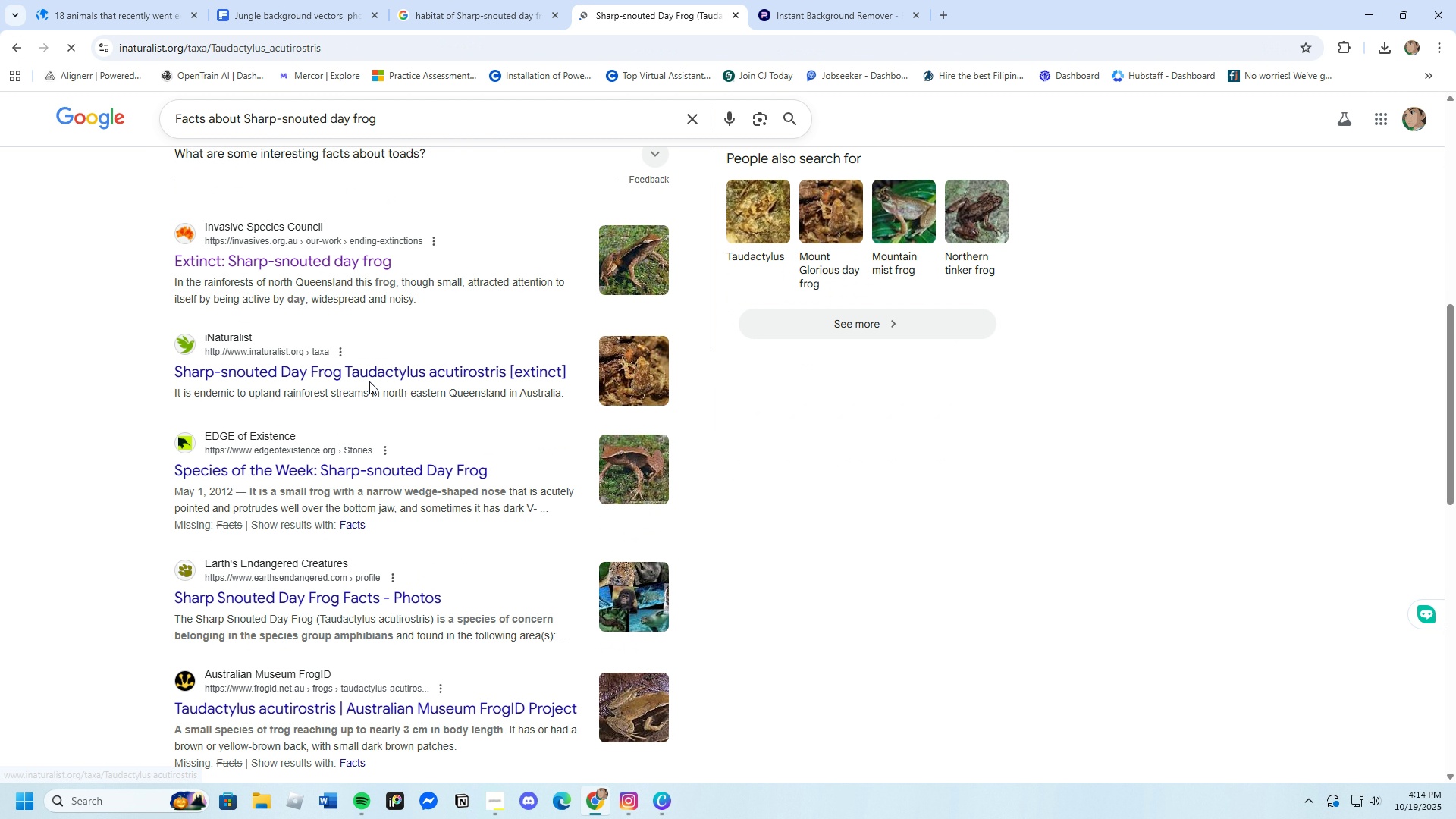 
scroll: coordinate [467, 513], scroll_direction: down, amount: 16.0
 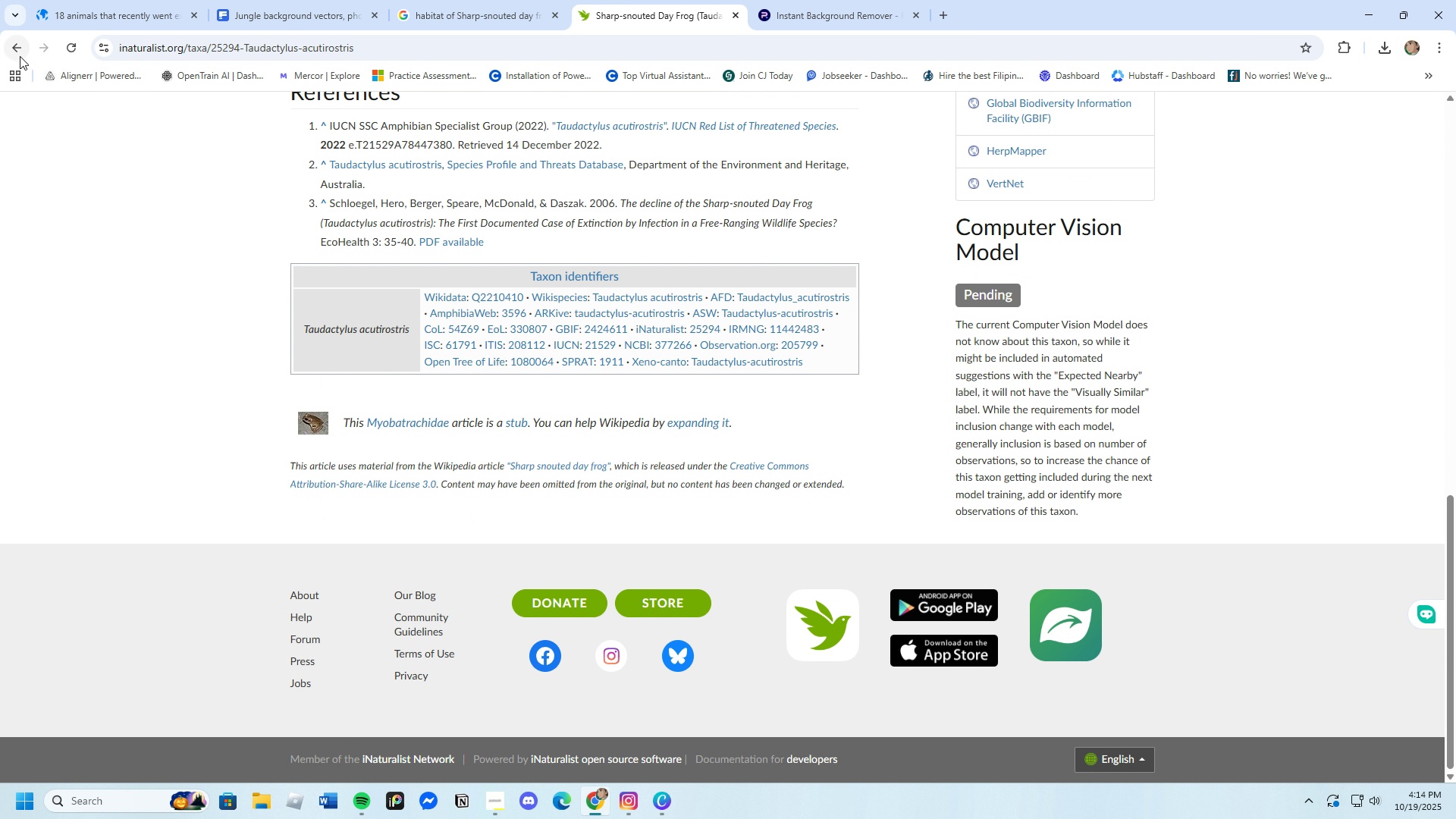 
left_click([18, 52])
 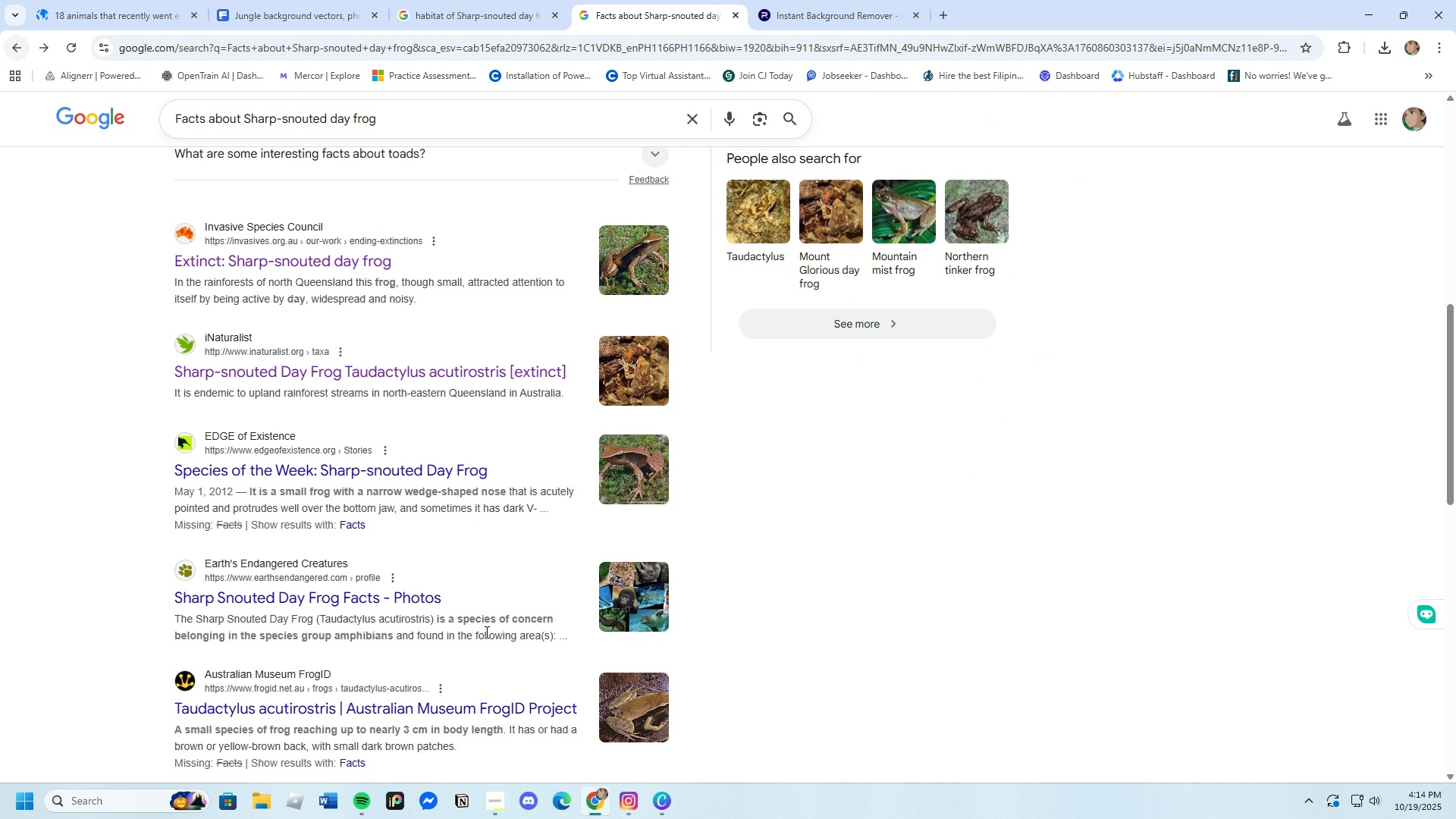 
scroll: coordinate [485, 632], scroll_direction: down, amount: 4.0
 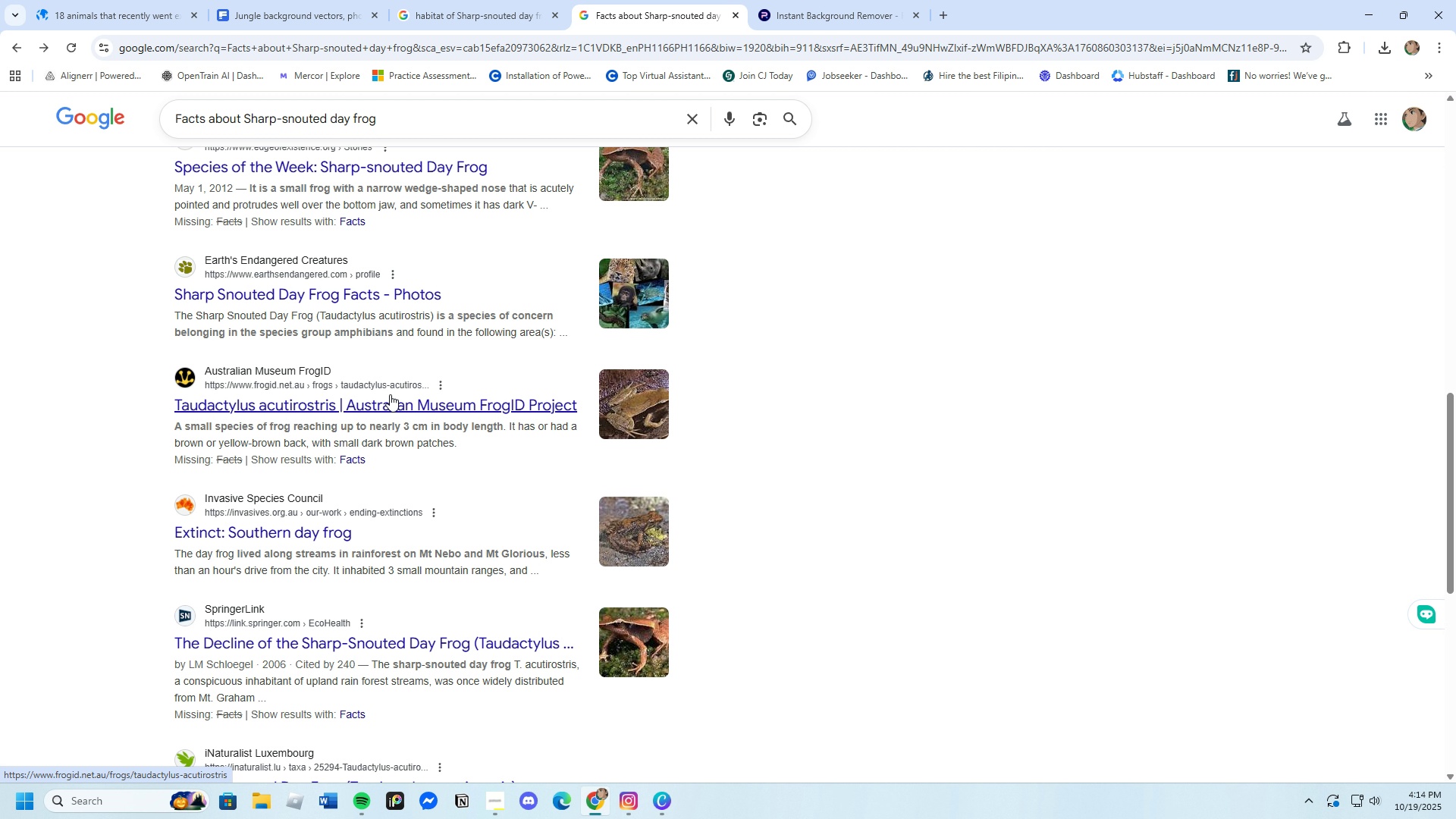 
left_click([387, 398])
 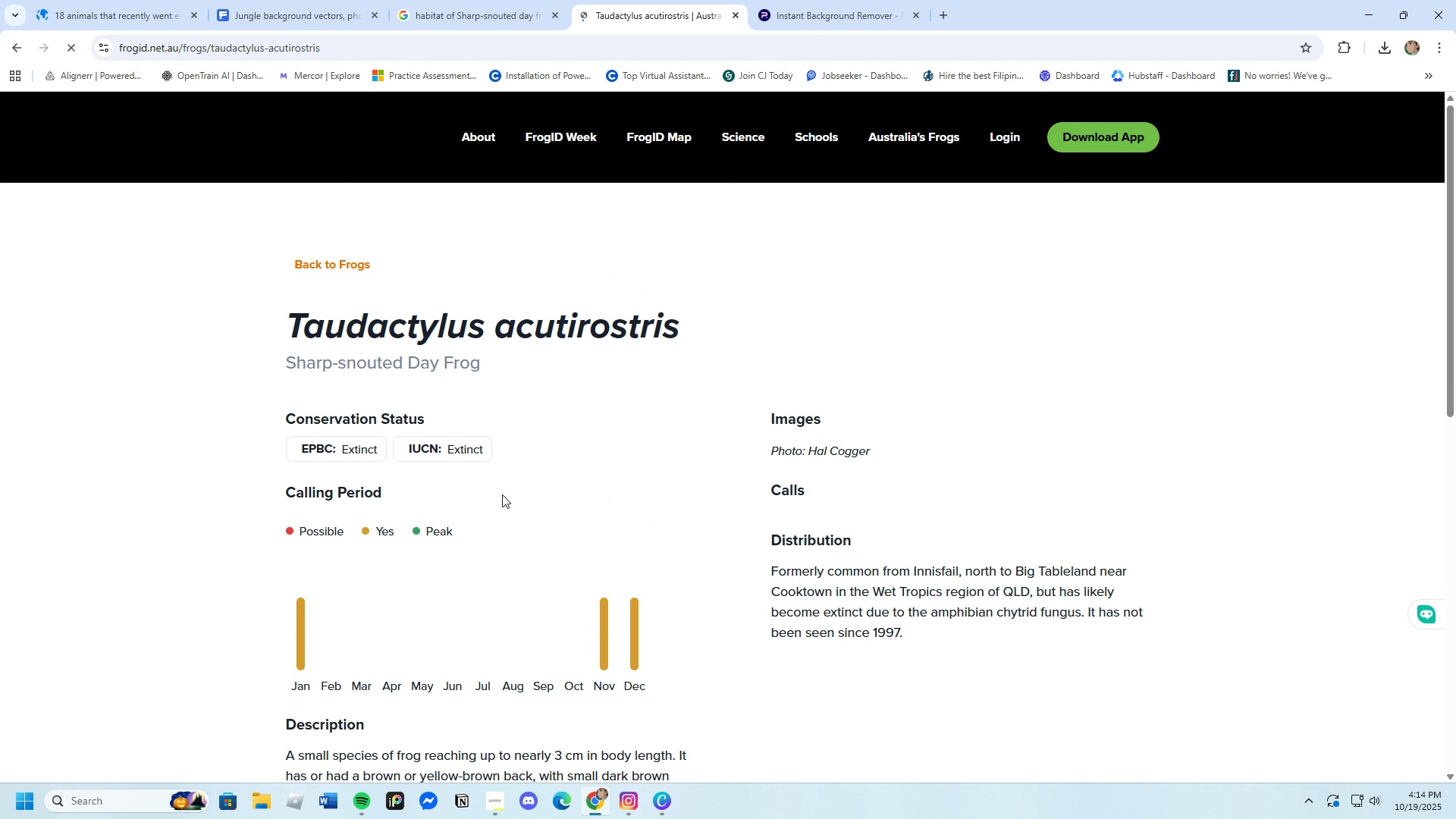 
scroll: coordinate [535, 556], scroll_direction: down, amount: 5.0
 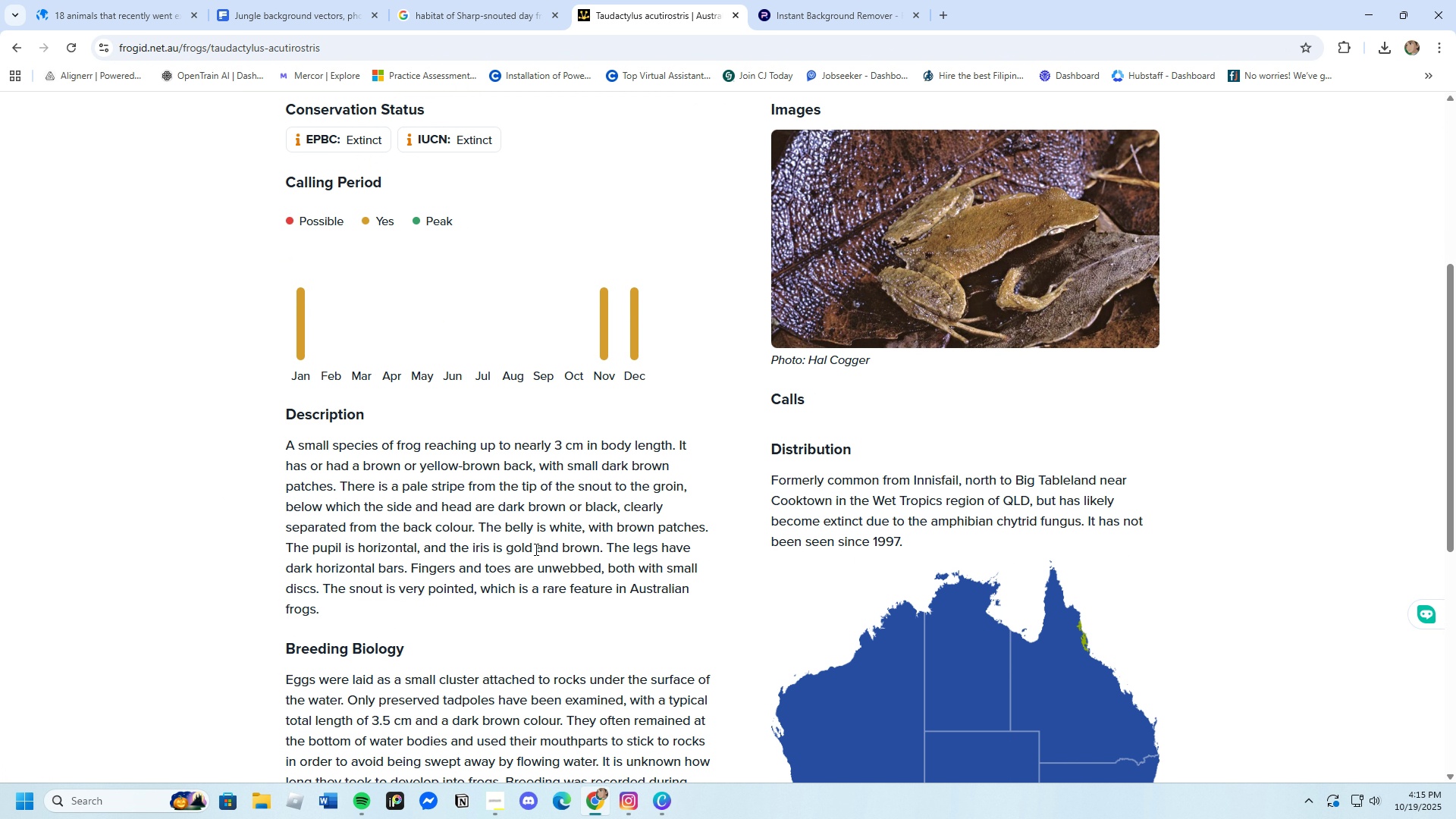 
wait(7.93)
 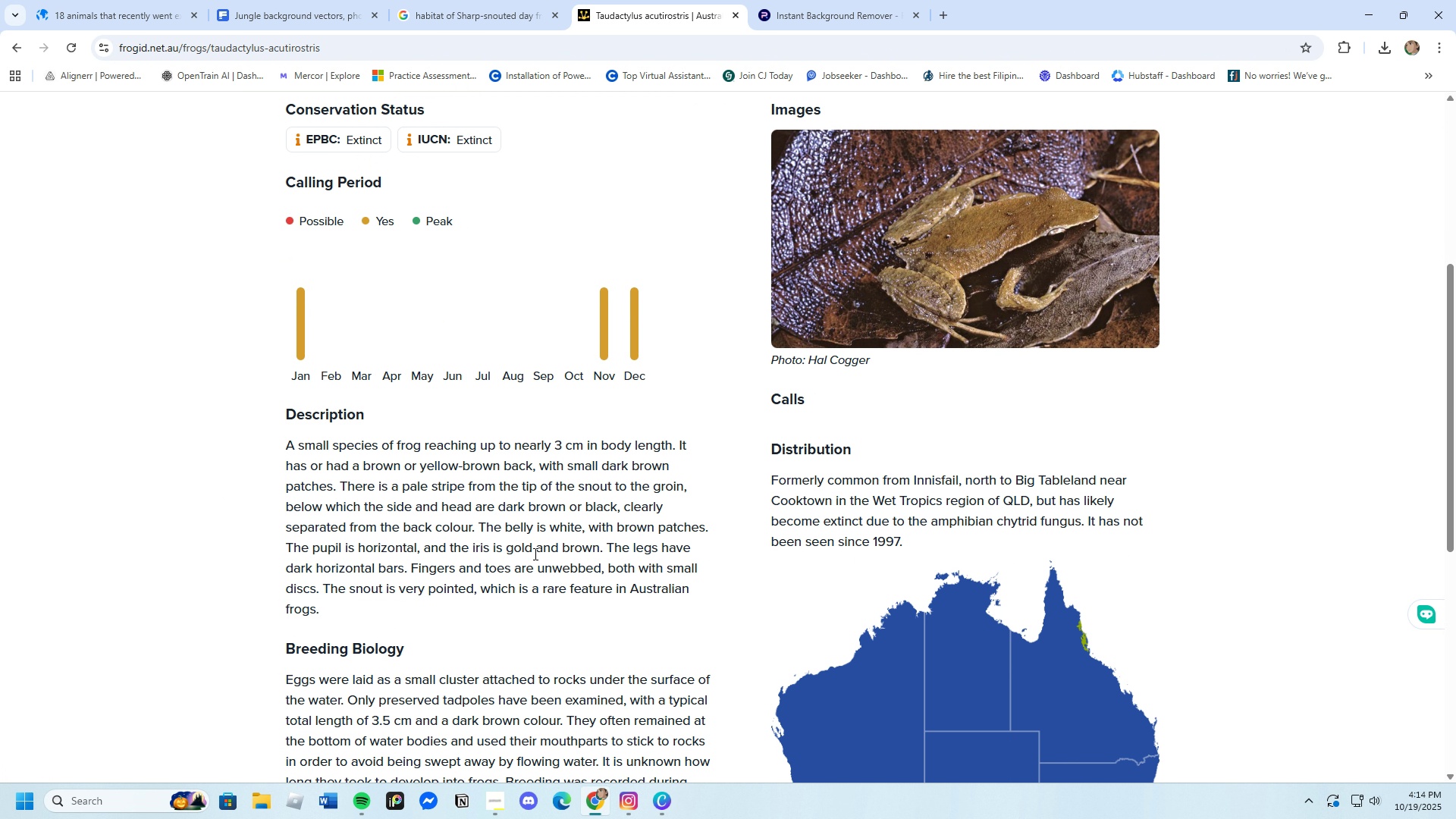 
scroll: coordinate [565, 592], scroll_direction: down, amount: 2.0
 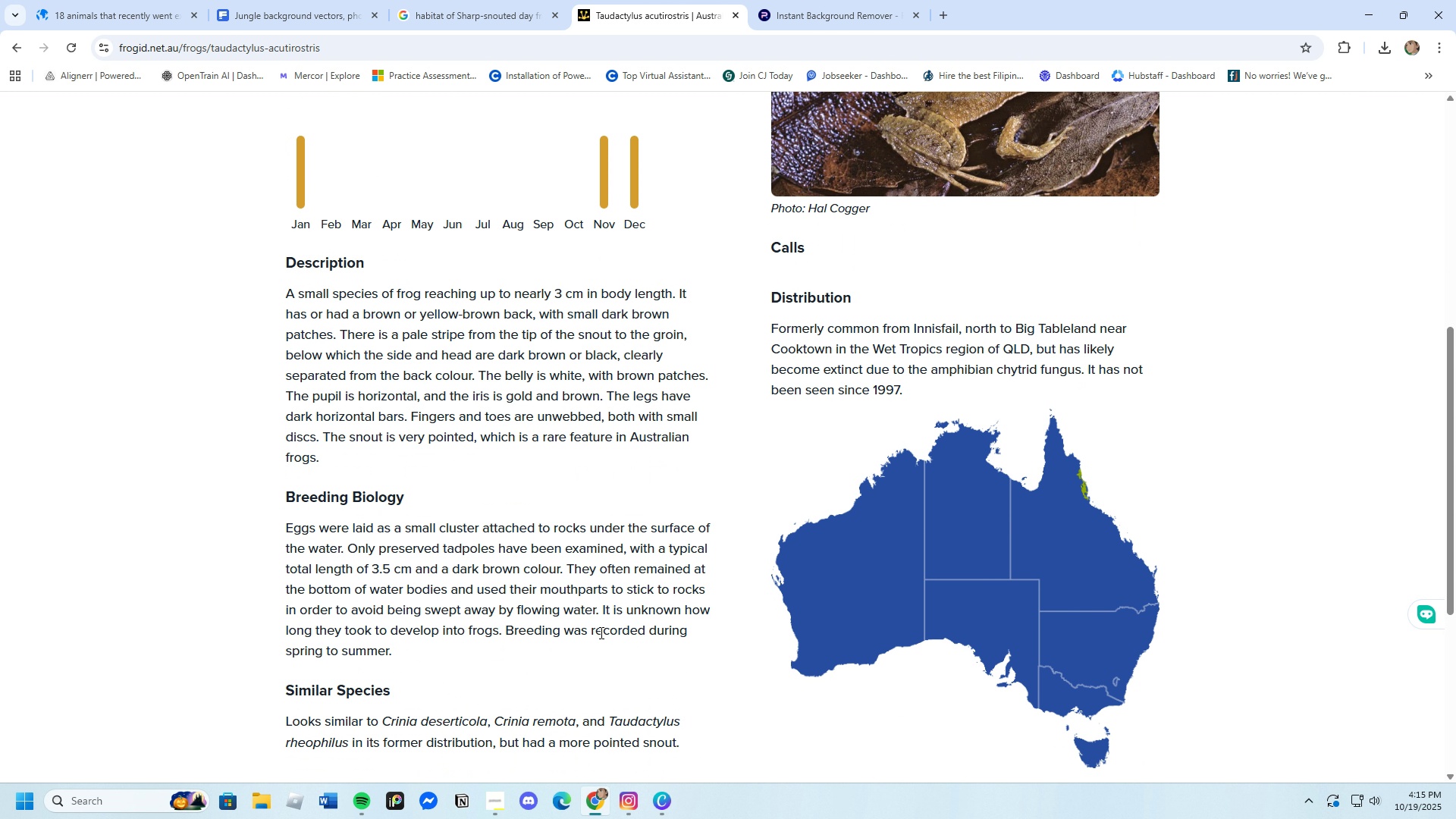 
wait(13.45)
 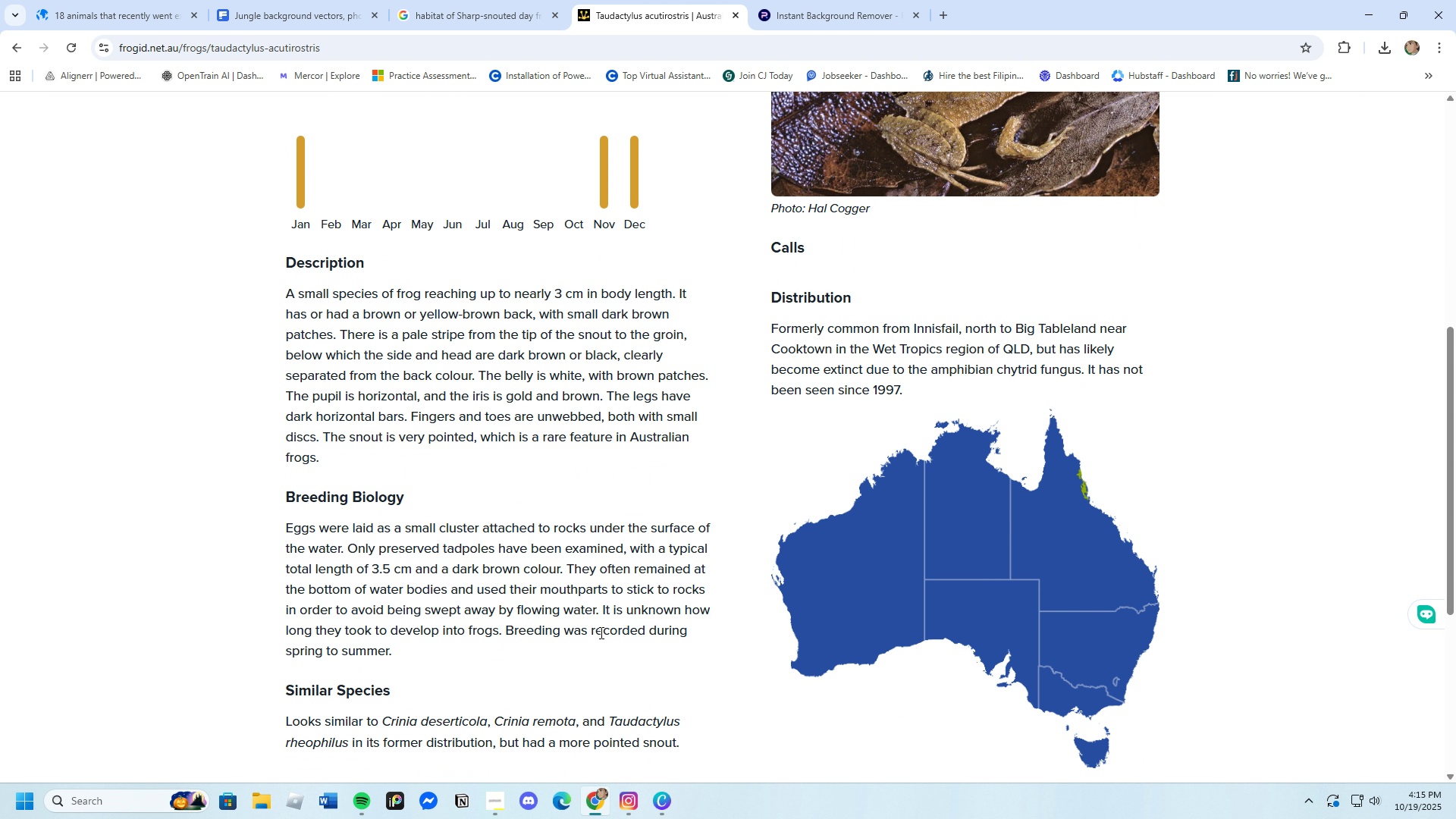 
left_click_drag(start_coordinate=[567, 567], to_coordinate=[604, 603])
 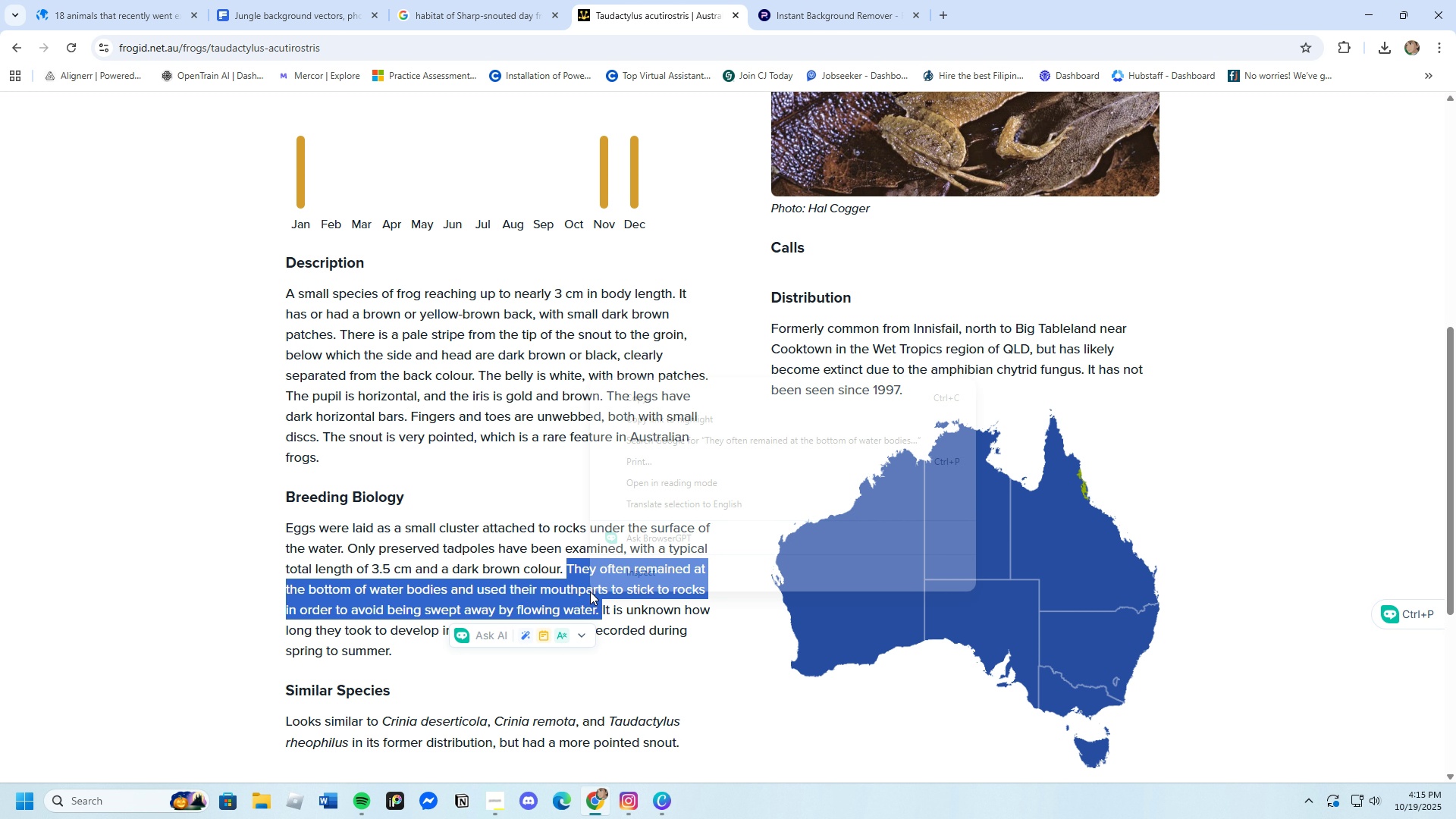 
right_click([590, 592])
 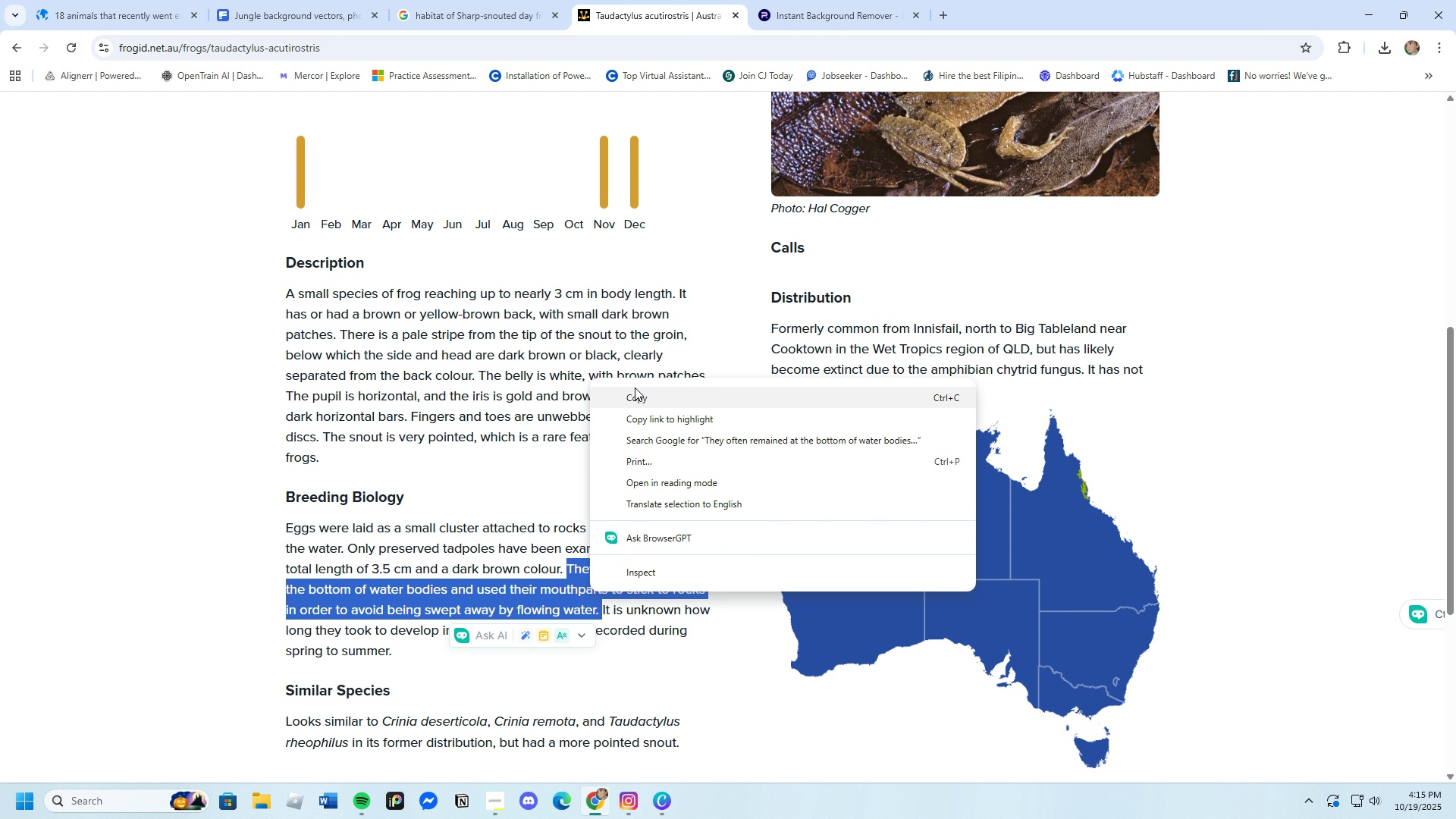 
left_click([635, 388])
 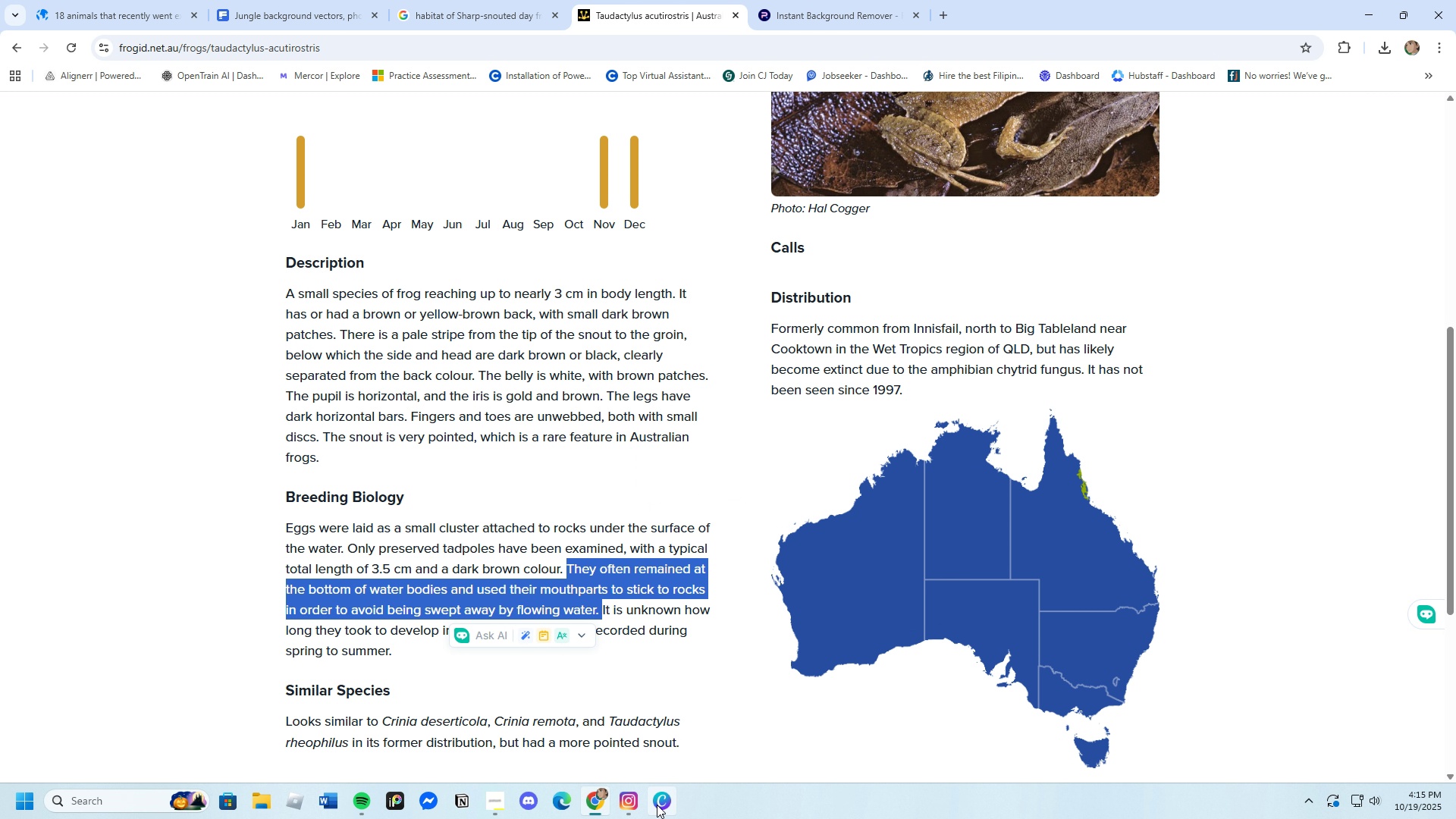 
left_click([657, 804])
 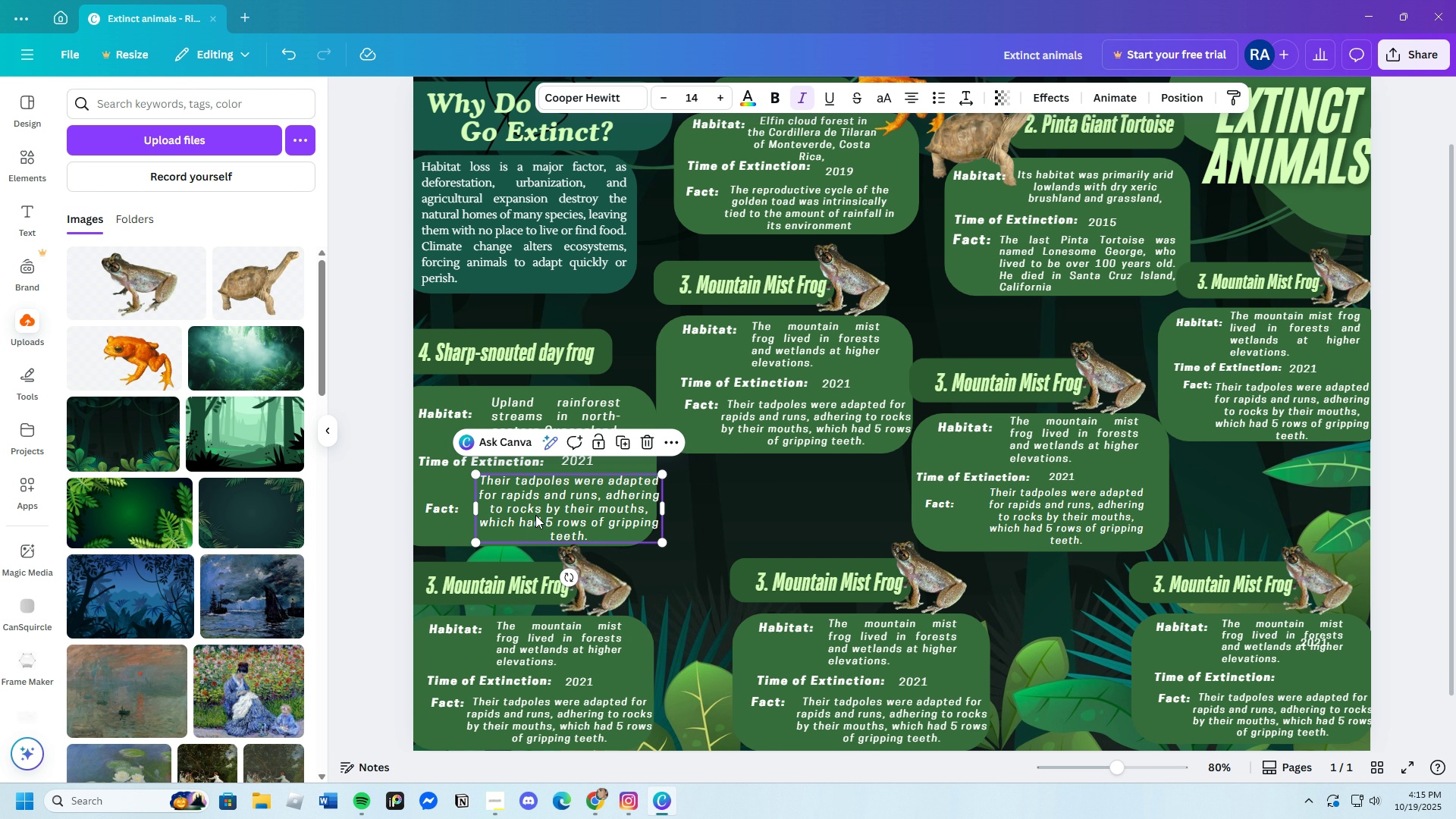 
left_click([533, 511])
 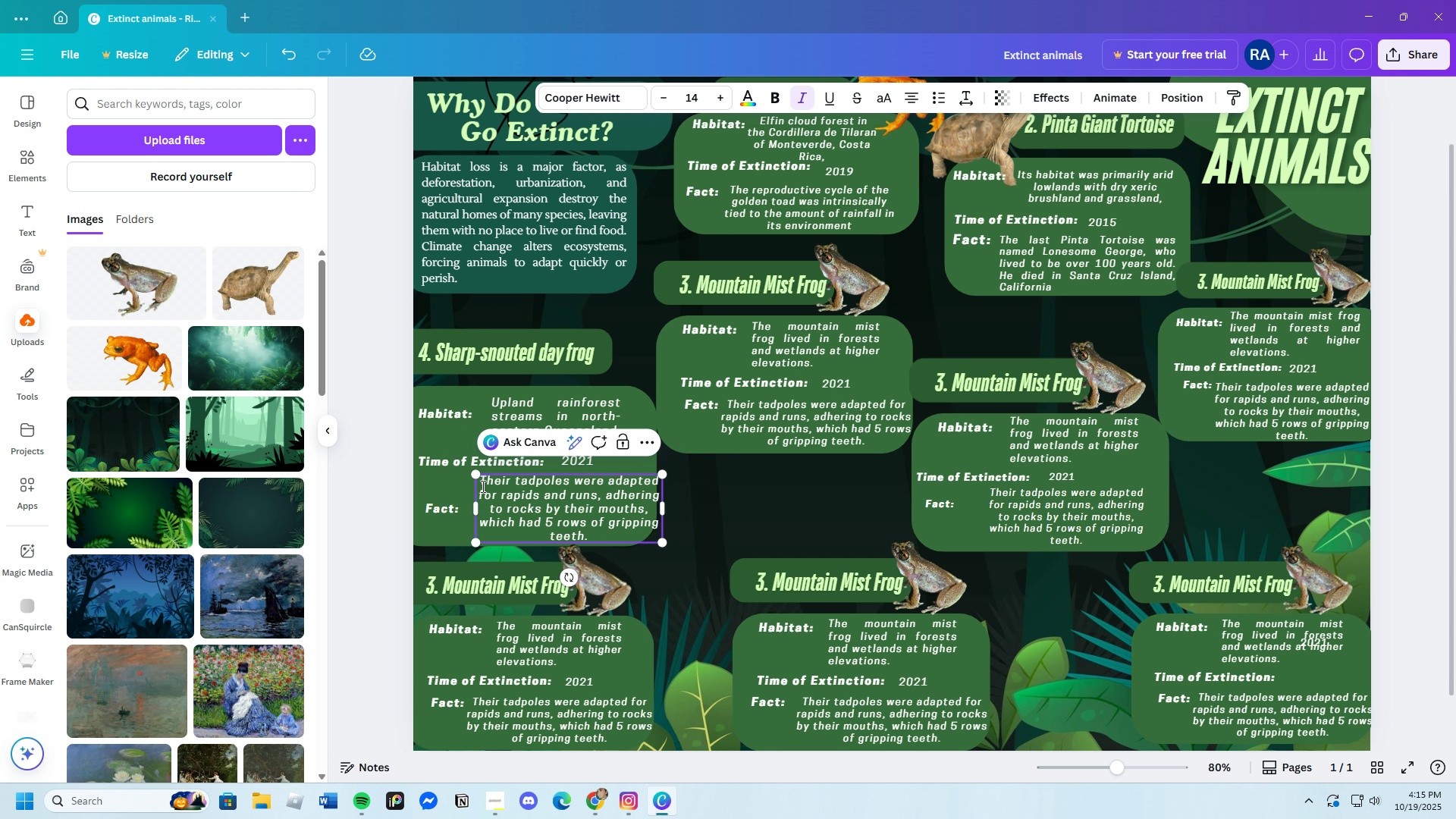 
left_click_drag(start_coordinate=[482, 486], to_coordinate=[607, 532])
 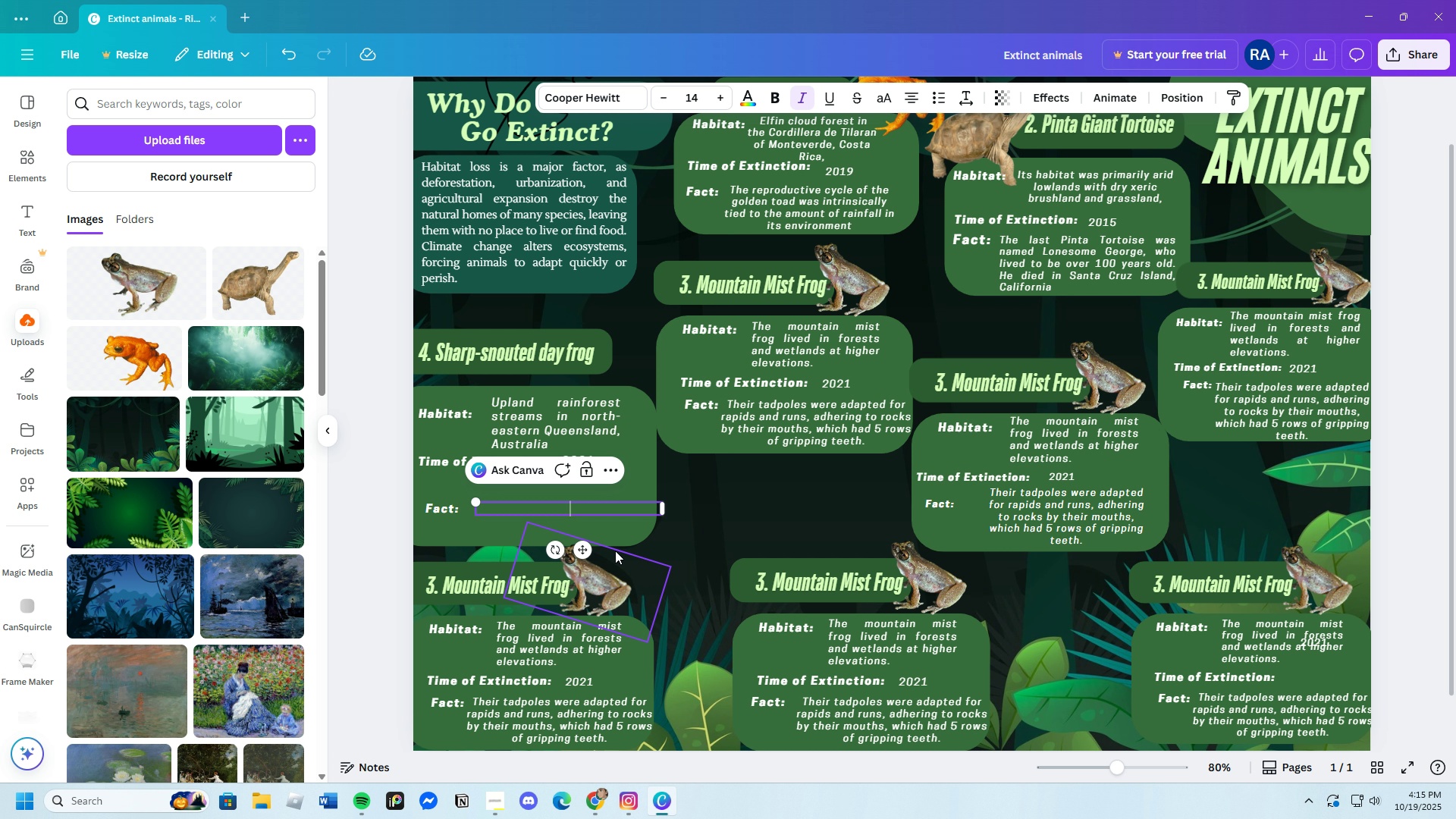 
key(Backspace)
 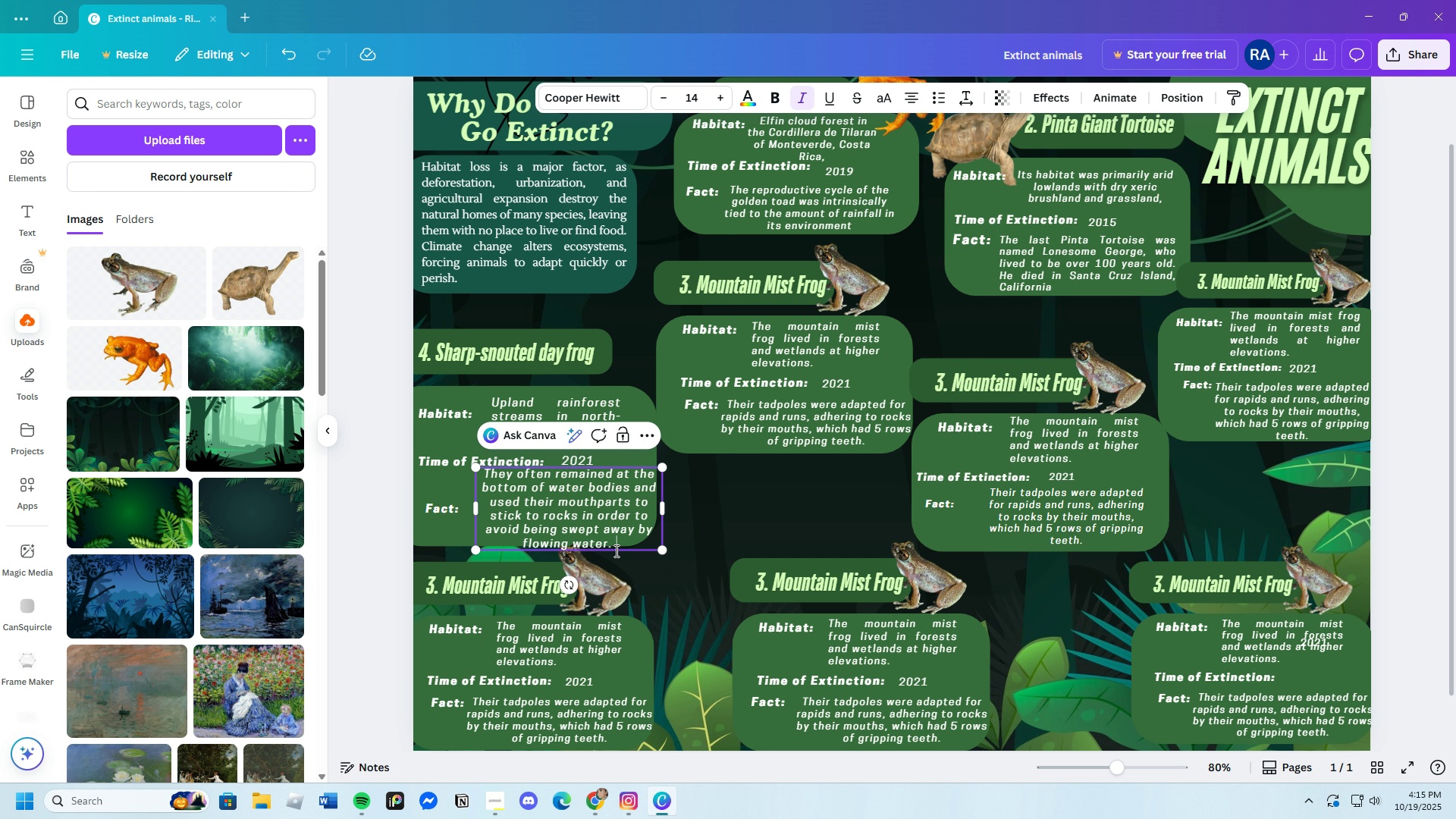 
key(Control+V)
 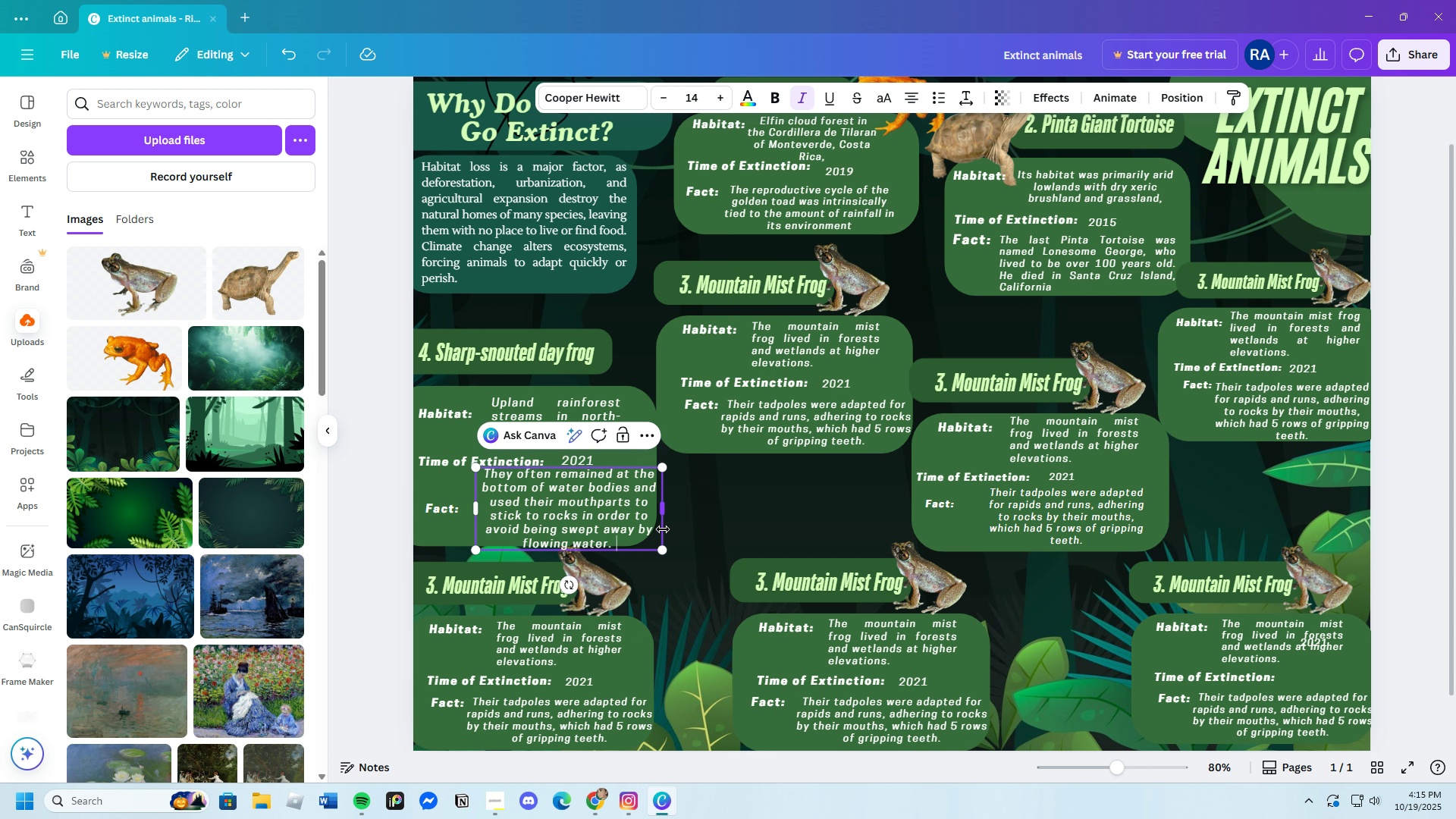 
left_click([682, 520])
 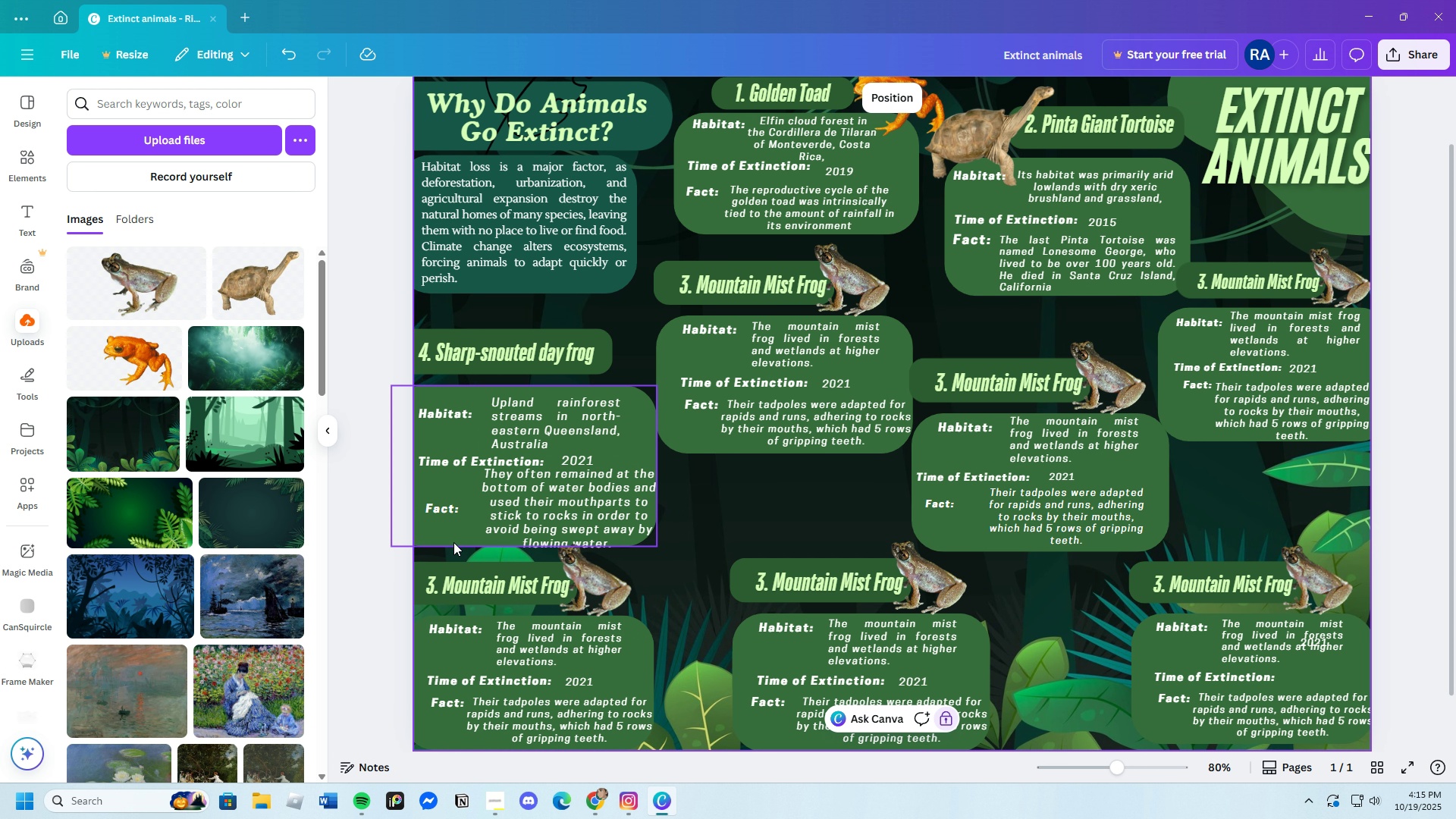 
left_click([453, 542])
 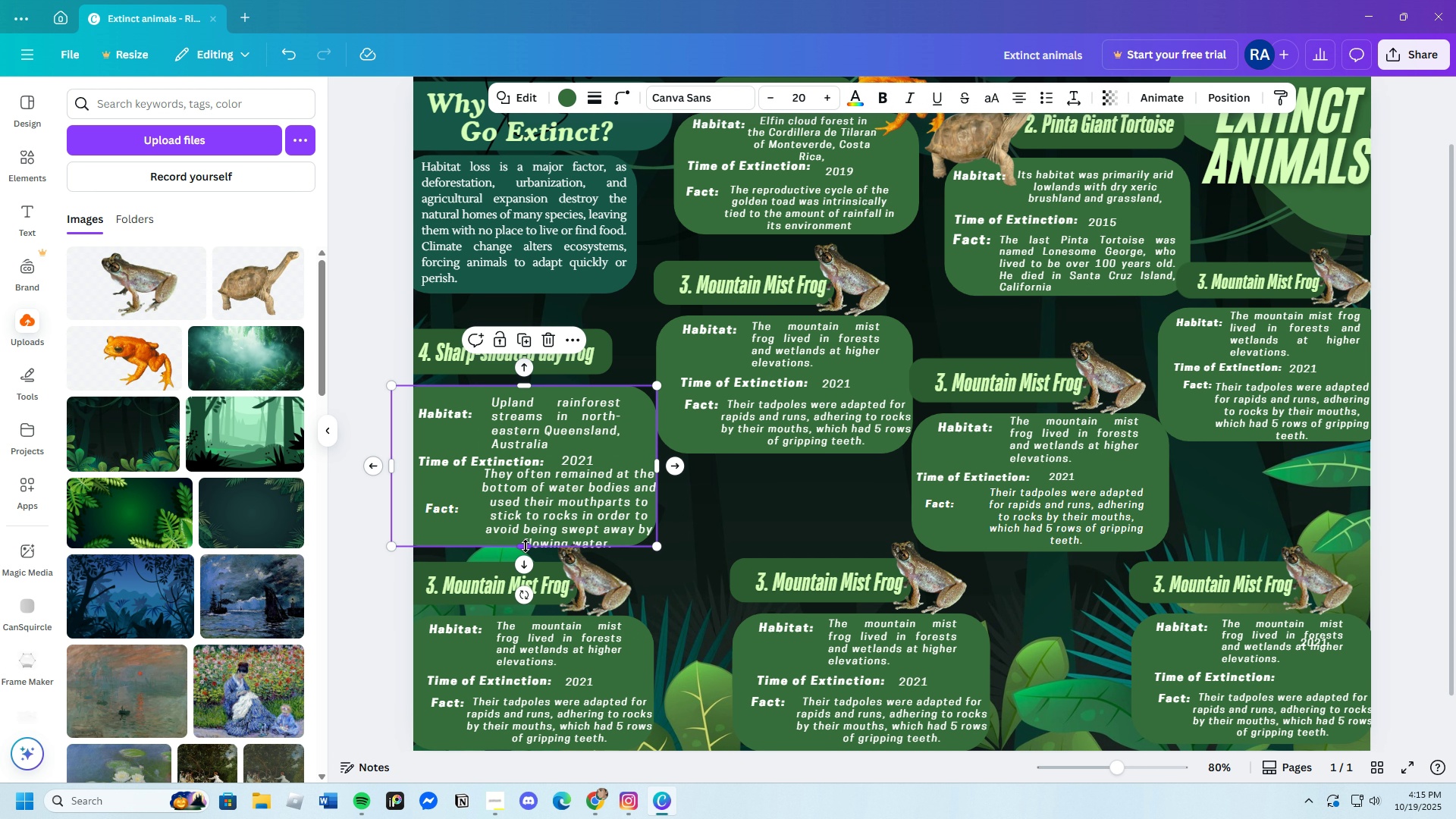 
left_click_drag(start_coordinate=[526, 546], to_coordinate=[526, 551])
 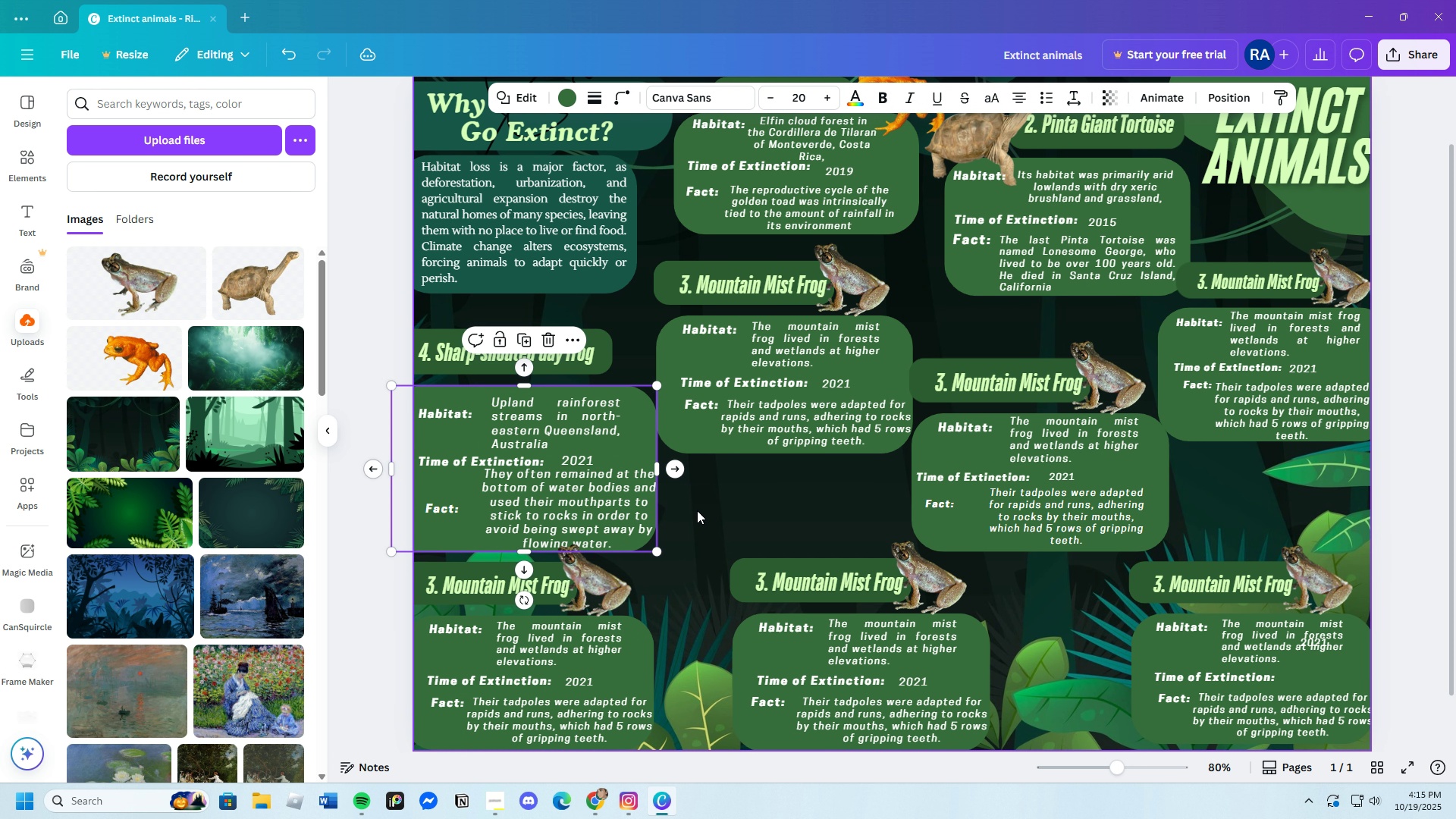 
left_click([697, 510])
 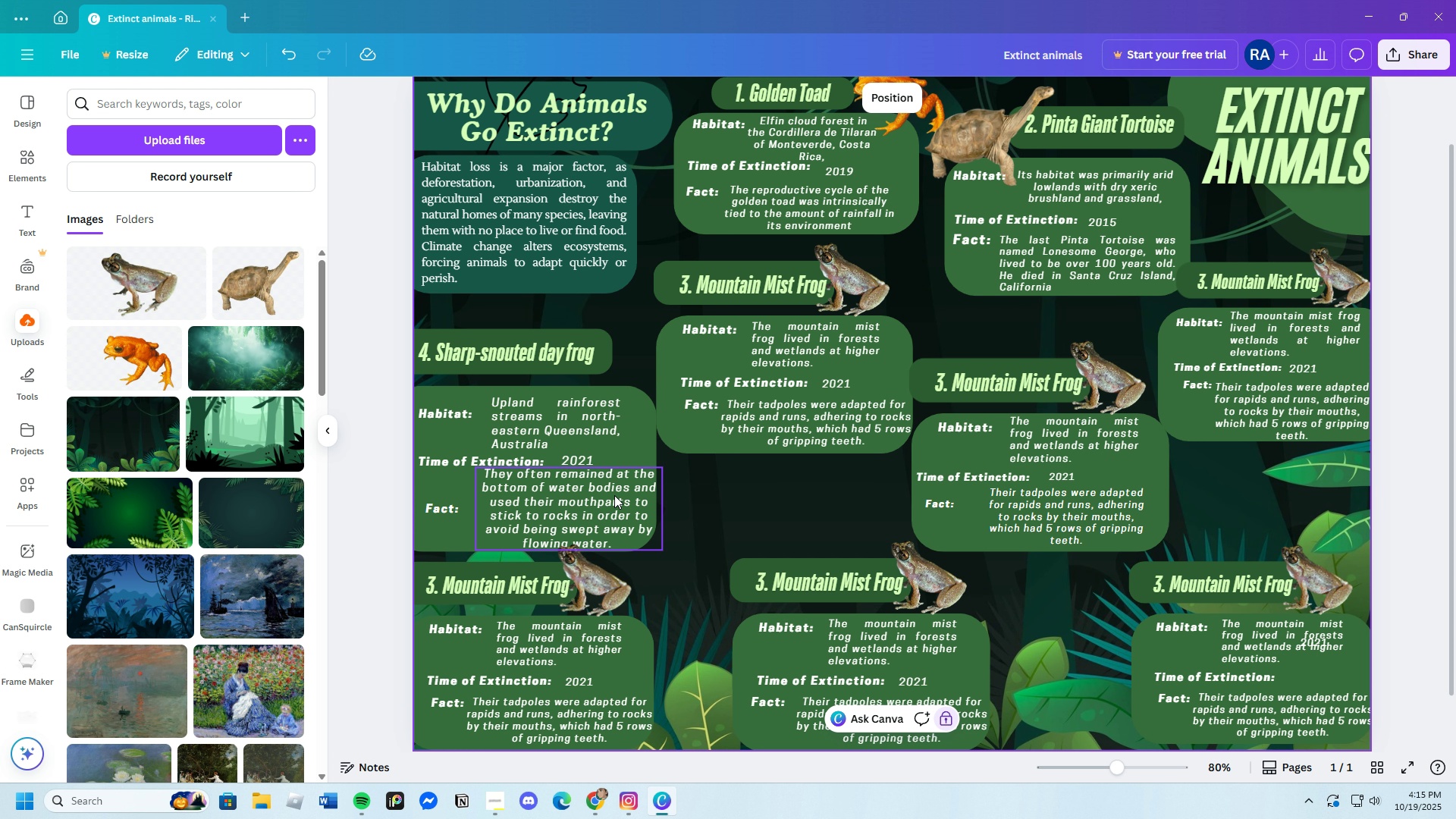 
wait(11.73)
 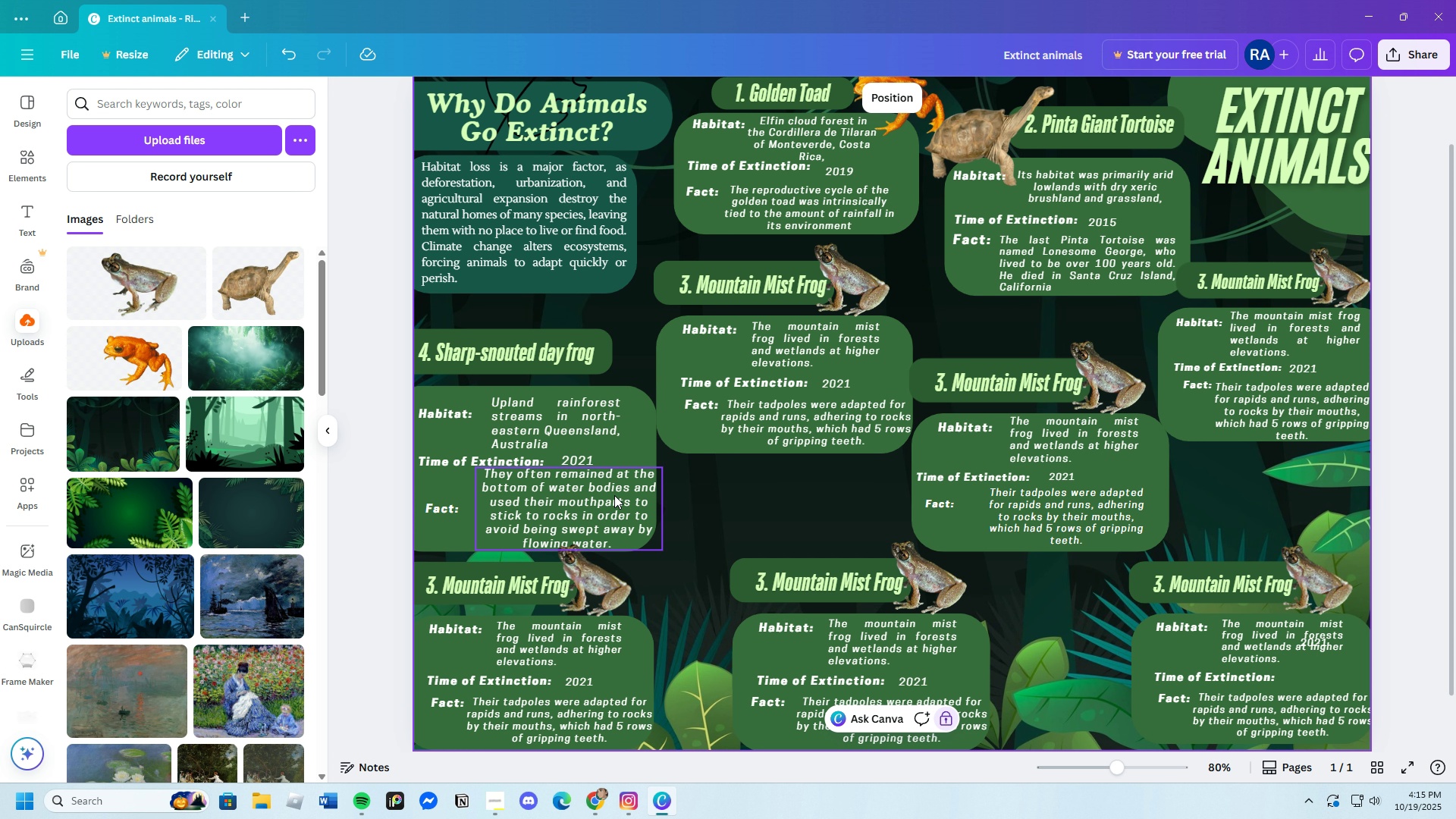 
left_click([461, 509])
 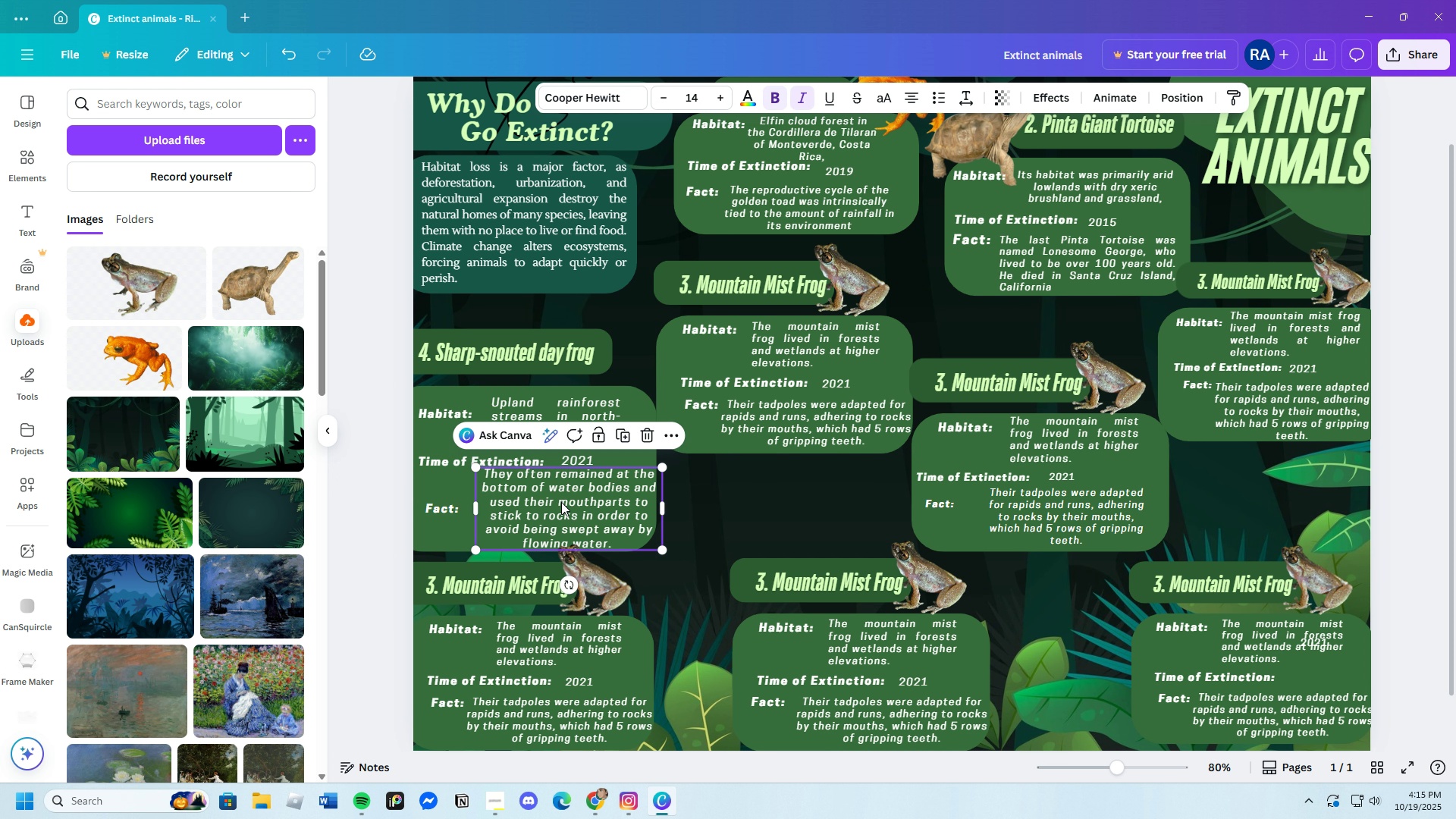 
left_click([561, 502])
 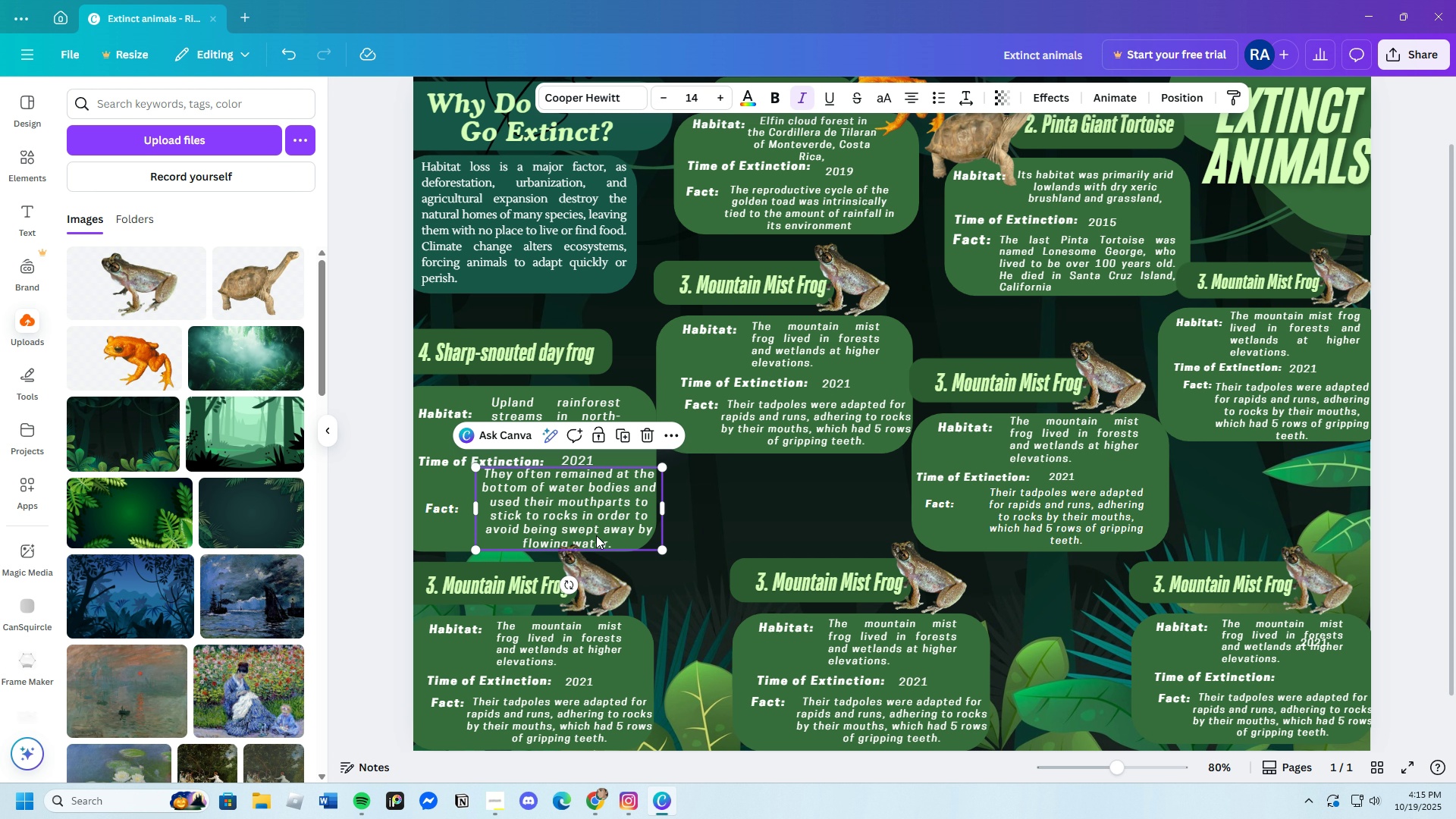 
left_click_drag(start_coordinate=[664, 551], to_coordinate=[645, 545])
 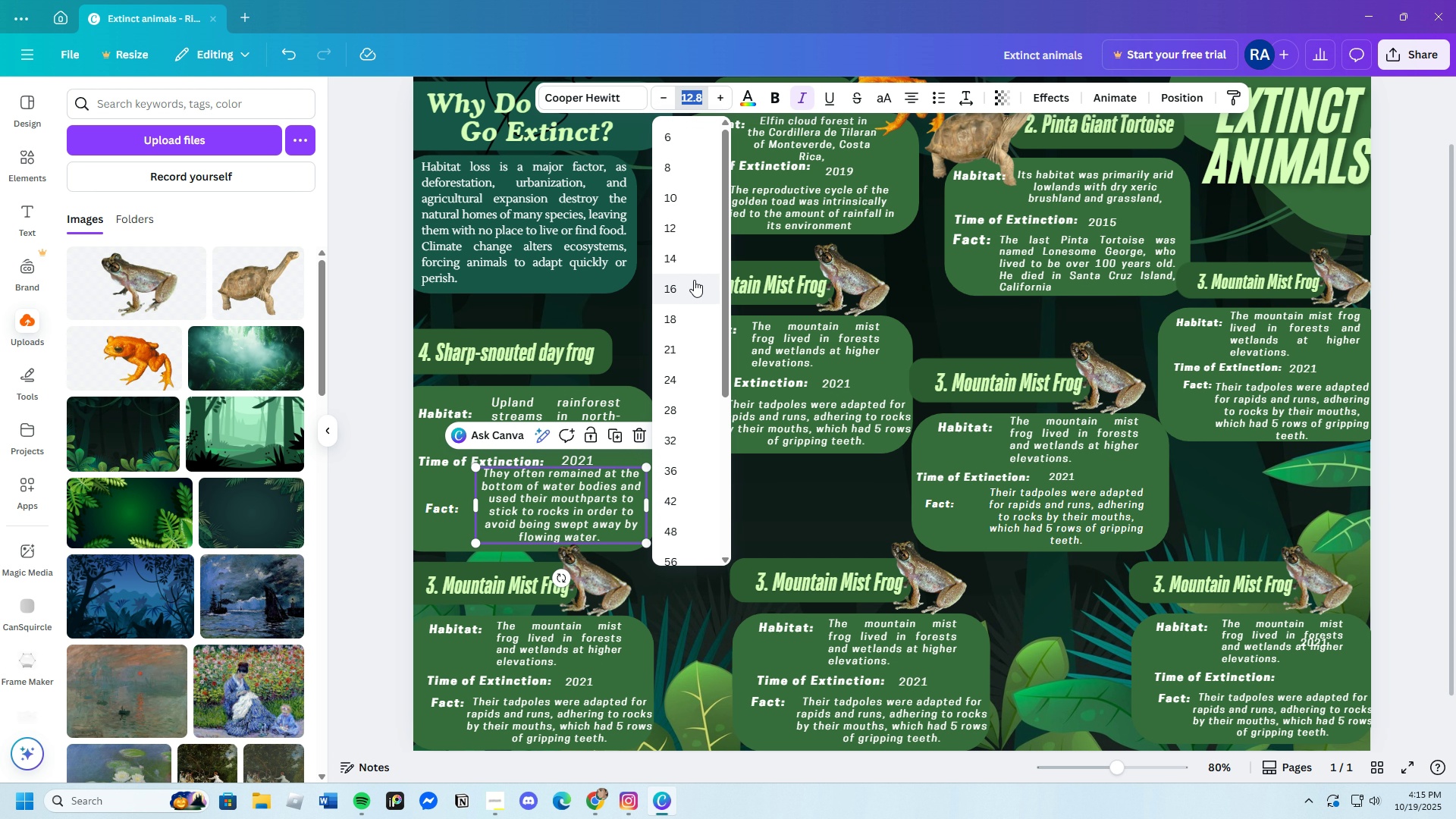 
left_click([676, 232])
 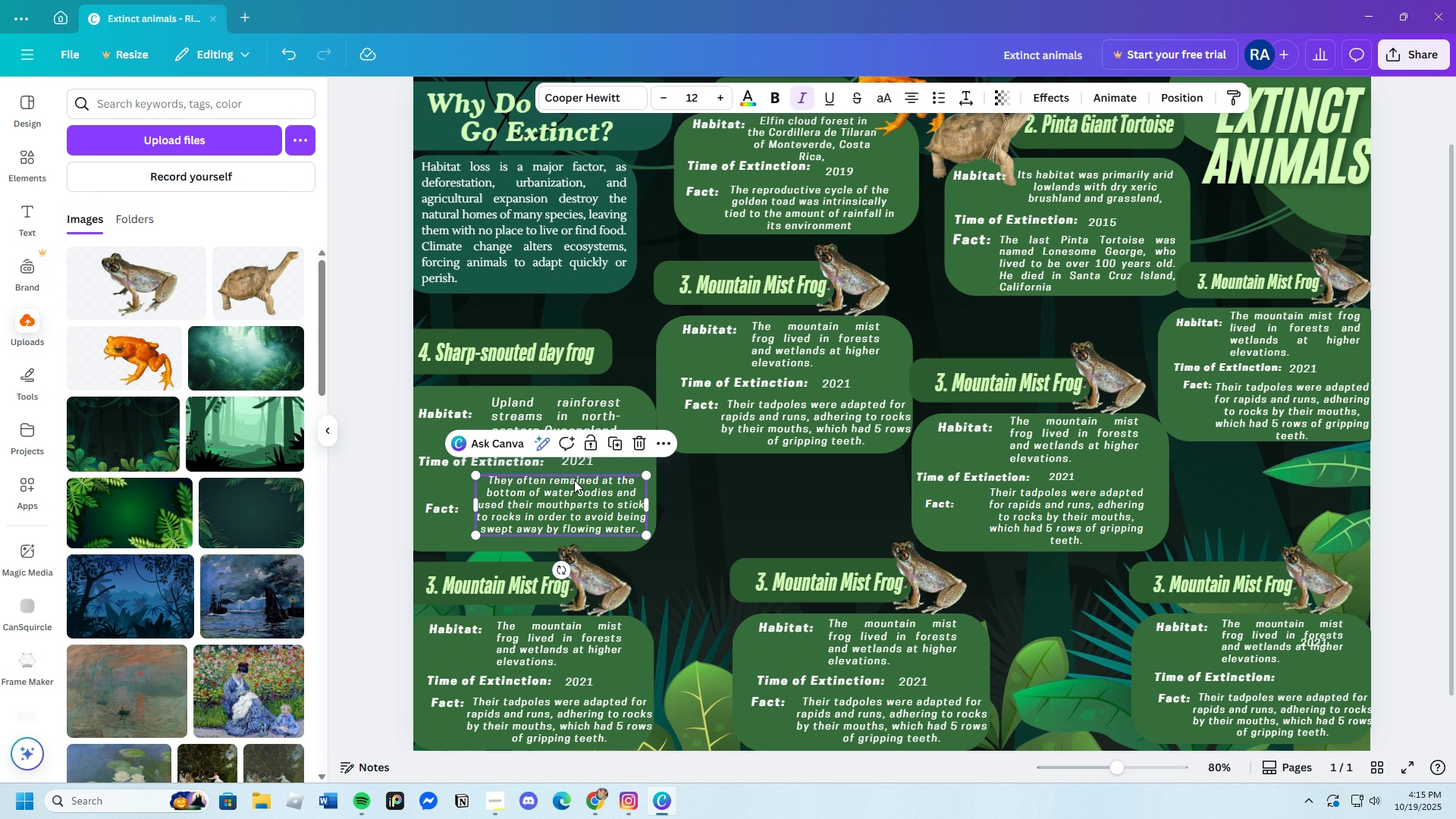 
left_click_drag(start_coordinate=[575, 484], to_coordinate=[578, 490])
 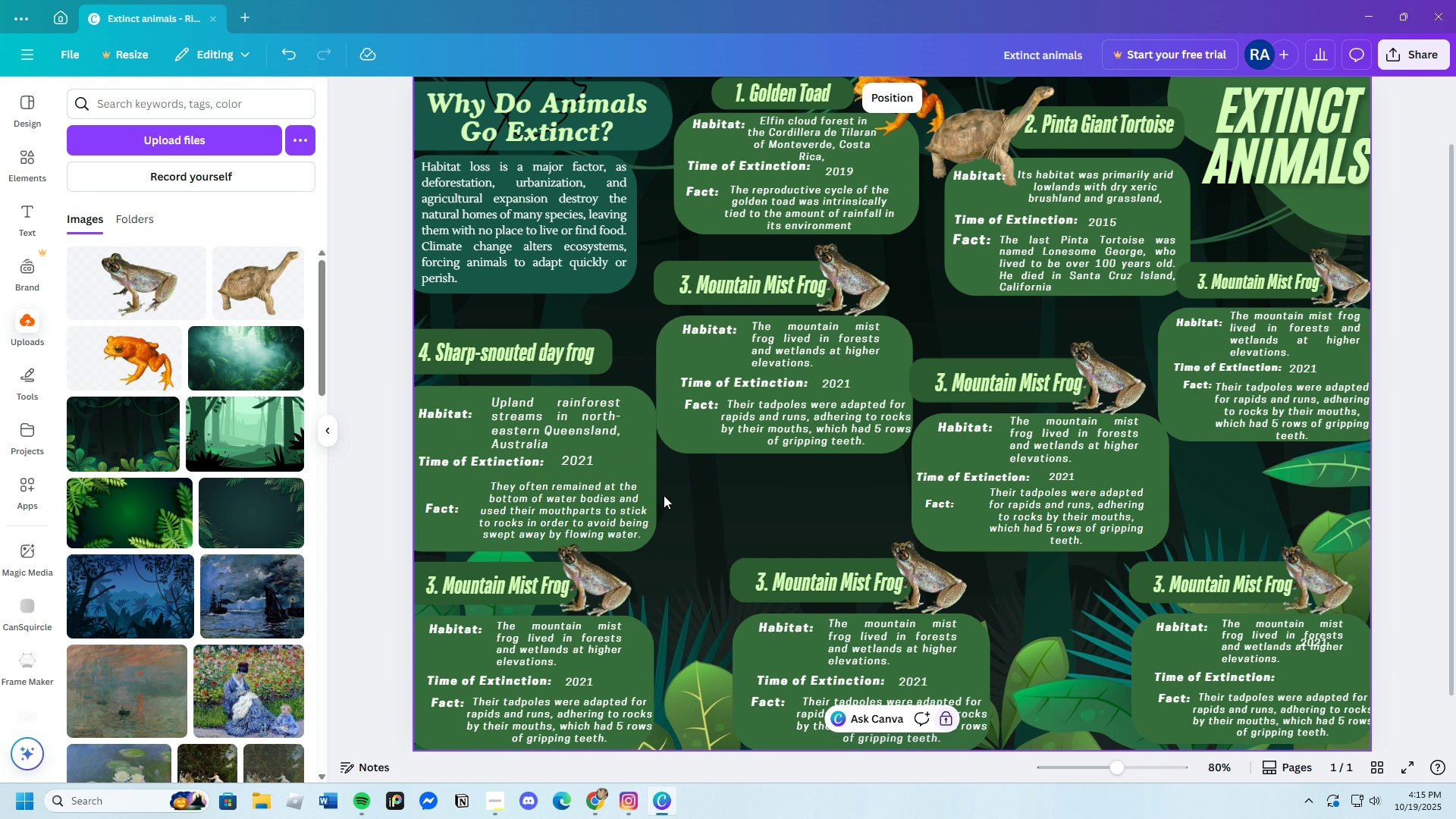 
left_click([698, 505])
 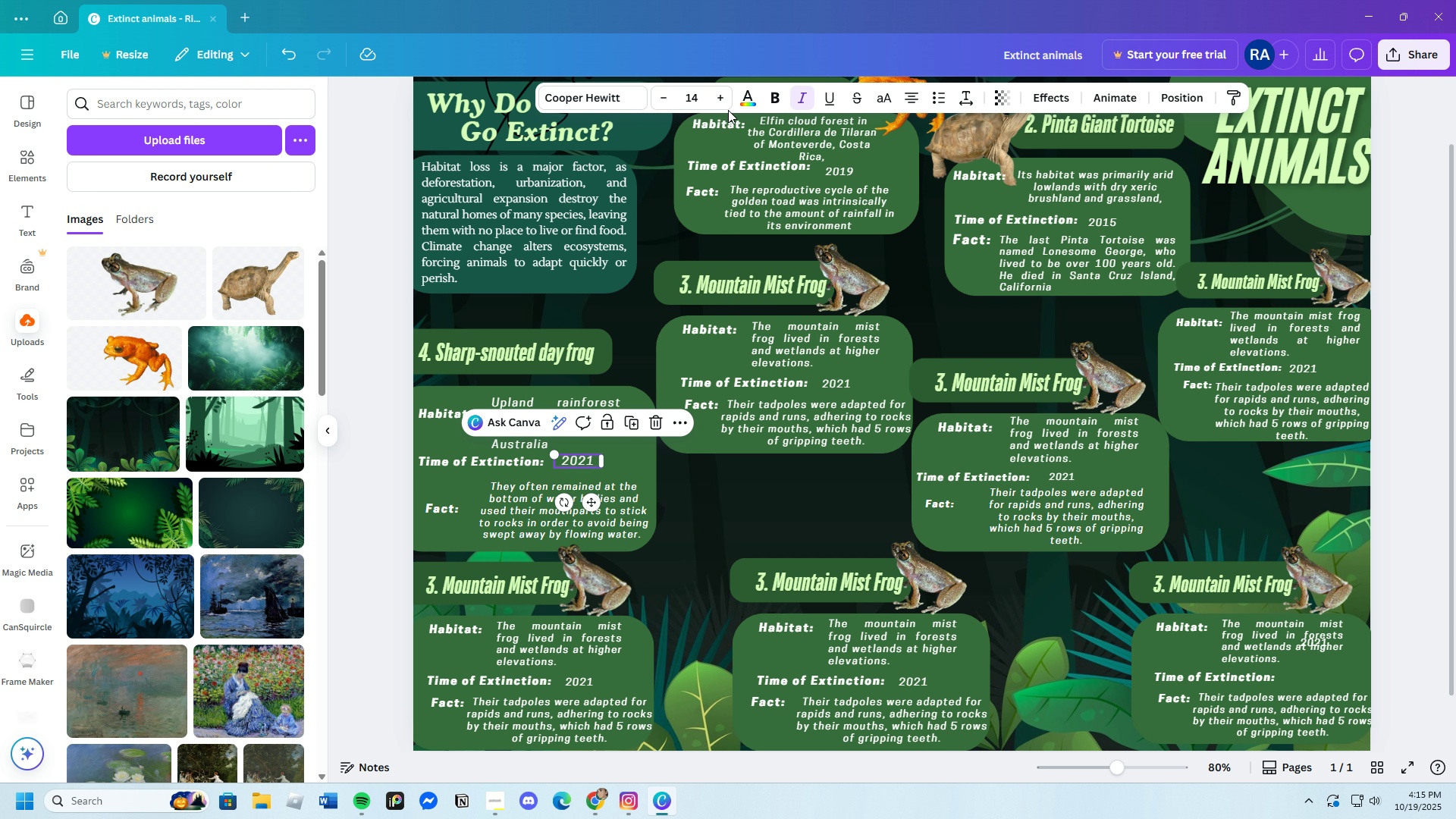 
left_click([700, 99])
 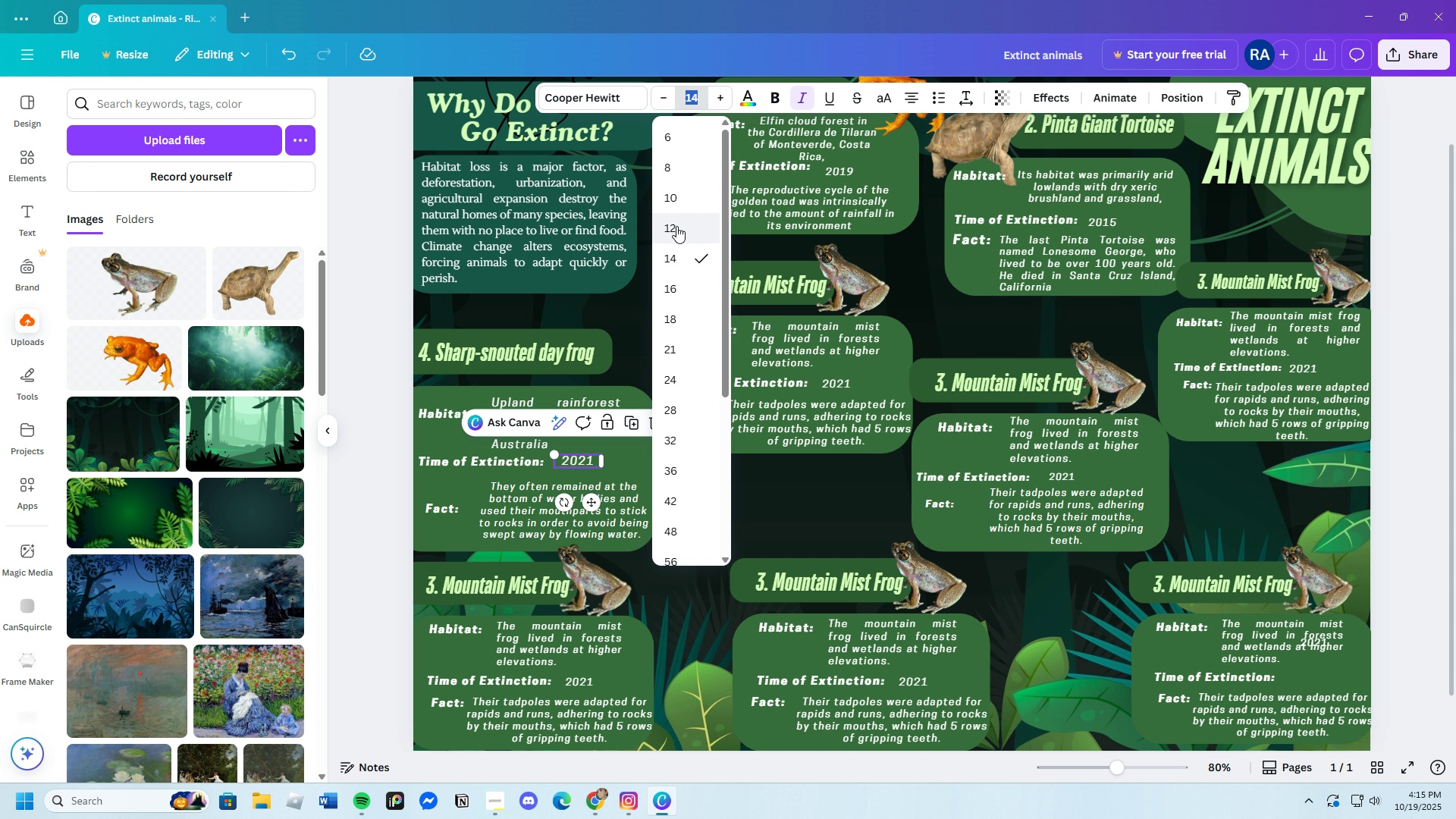 
left_click([676, 226])
 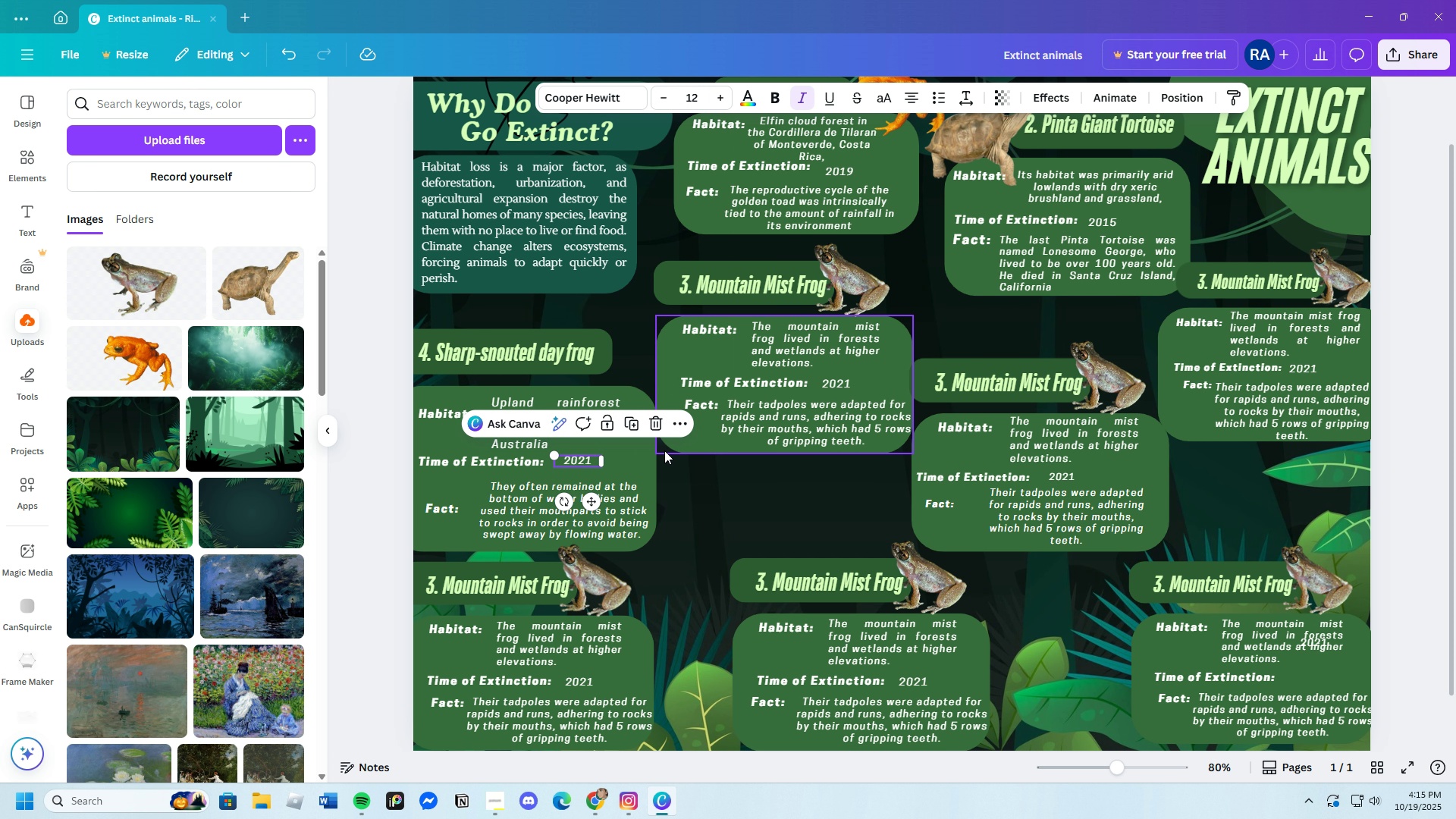 
left_click([664, 450])
 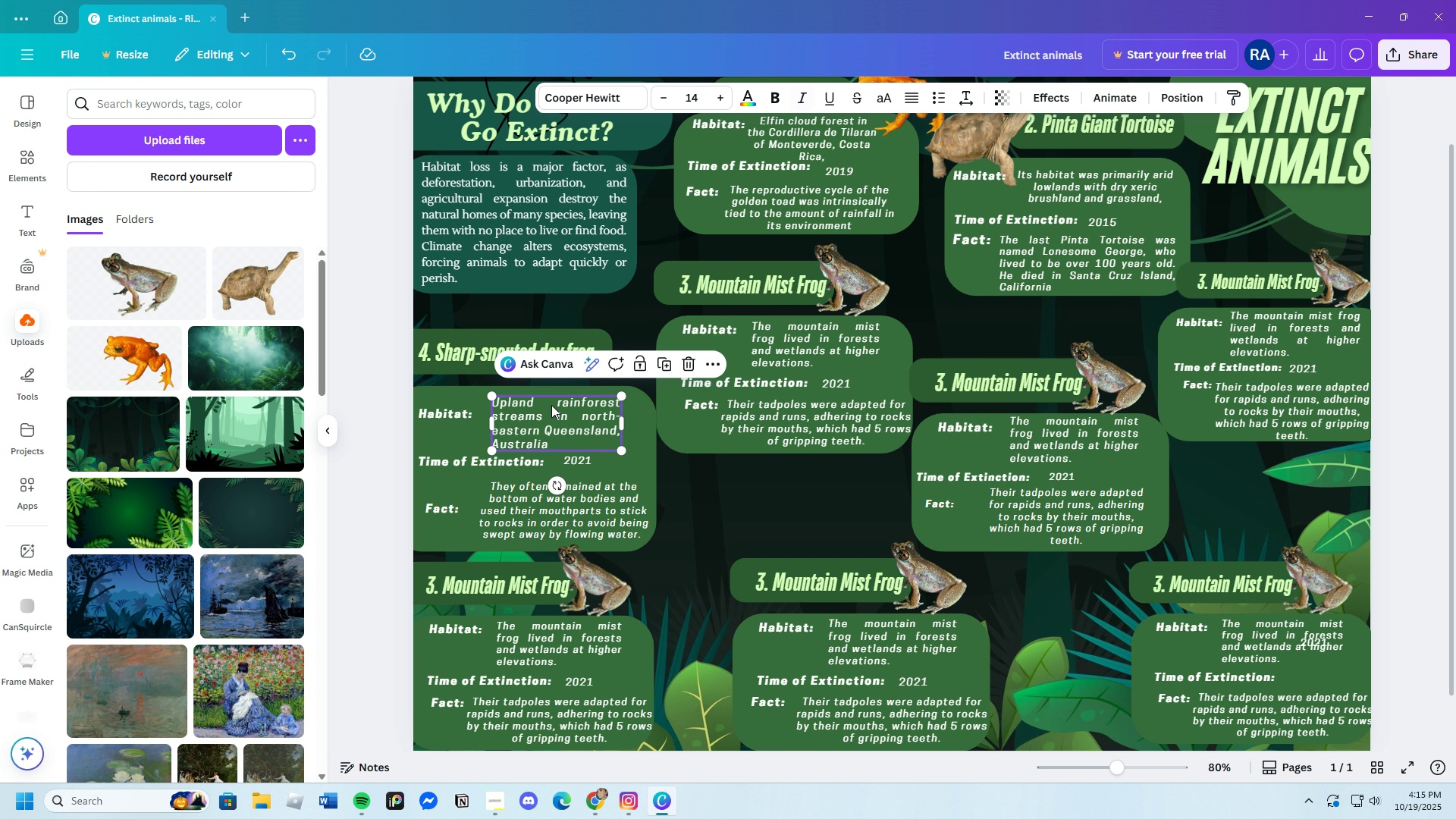 
left_click([551, 405])
 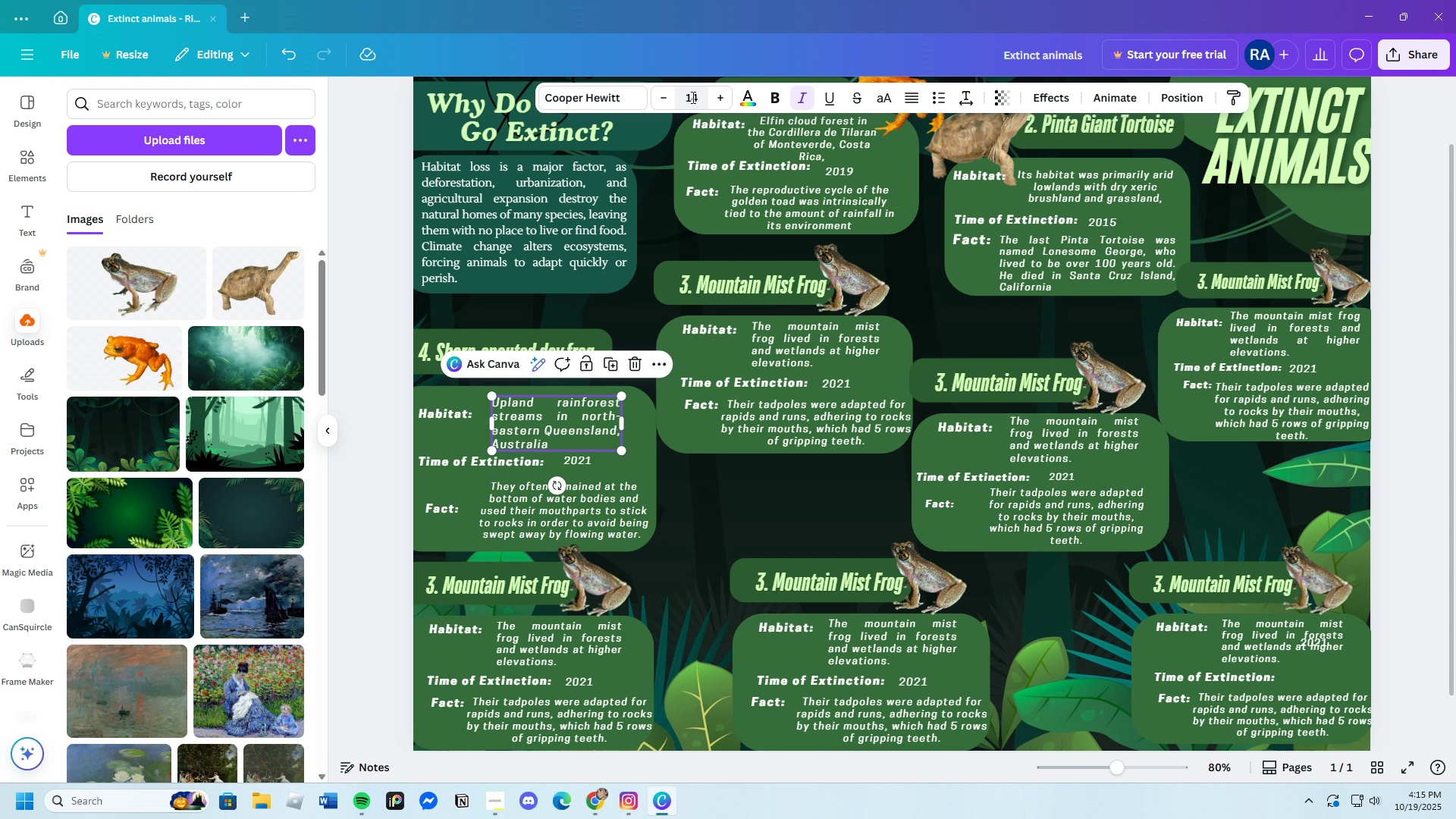 
left_click([695, 92])
 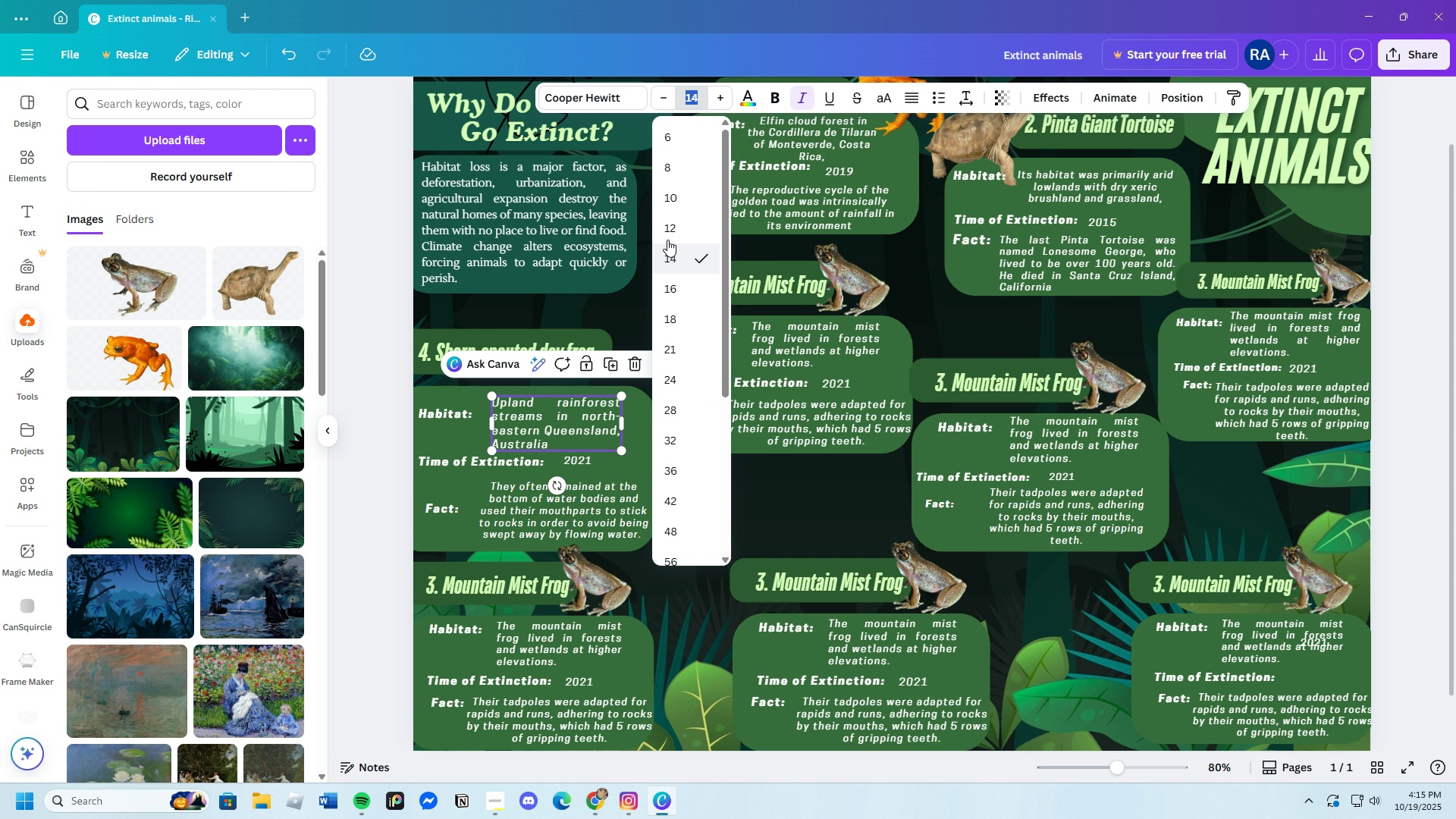 
left_click([667, 231])
 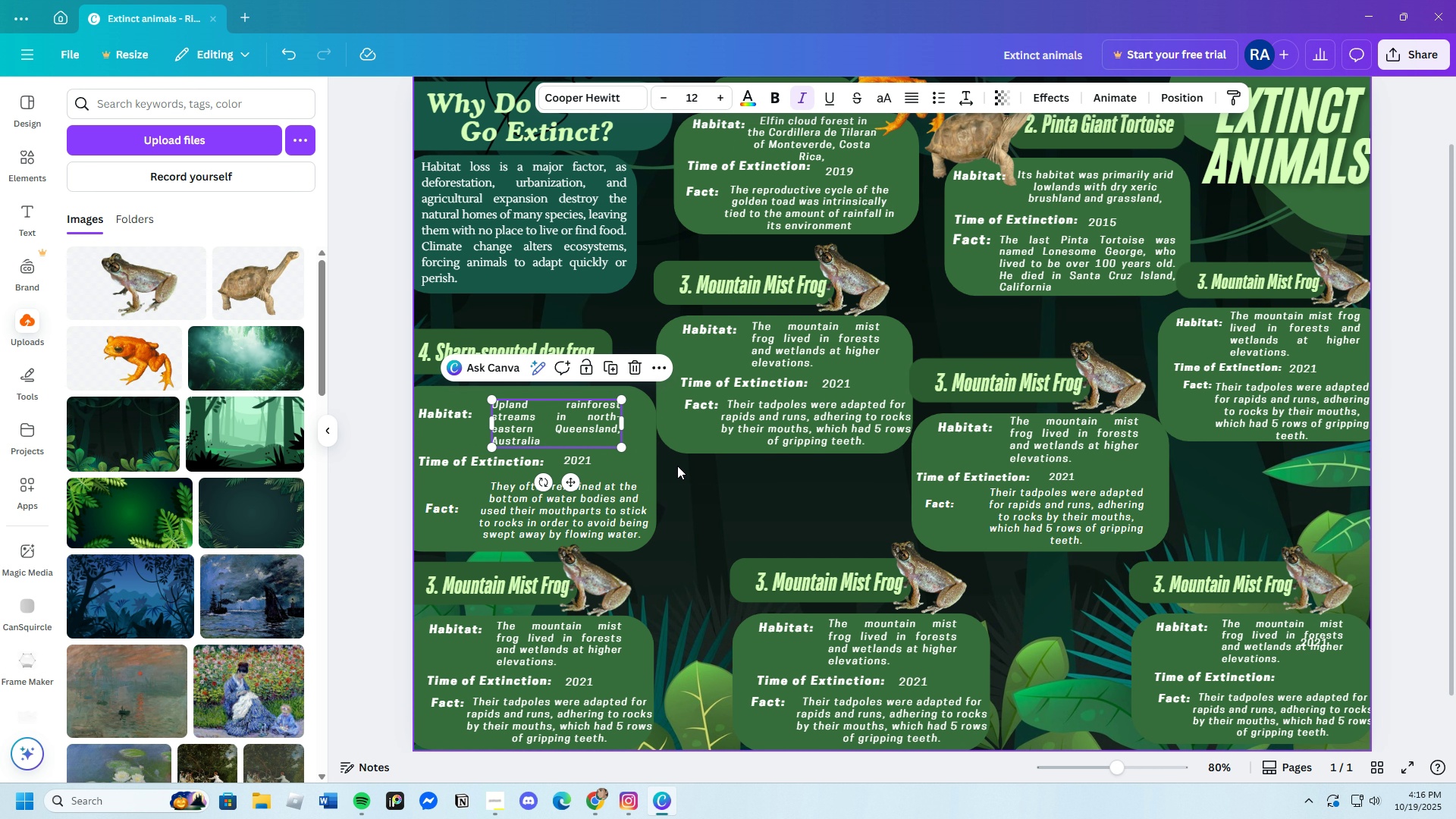 
left_click_drag(start_coordinate=[678, 474], to_coordinate=[678, 478])
 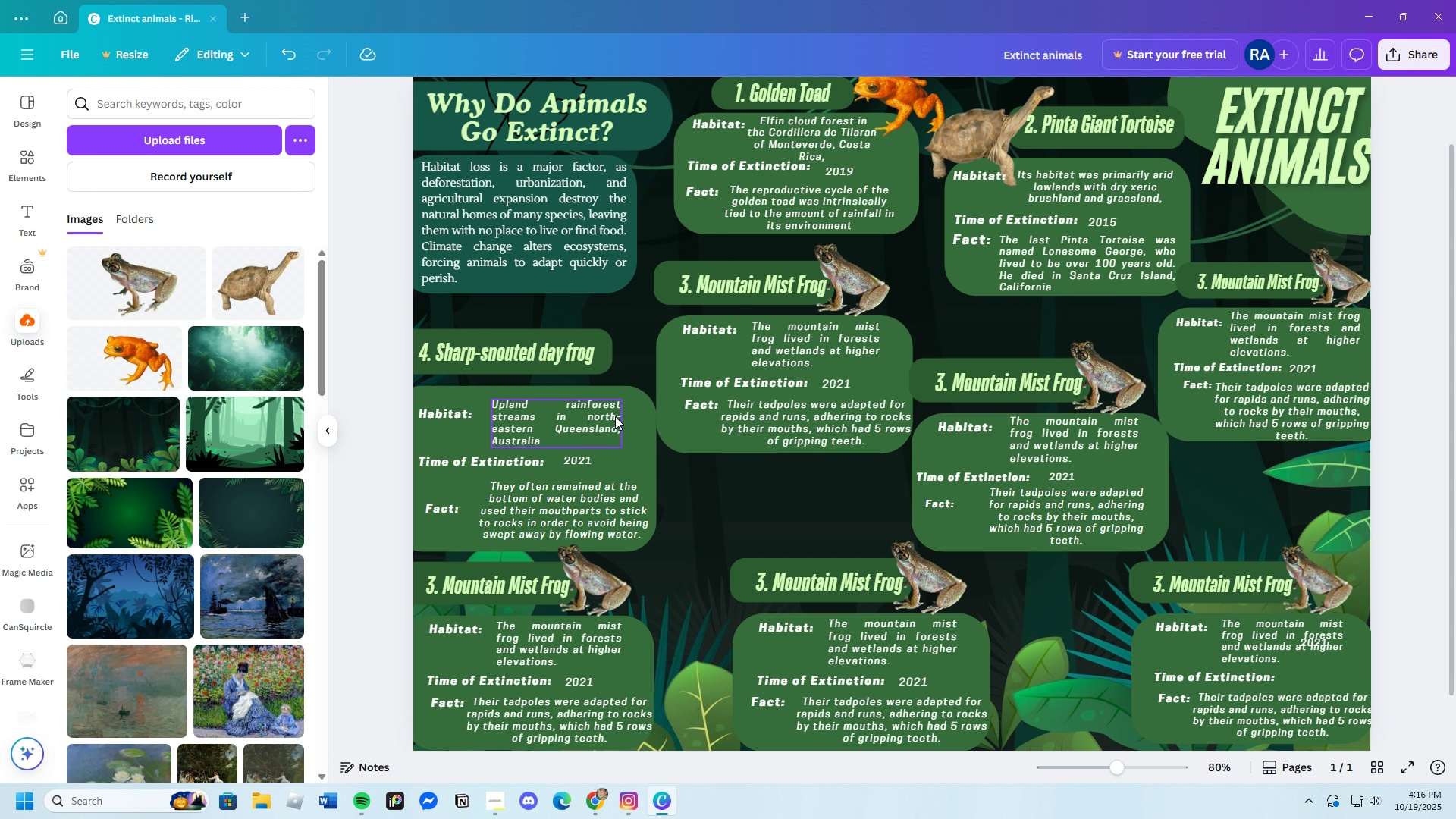 
left_click([615, 416])
 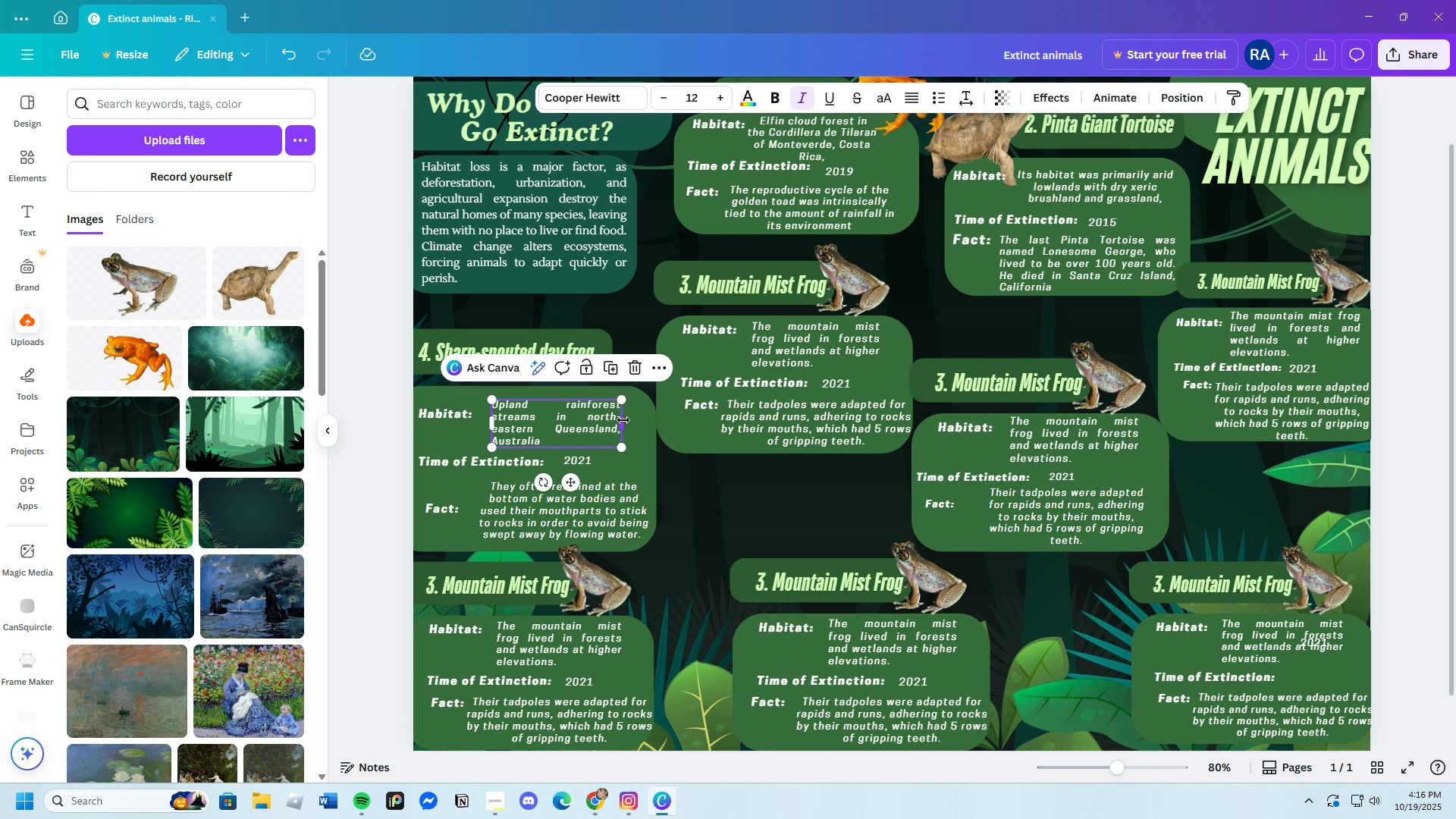 
left_click_drag(start_coordinate=[623, 421], to_coordinate=[632, 426])
 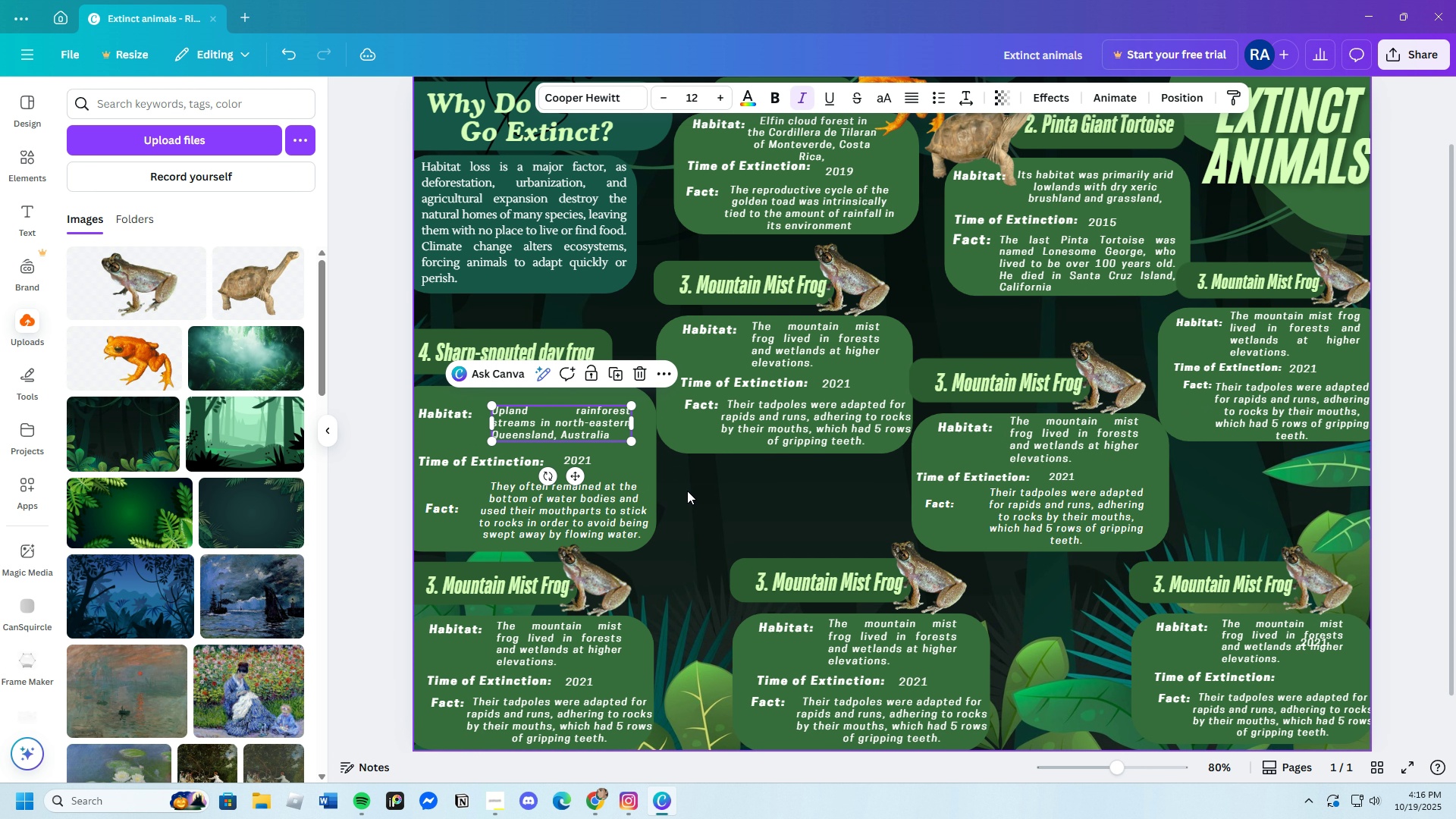 
left_click([687, 491])
 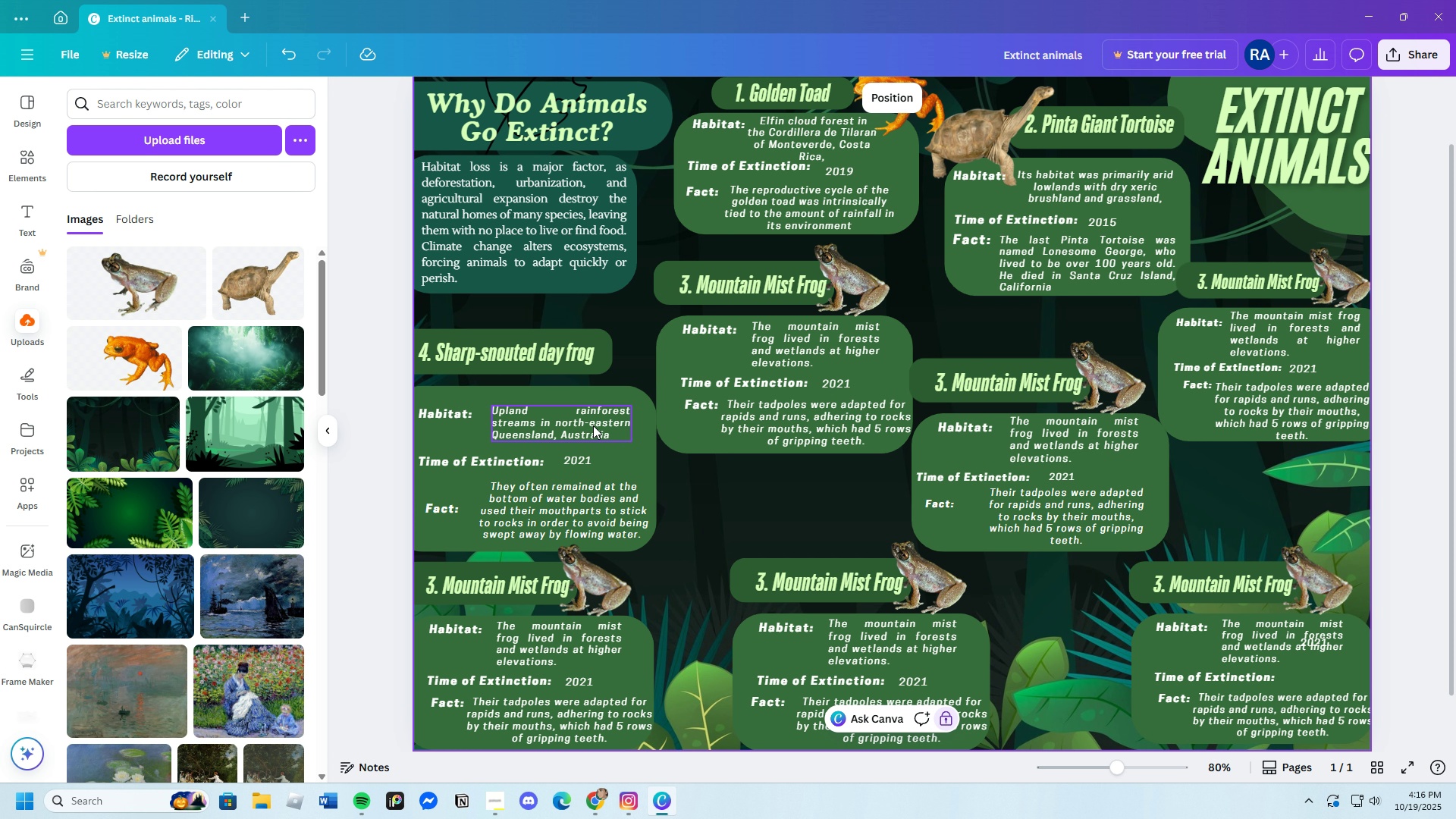 
left_click([593, 425])
 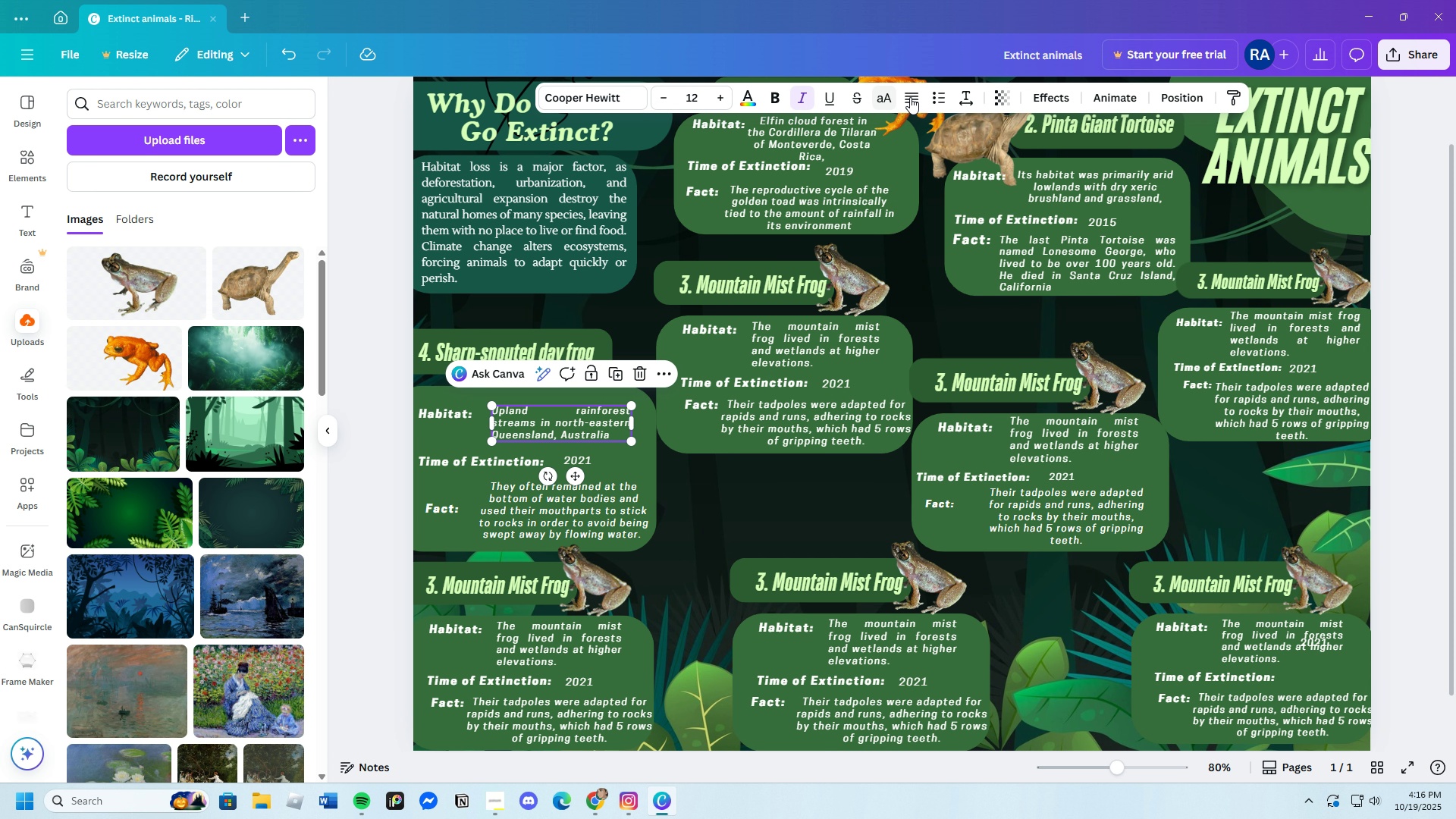 
left_click([915, 96])
 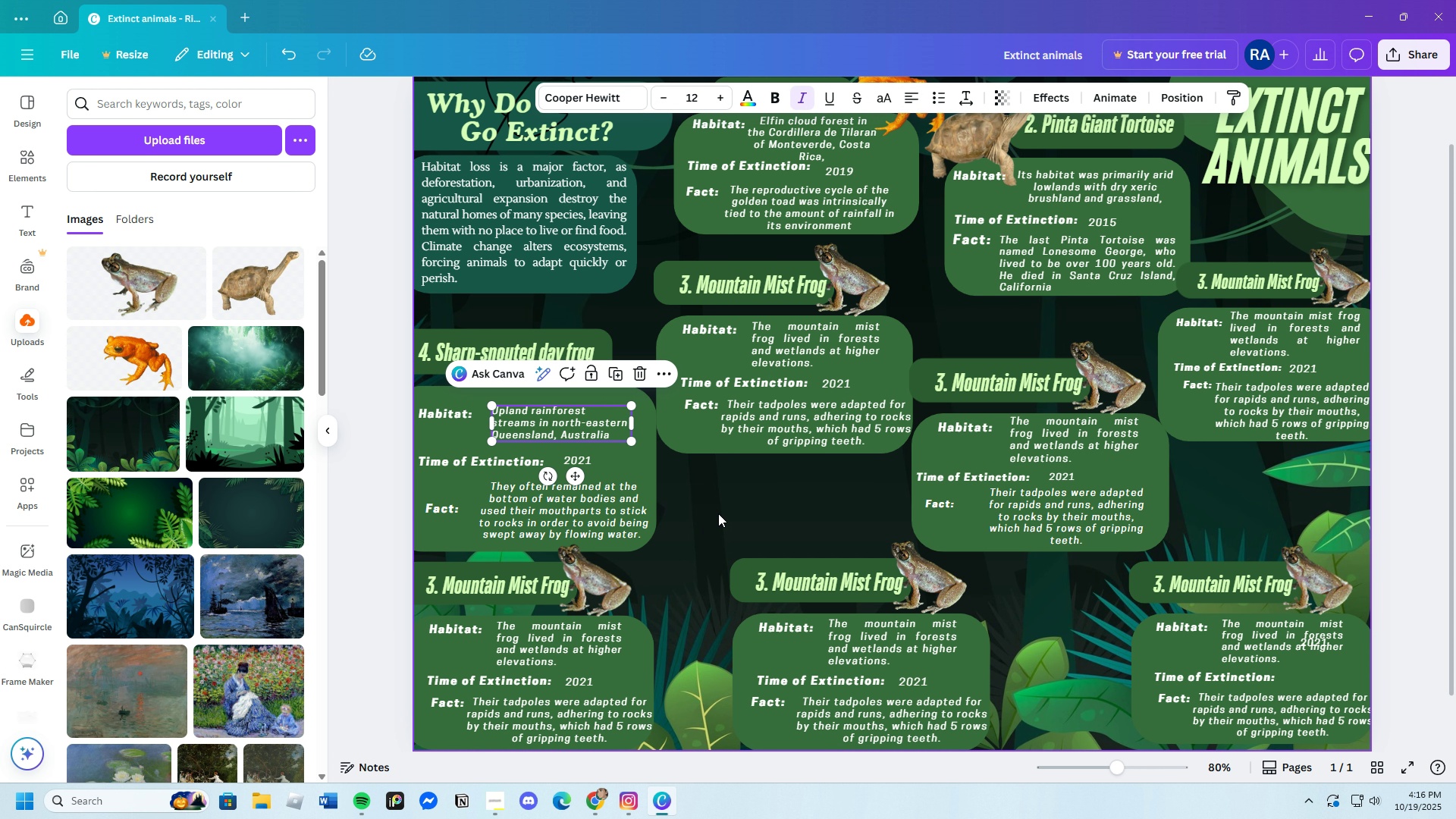 
left_click([717, 508])
 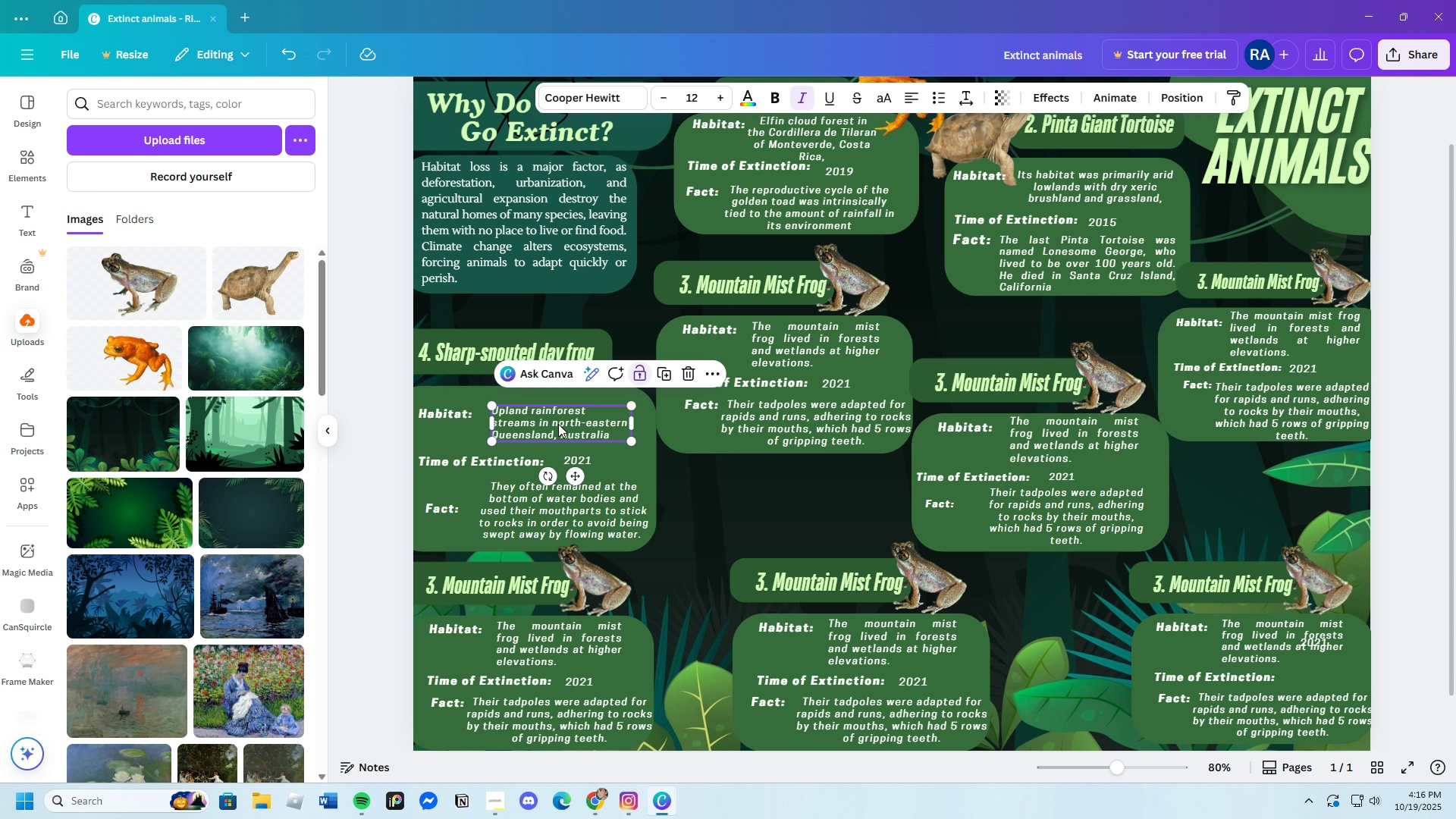 
left_click([558, 424])
 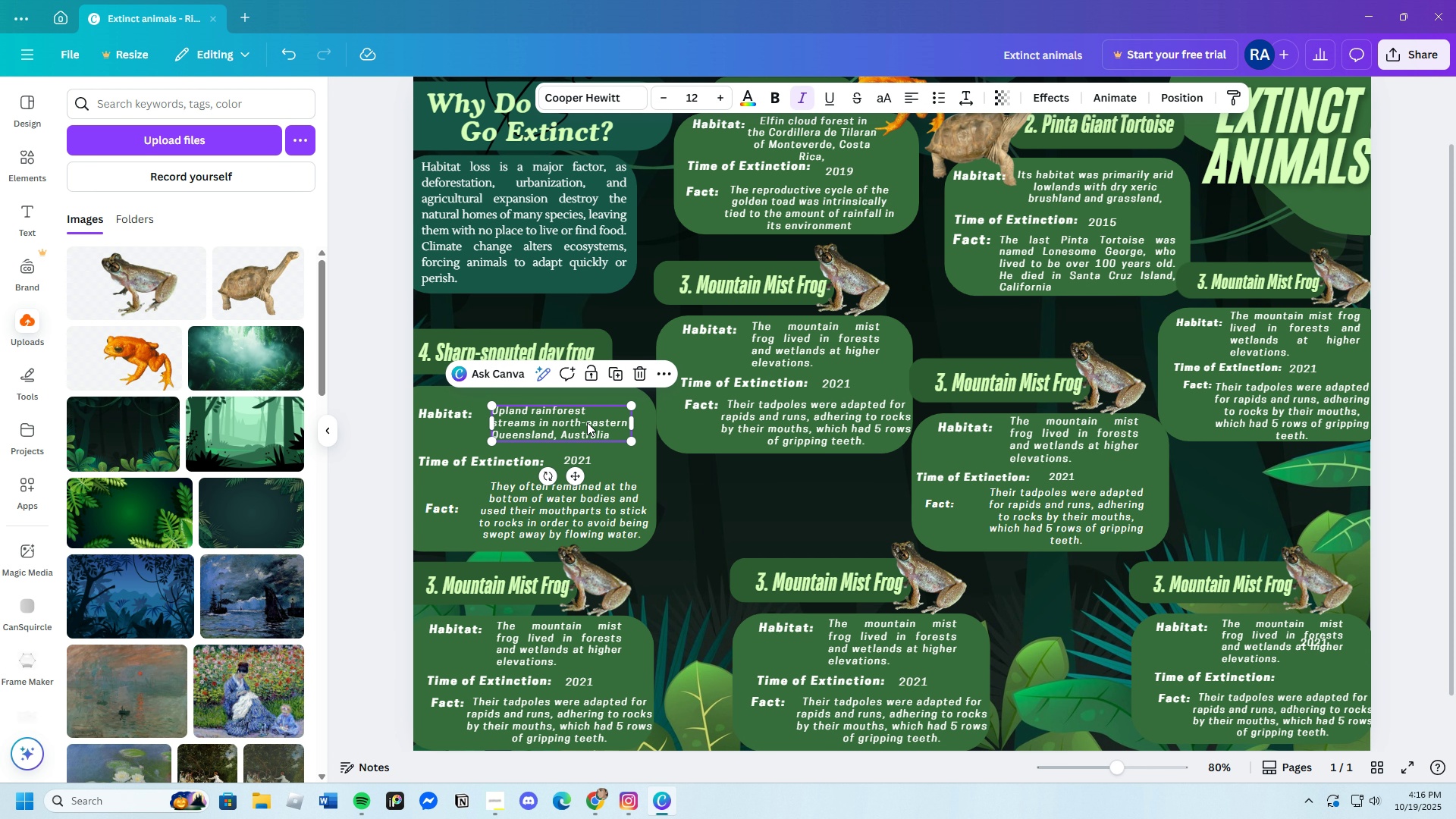 
left_click_drag(start_coordinate=[587, 423], to_coordinate=[588, 419])
 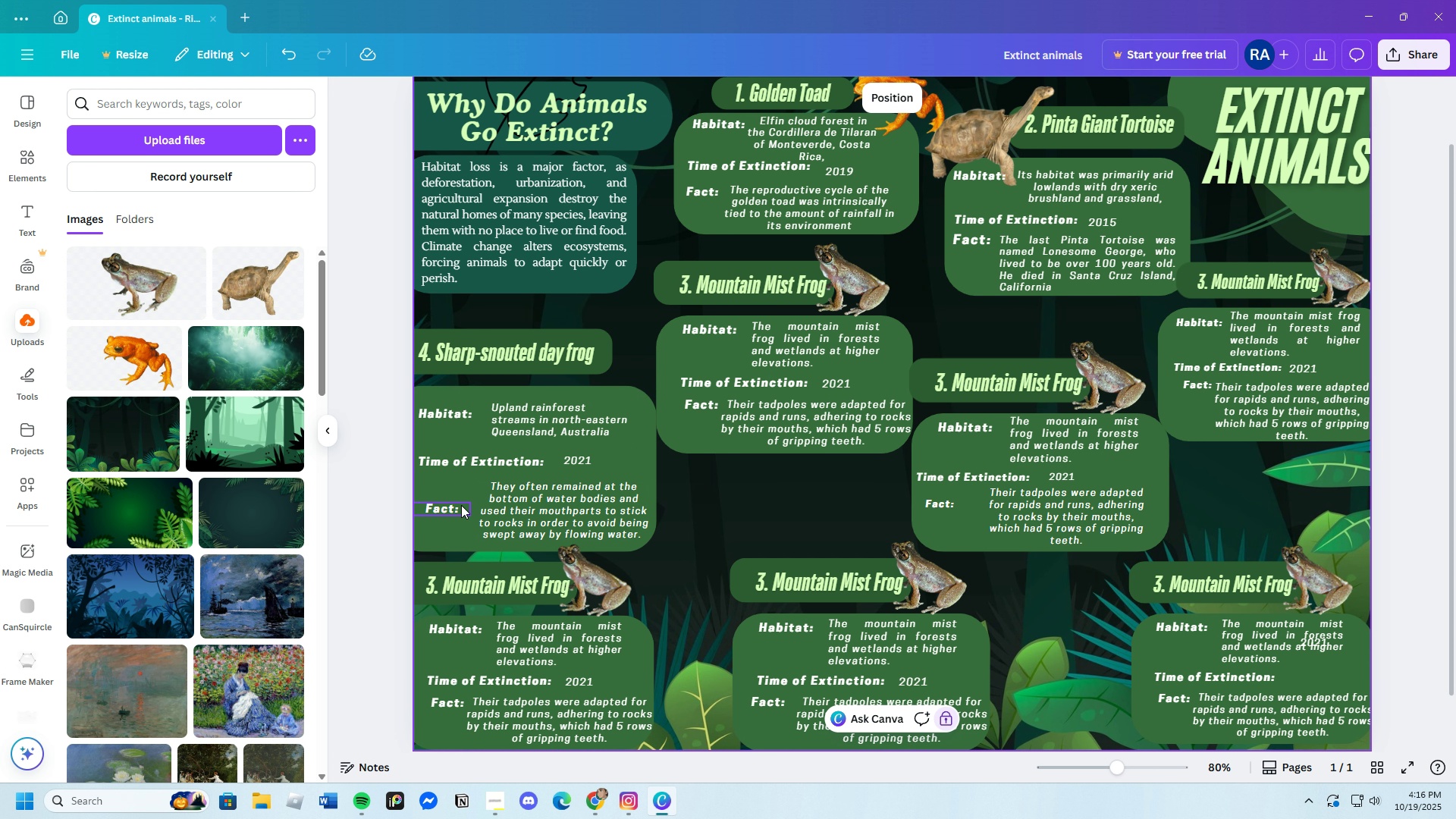 
left_click_drag(start_coordinate=[479, 464], to_coordinate=[479, 454])
 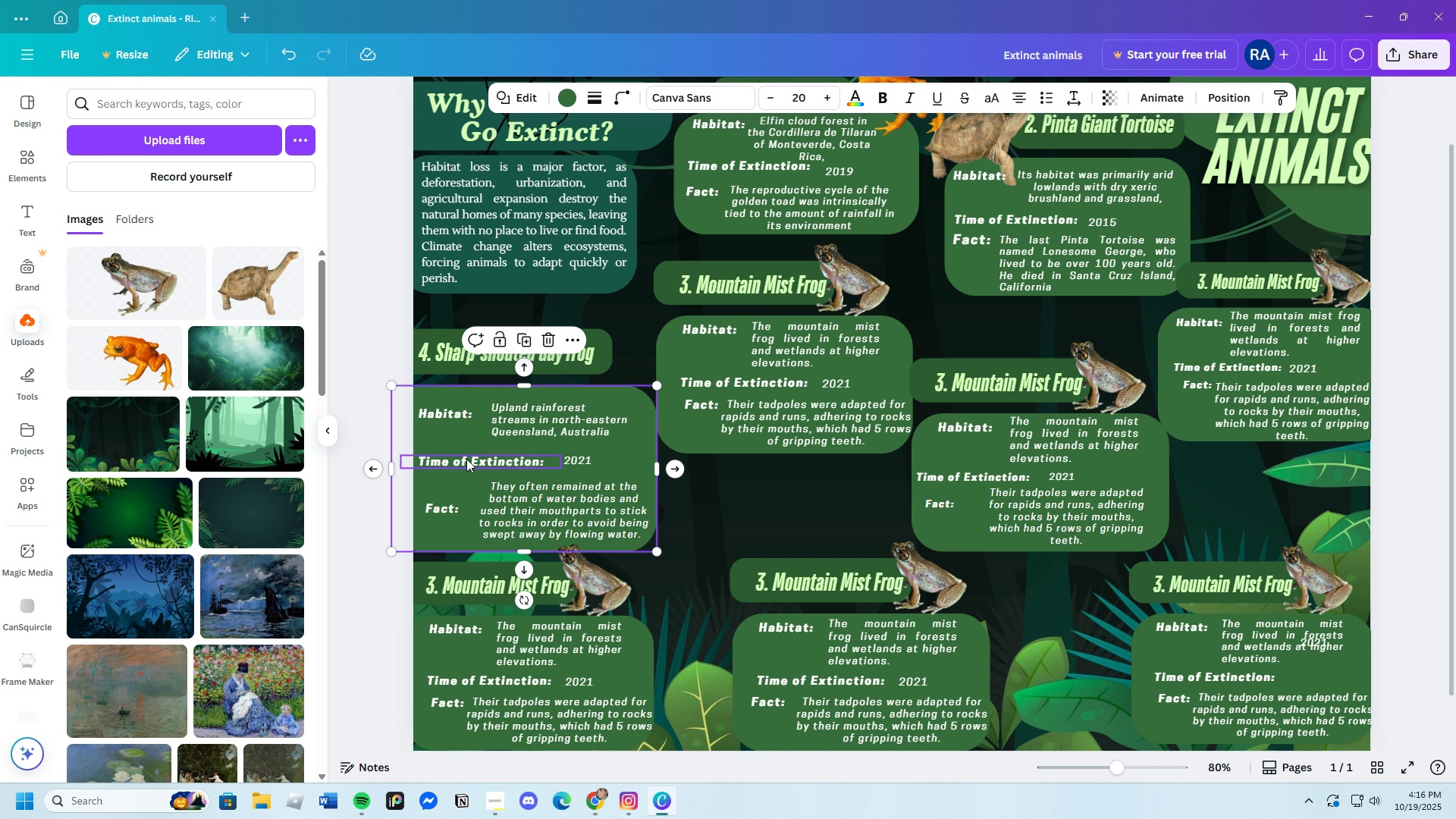 
double_click([466, 458])
 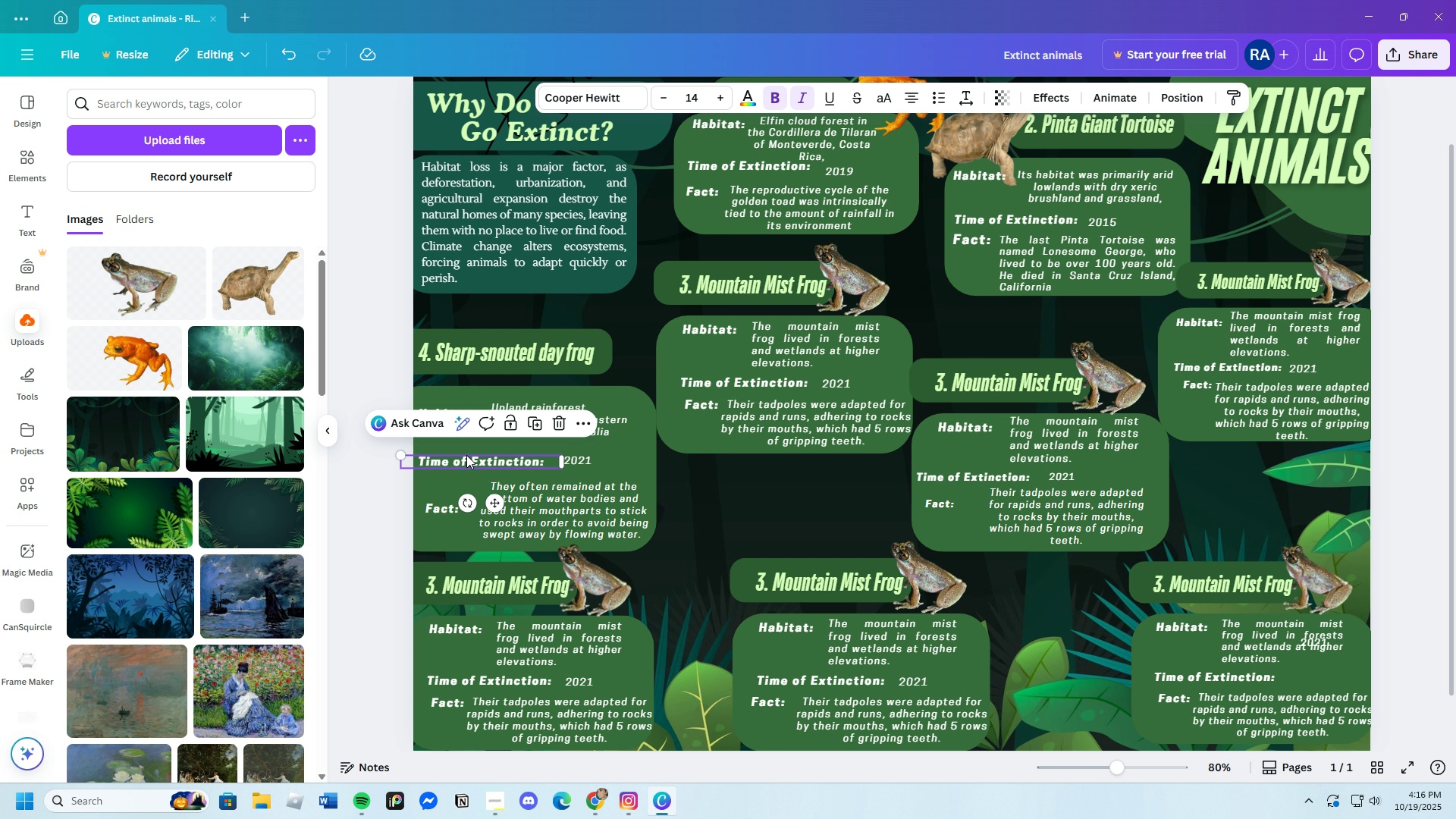 
left_click_drag(start_coordinate=[466, 458], to_coordinate=[466, 450])
 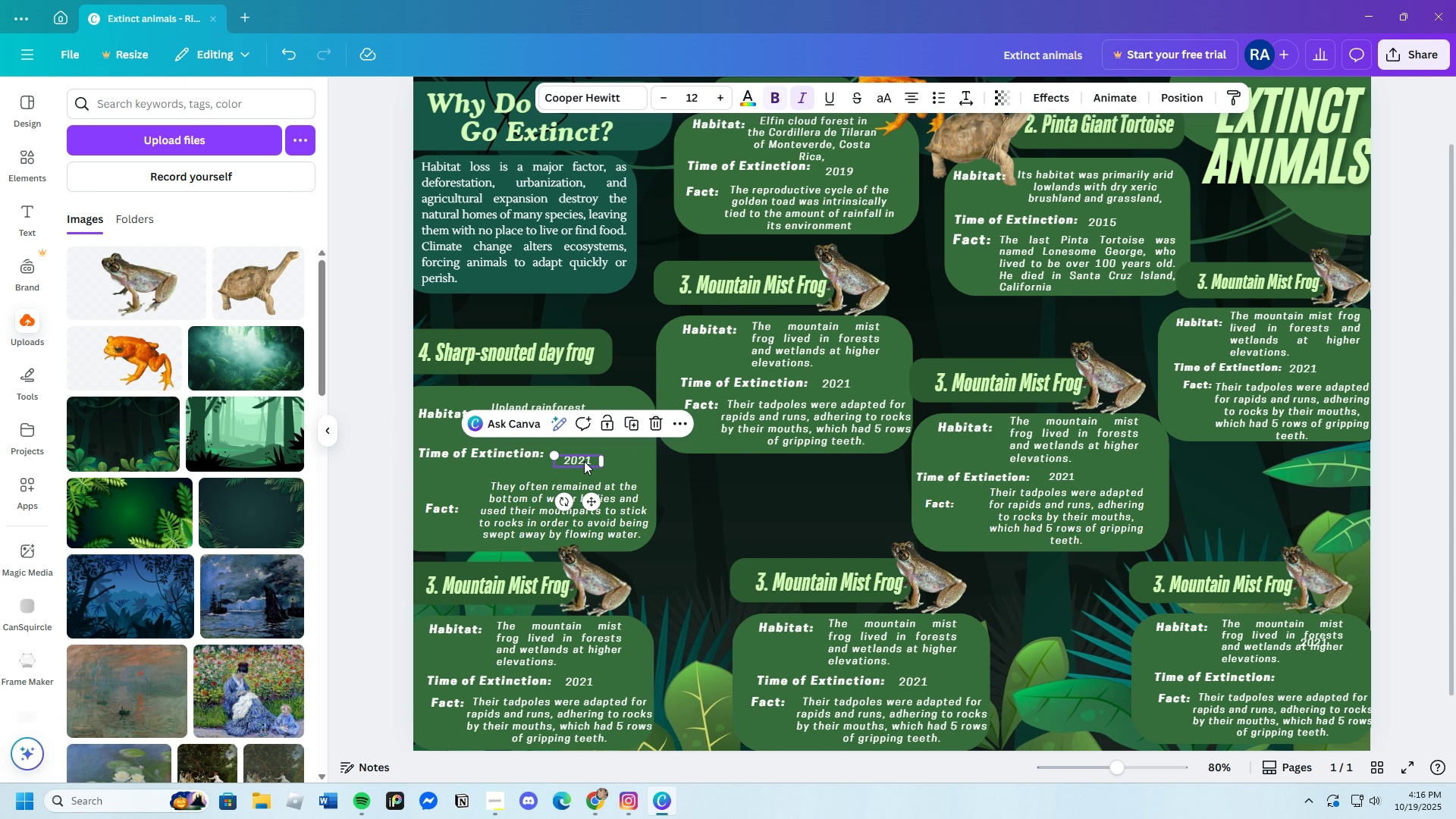 
left_click_drag(start_coordinate=[580, 460], to_coordinate=[572, 453])
 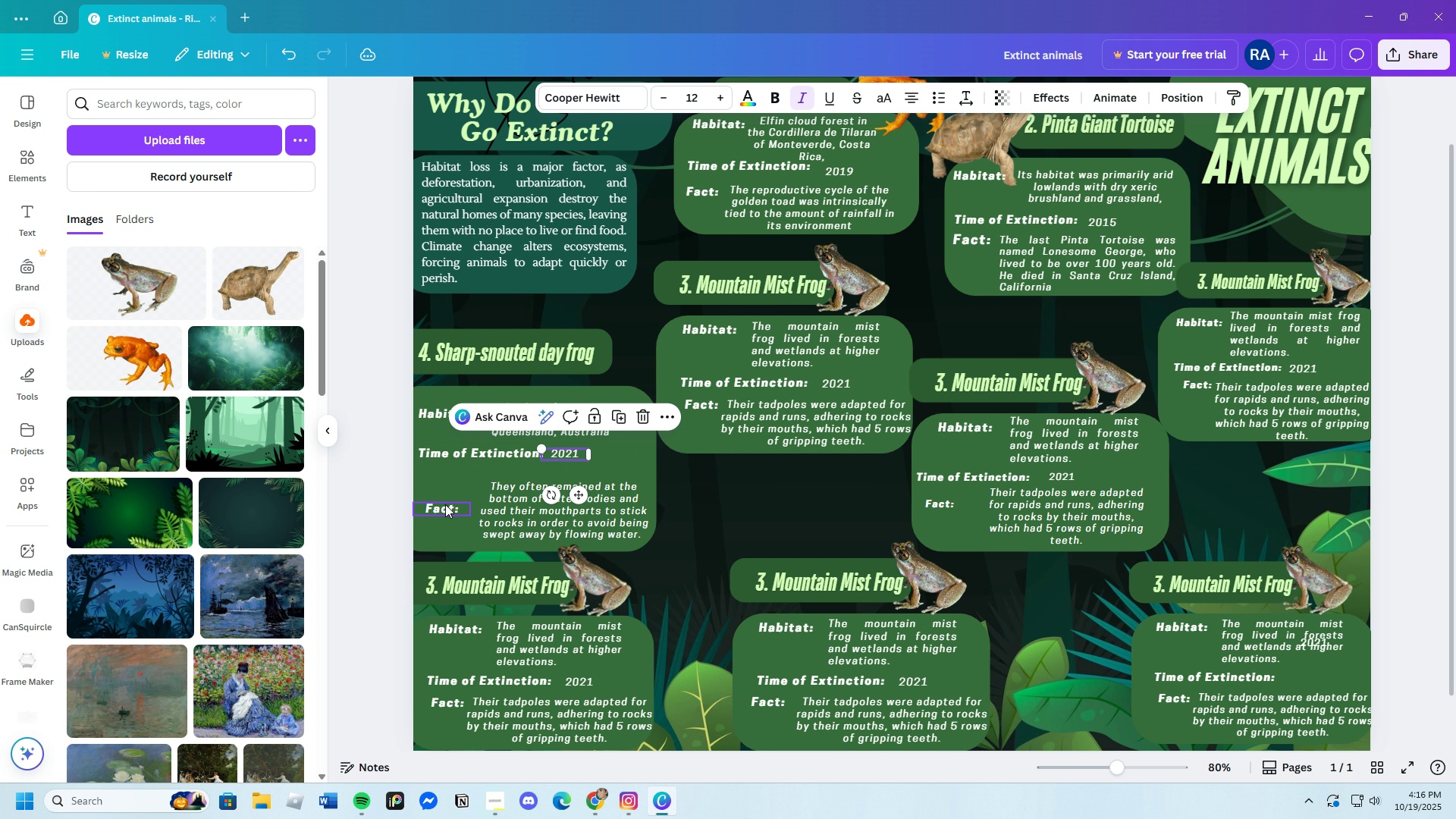 
left_click([445, 504])
 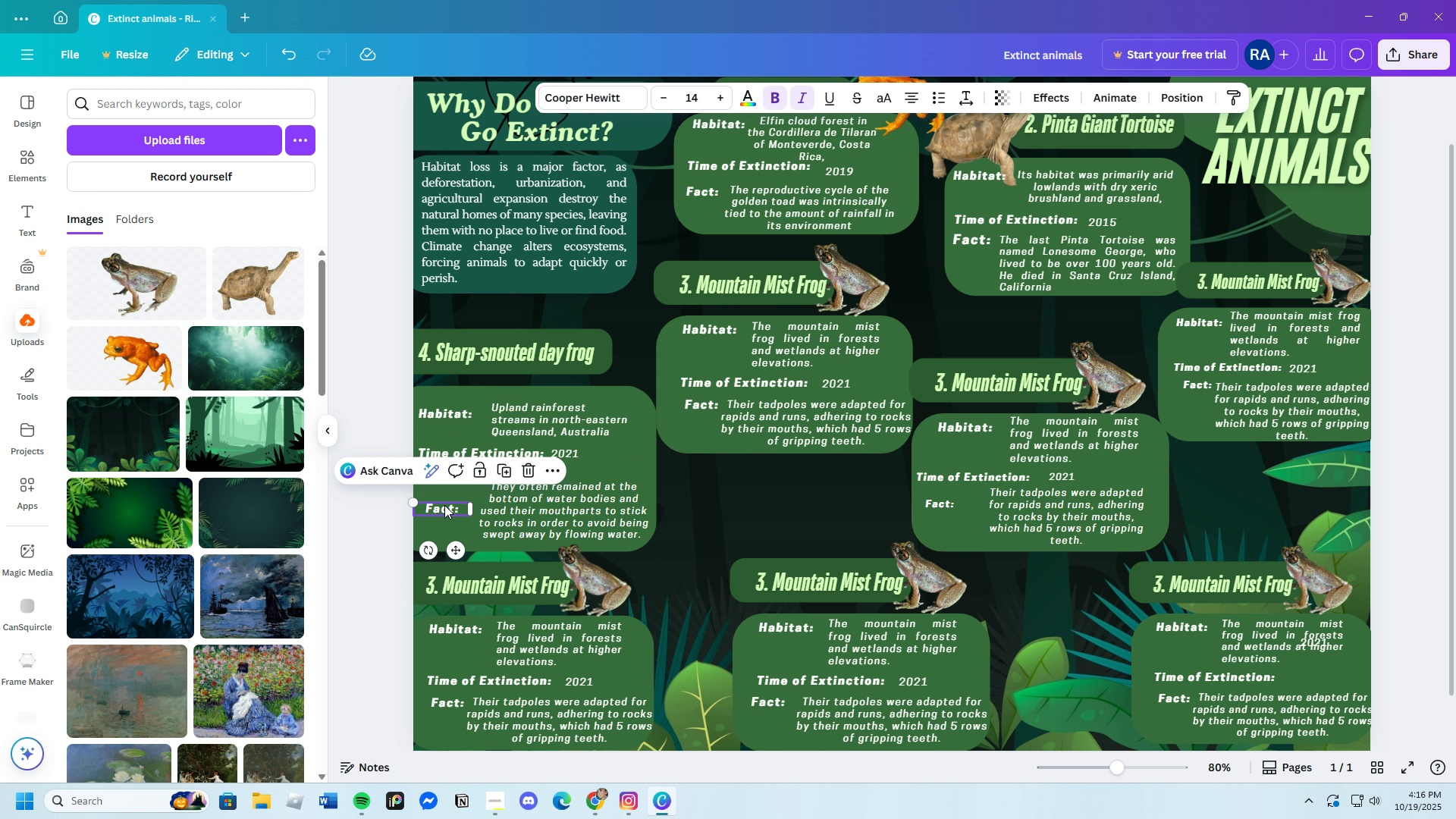 
left_click_drag(start_coordinate=[445, 504], to_coordinate=[444, 485])
 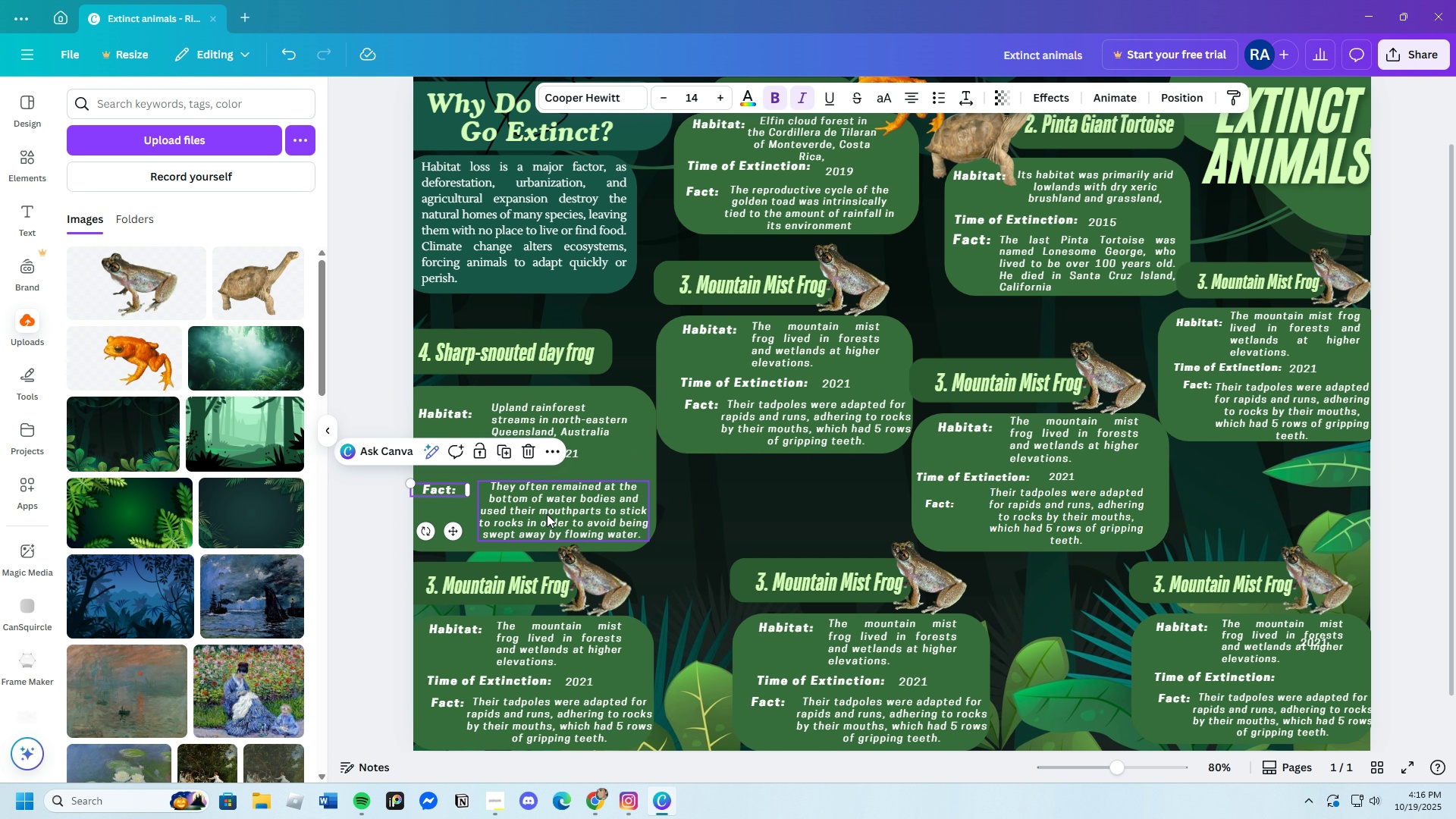 
left_click_drag(start_coordinate=[547, 514], to_coordinate=[534, 510])
 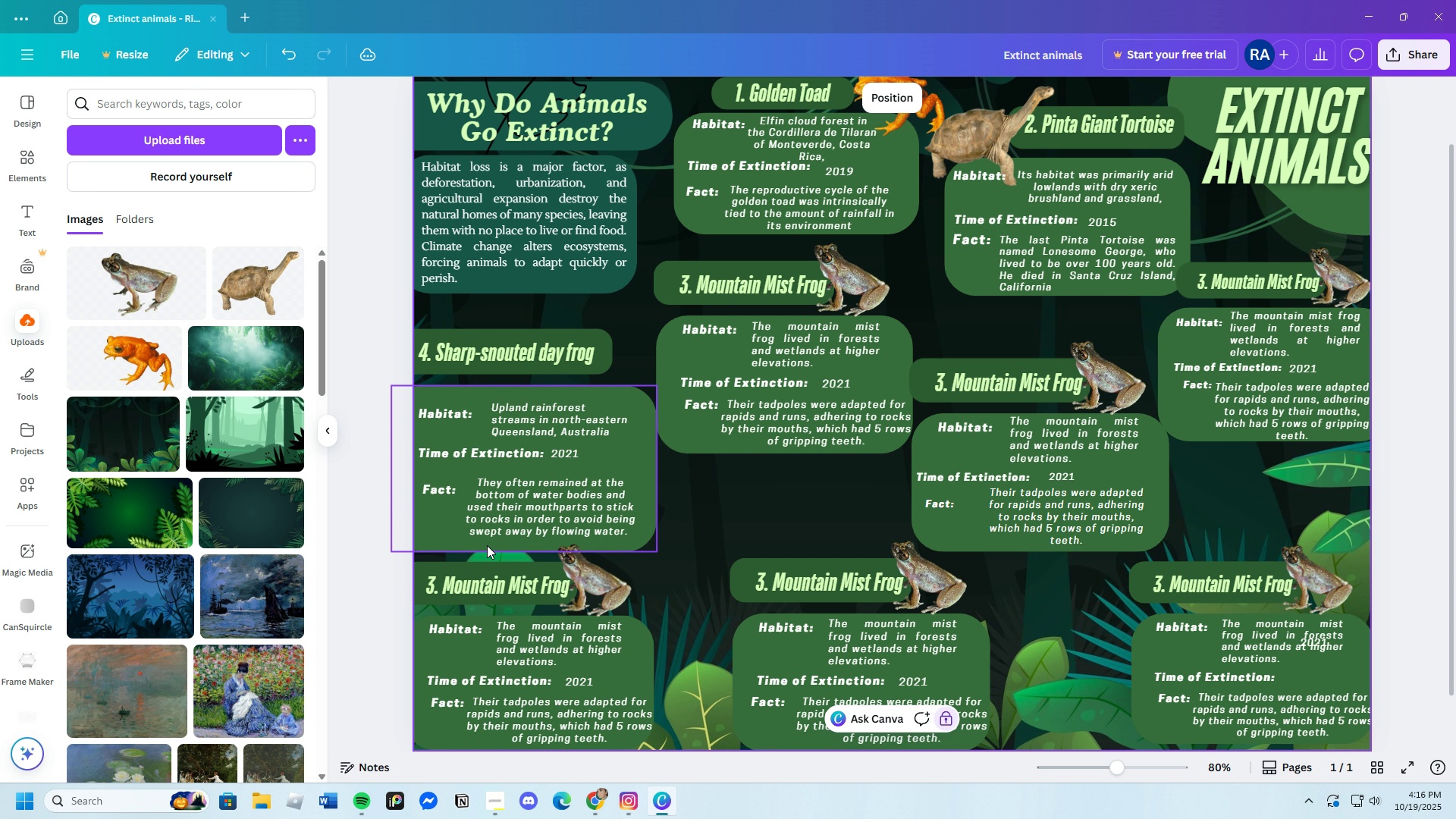 
left_click([457, 542])
 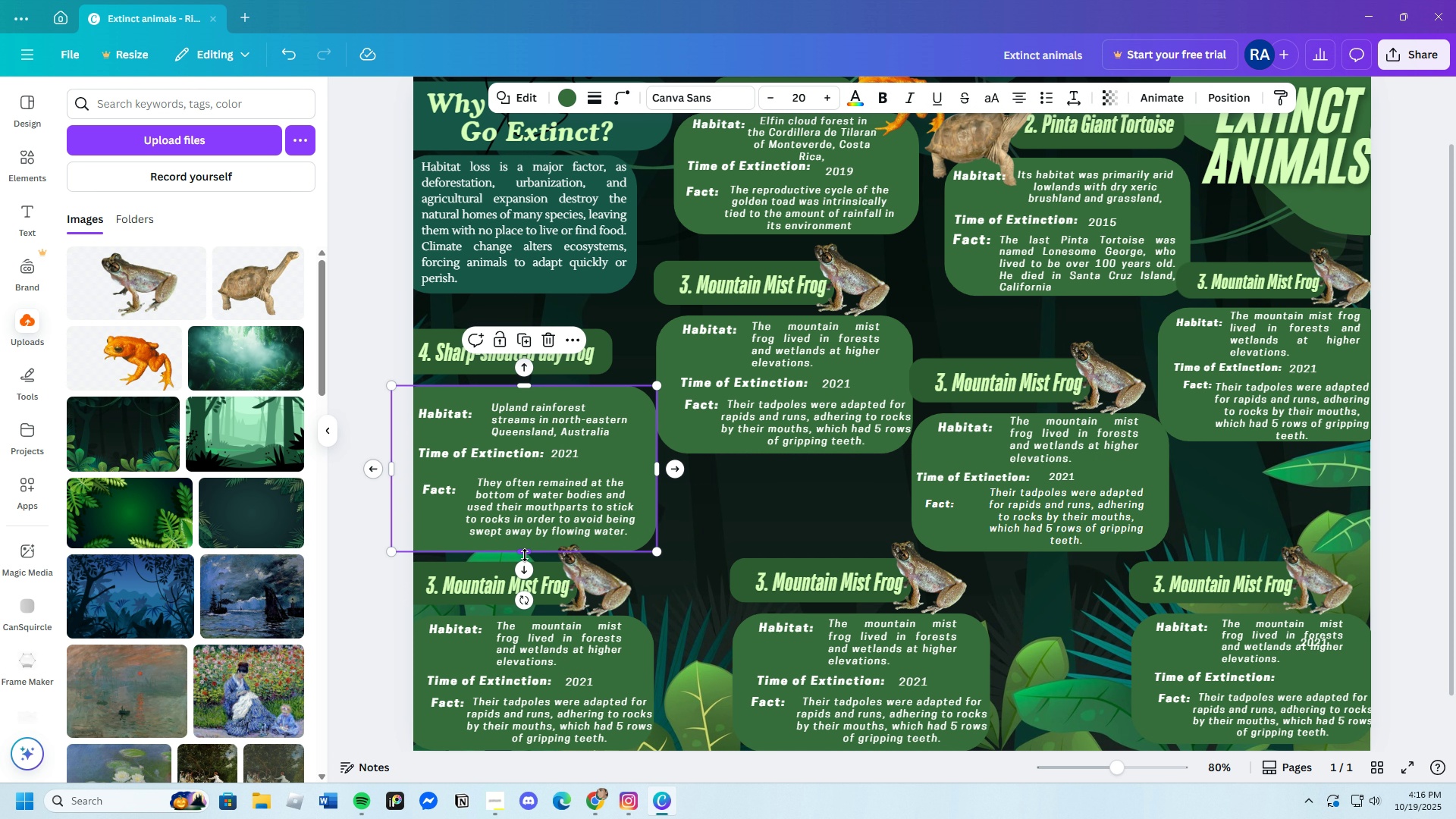 
left_click_drag(start_coordinate=[525, 554], to_coordinate=[527, 544])
 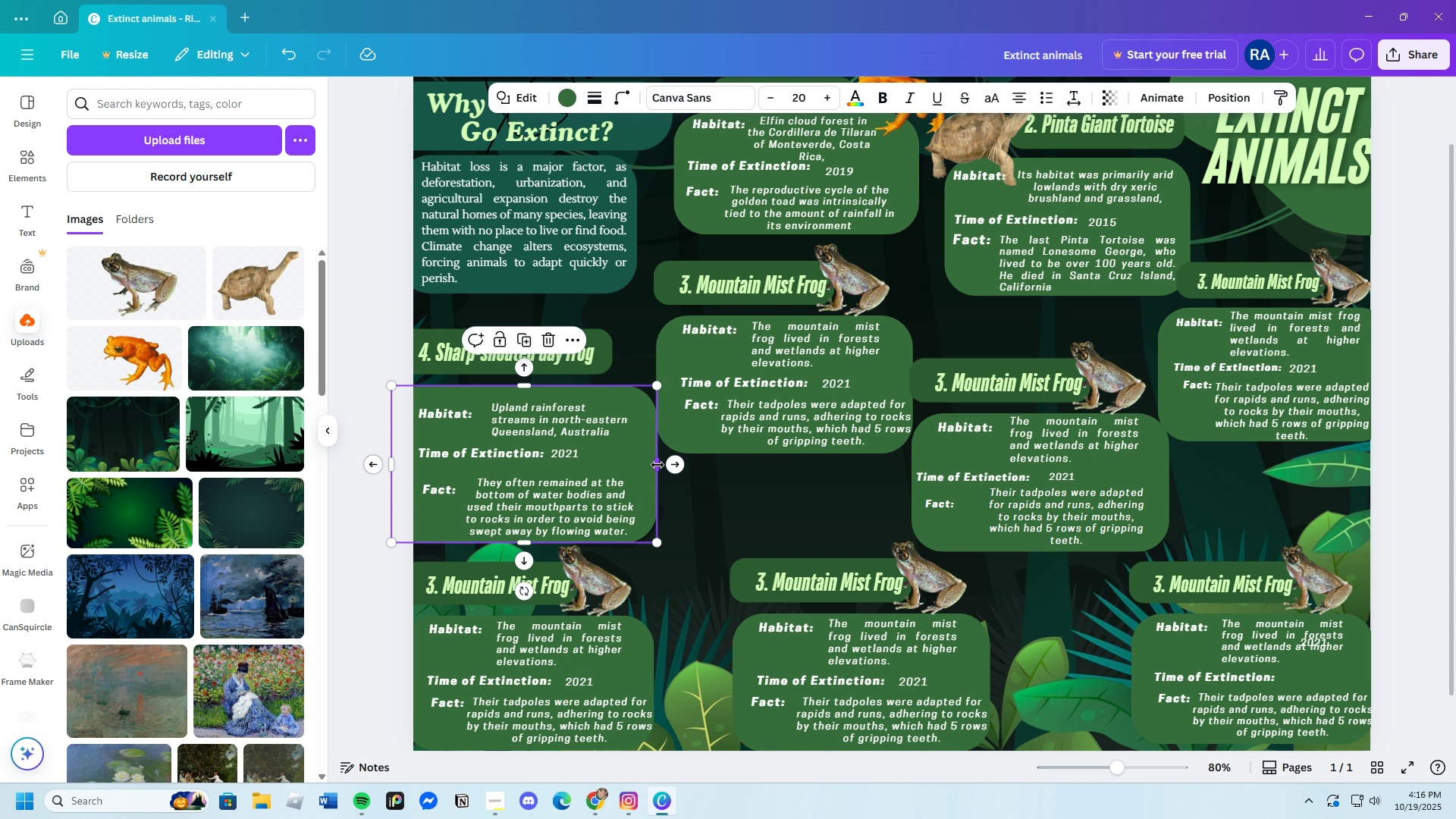 
left_click_drag(start_coordinate=[657, 465], to_coordinate=[646, 469])
 